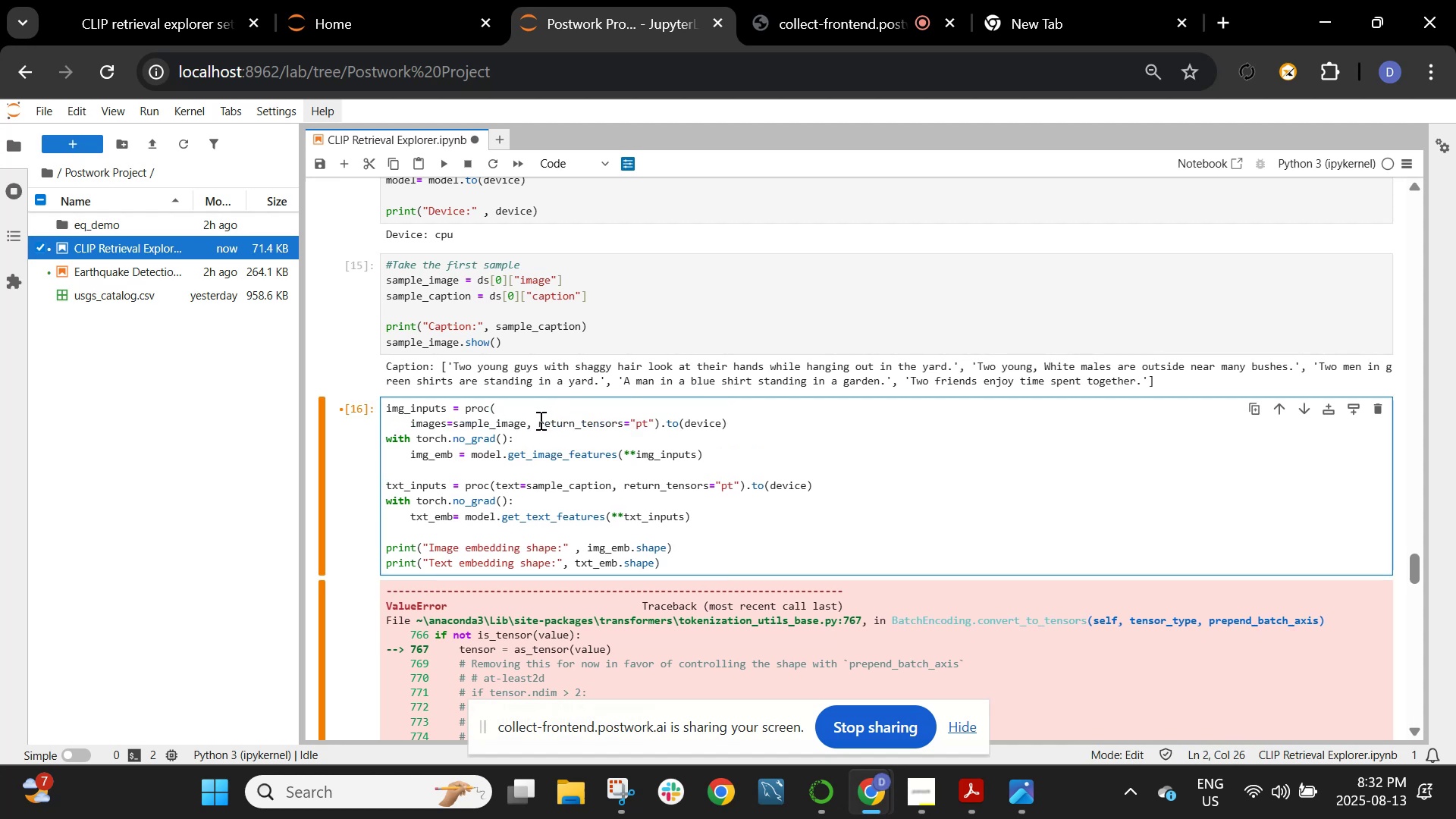 
key(Enter)
 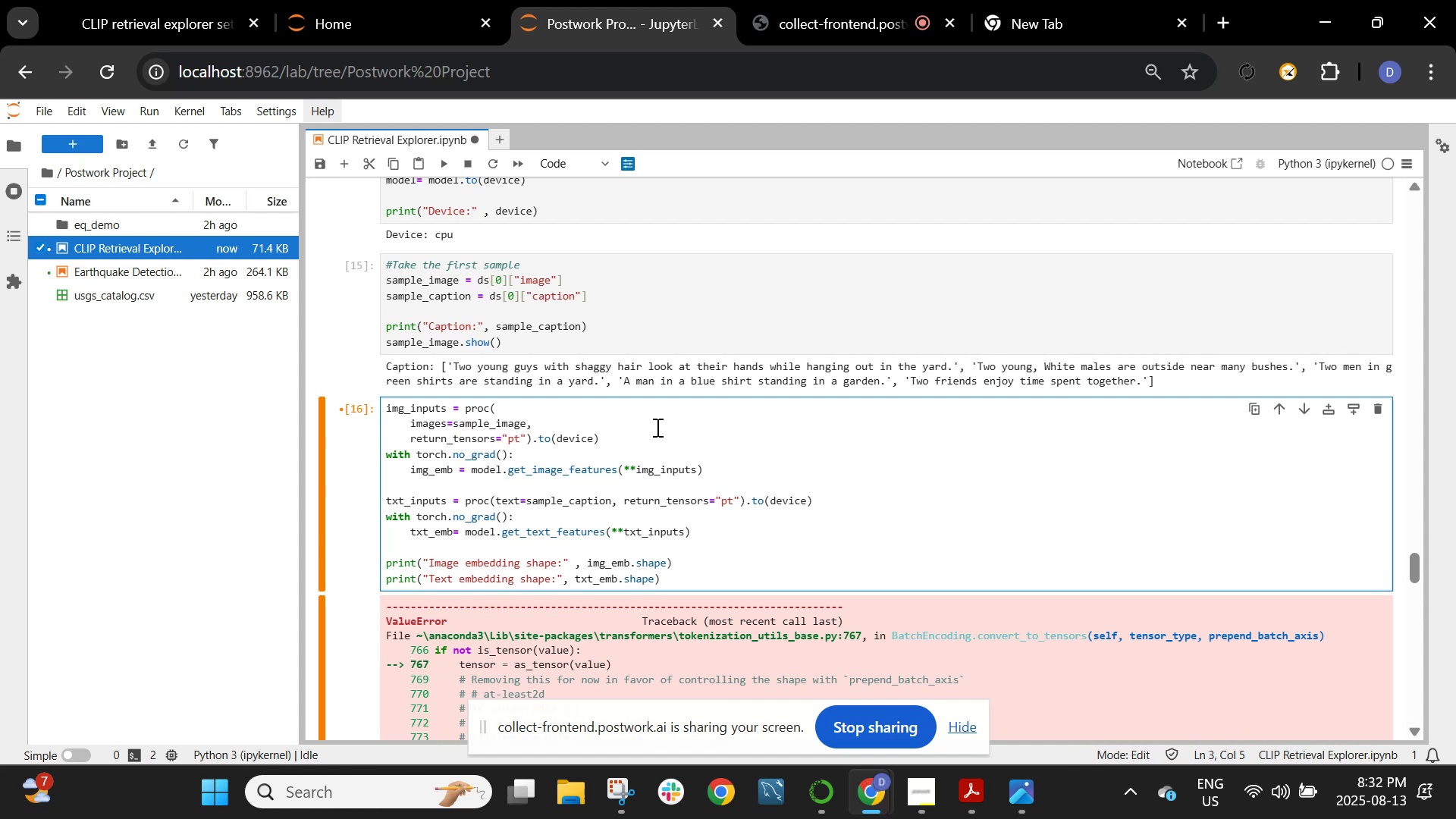 
wait(6.27)
 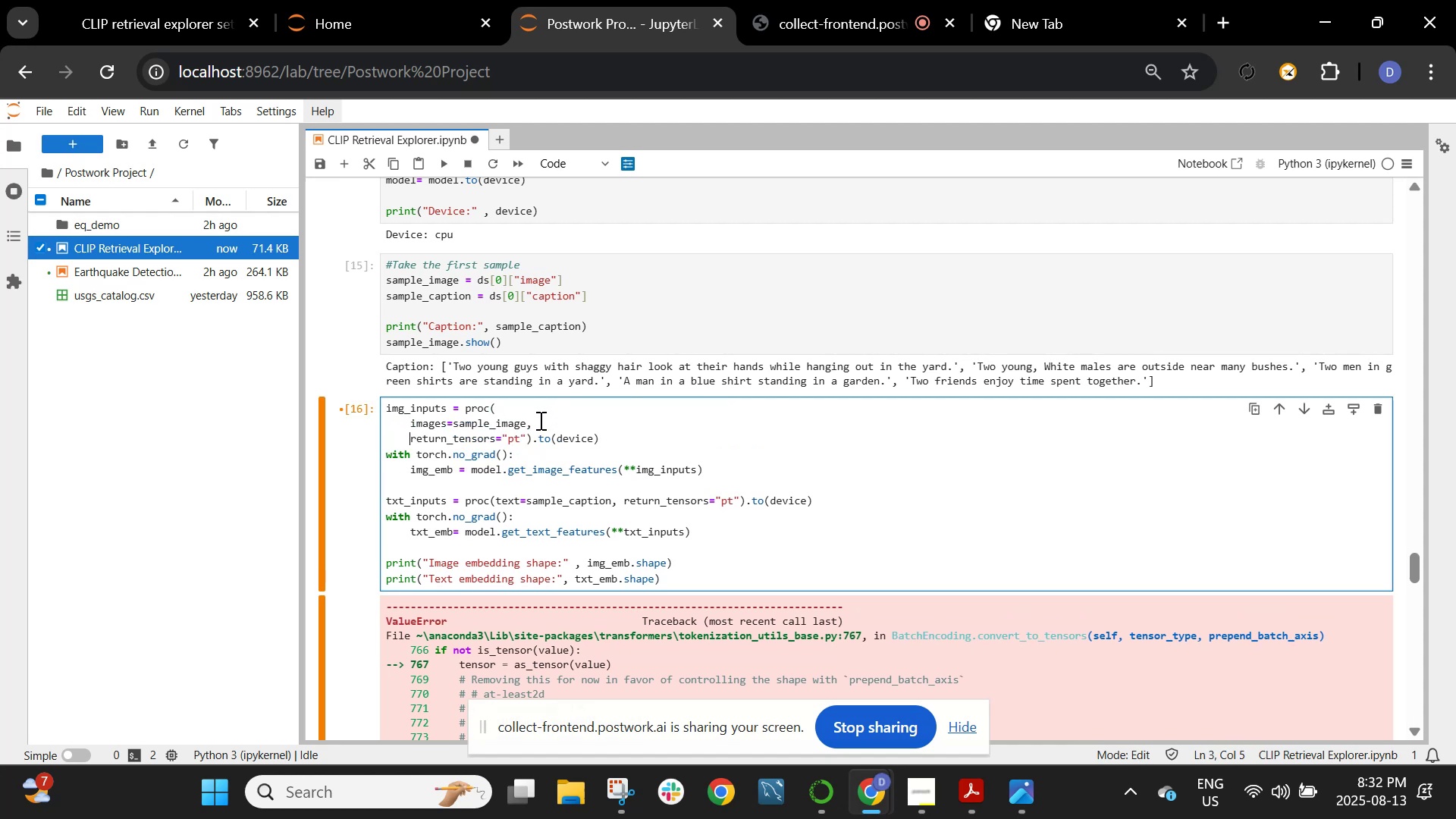 
double_click([606, 438])
 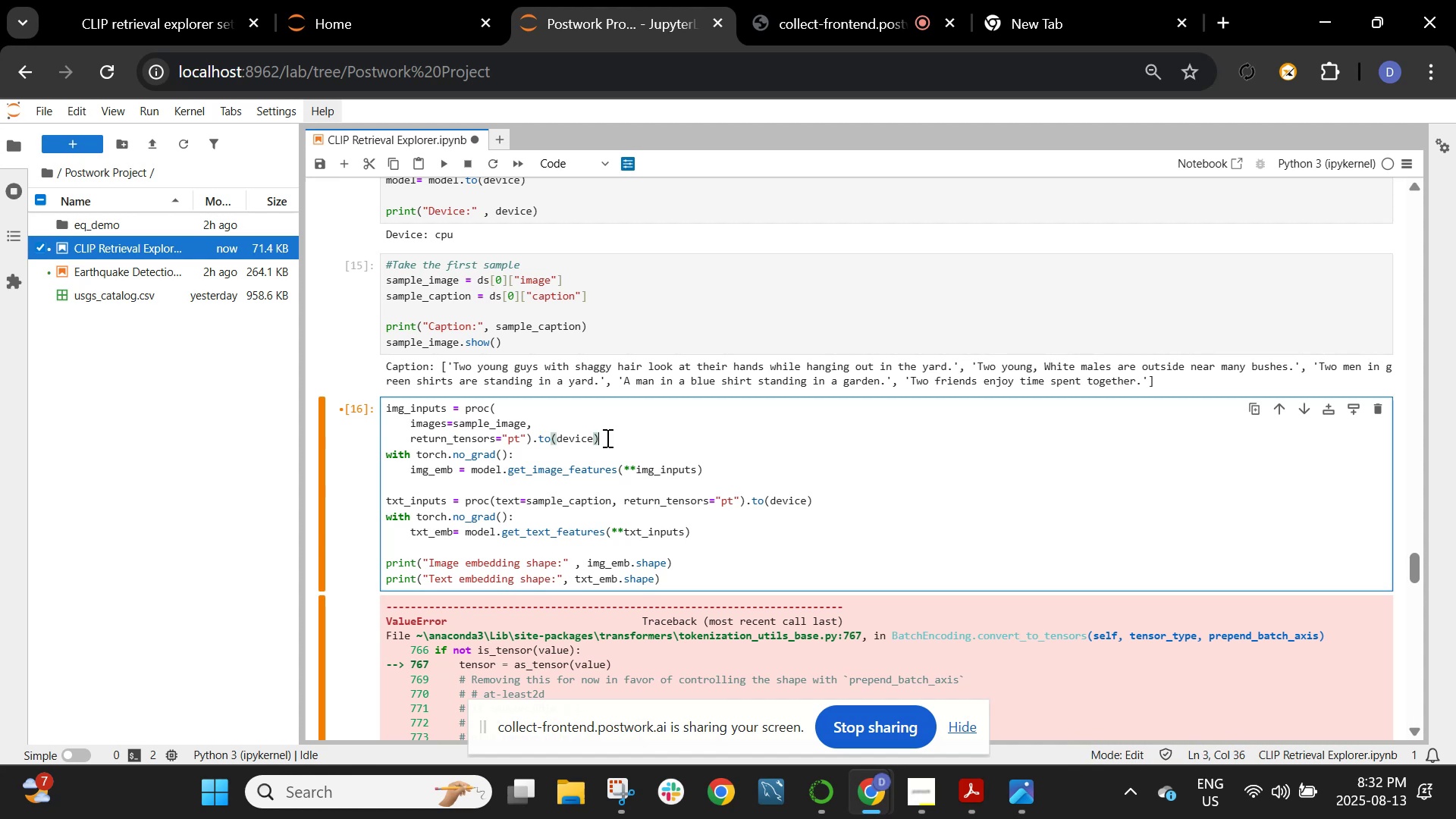 
key(Backspace)
 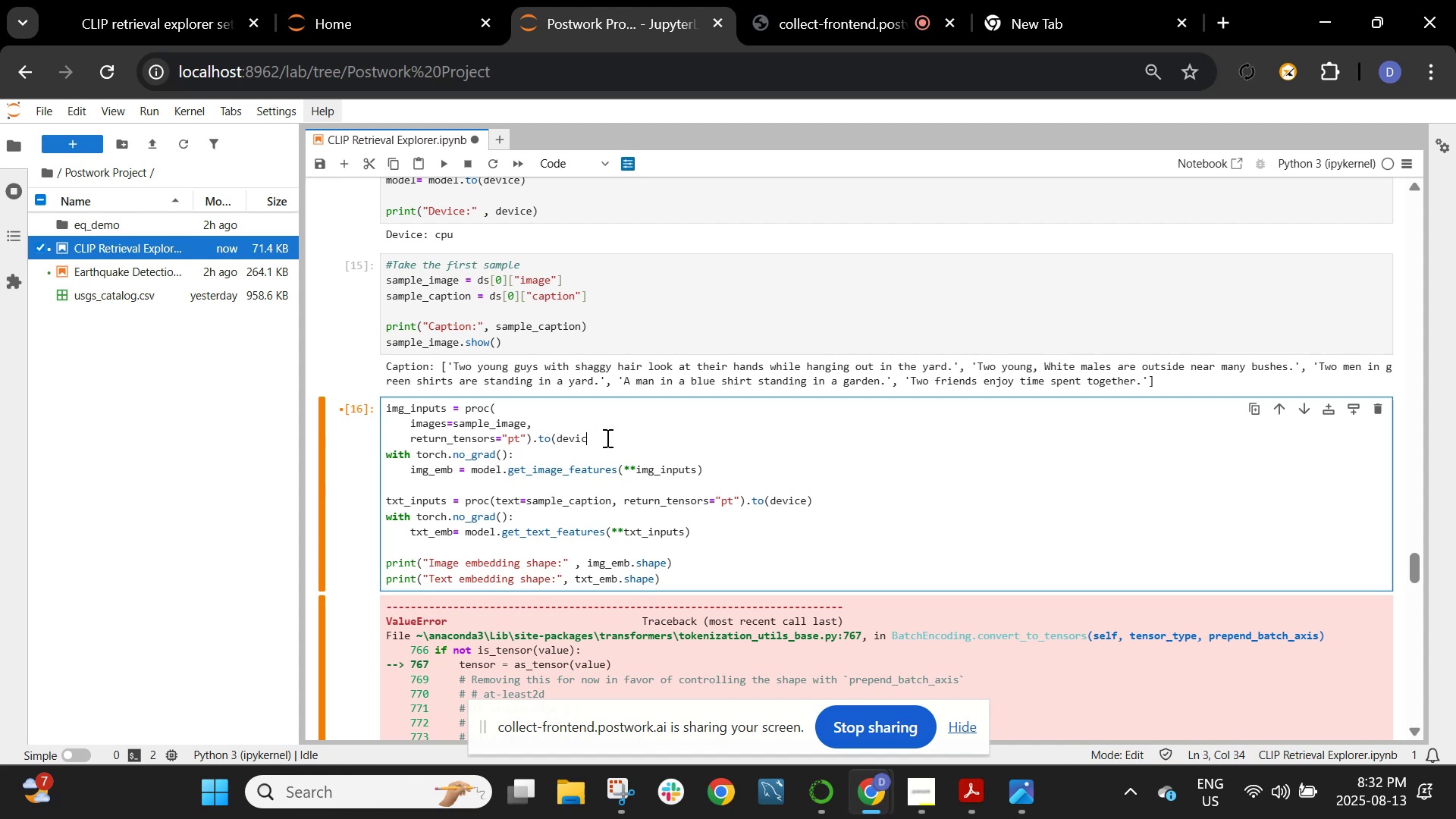 
key(Backspace)
 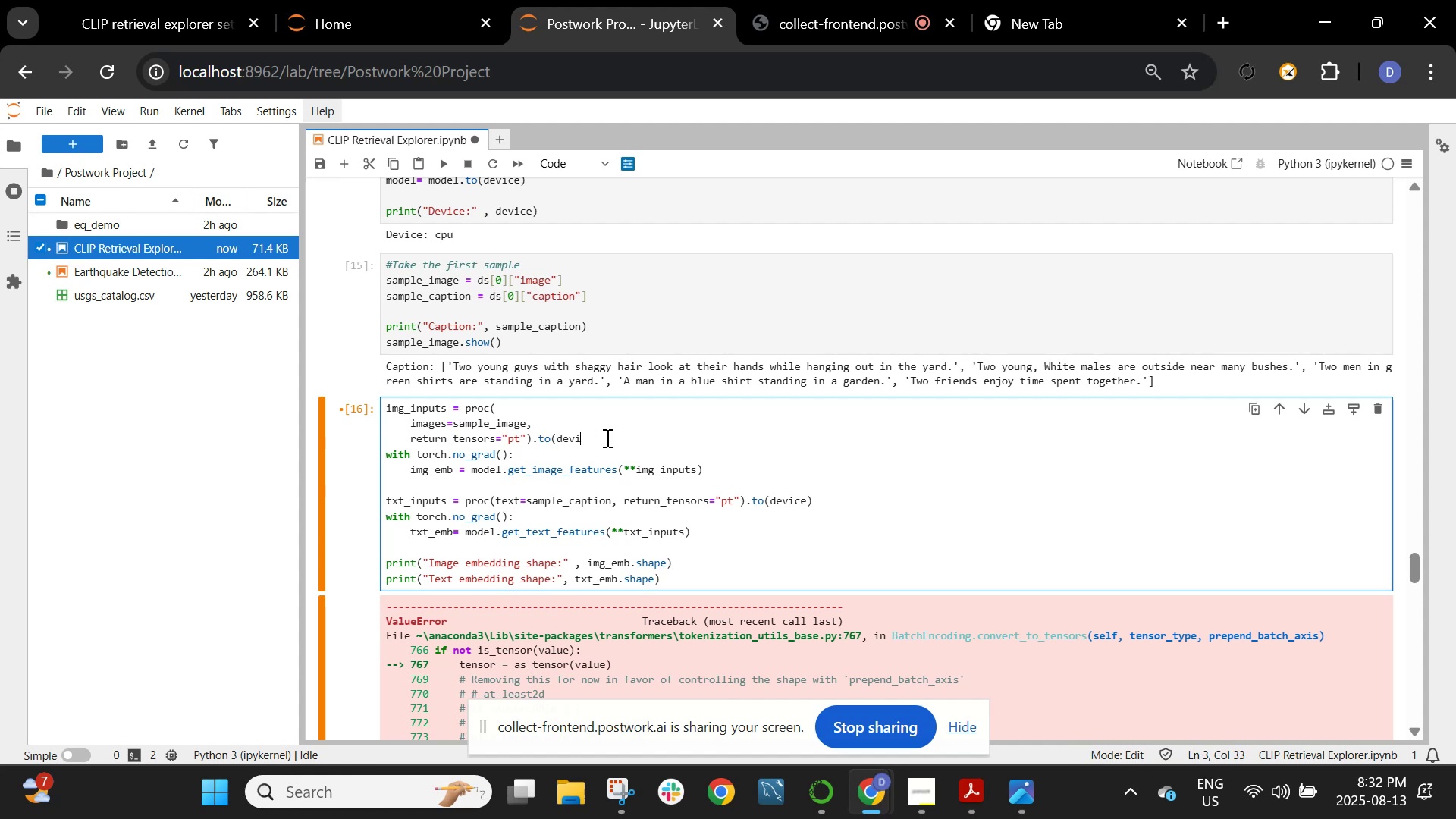 
key(Backspace)
 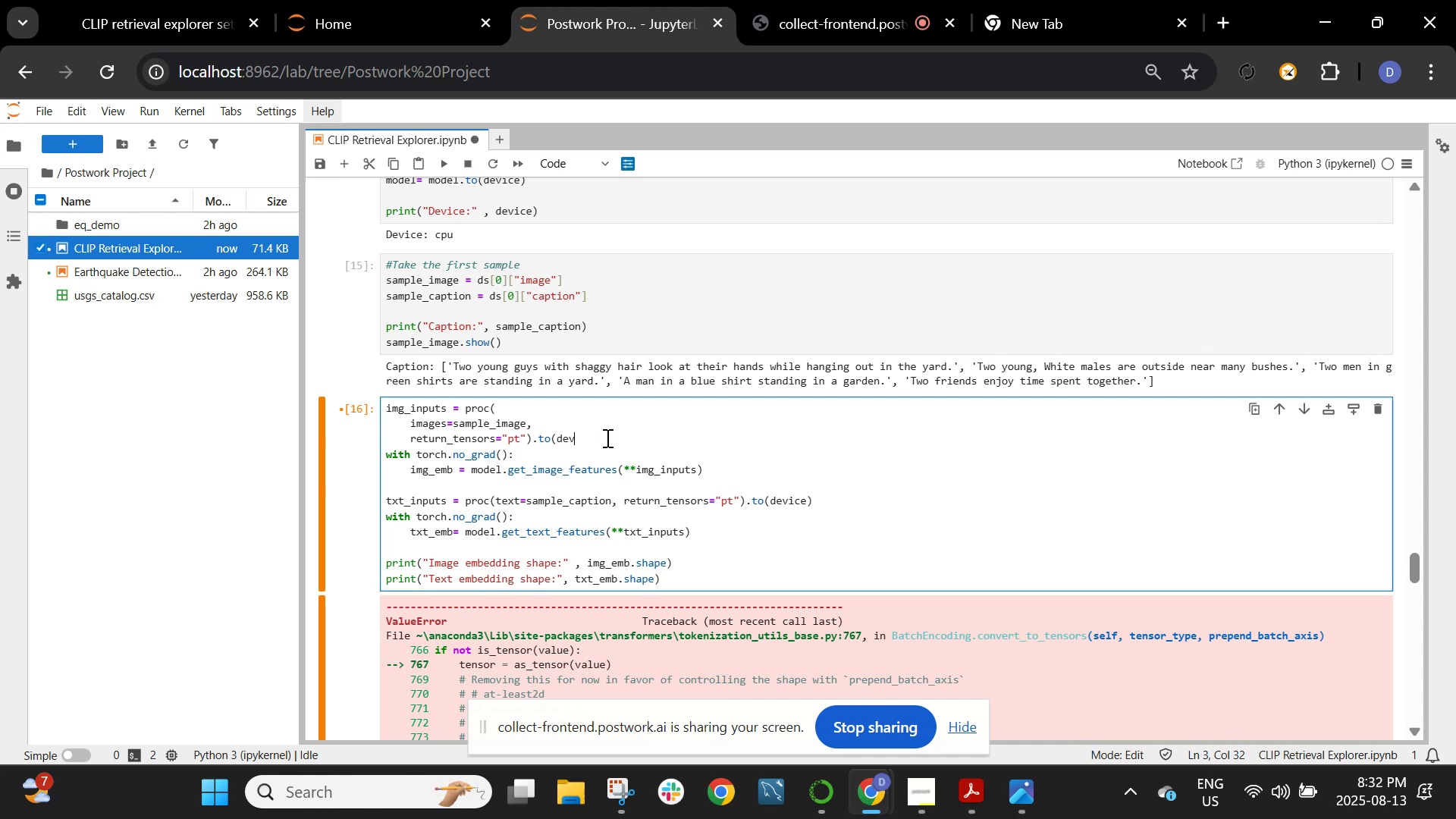 
key(Backspace)
 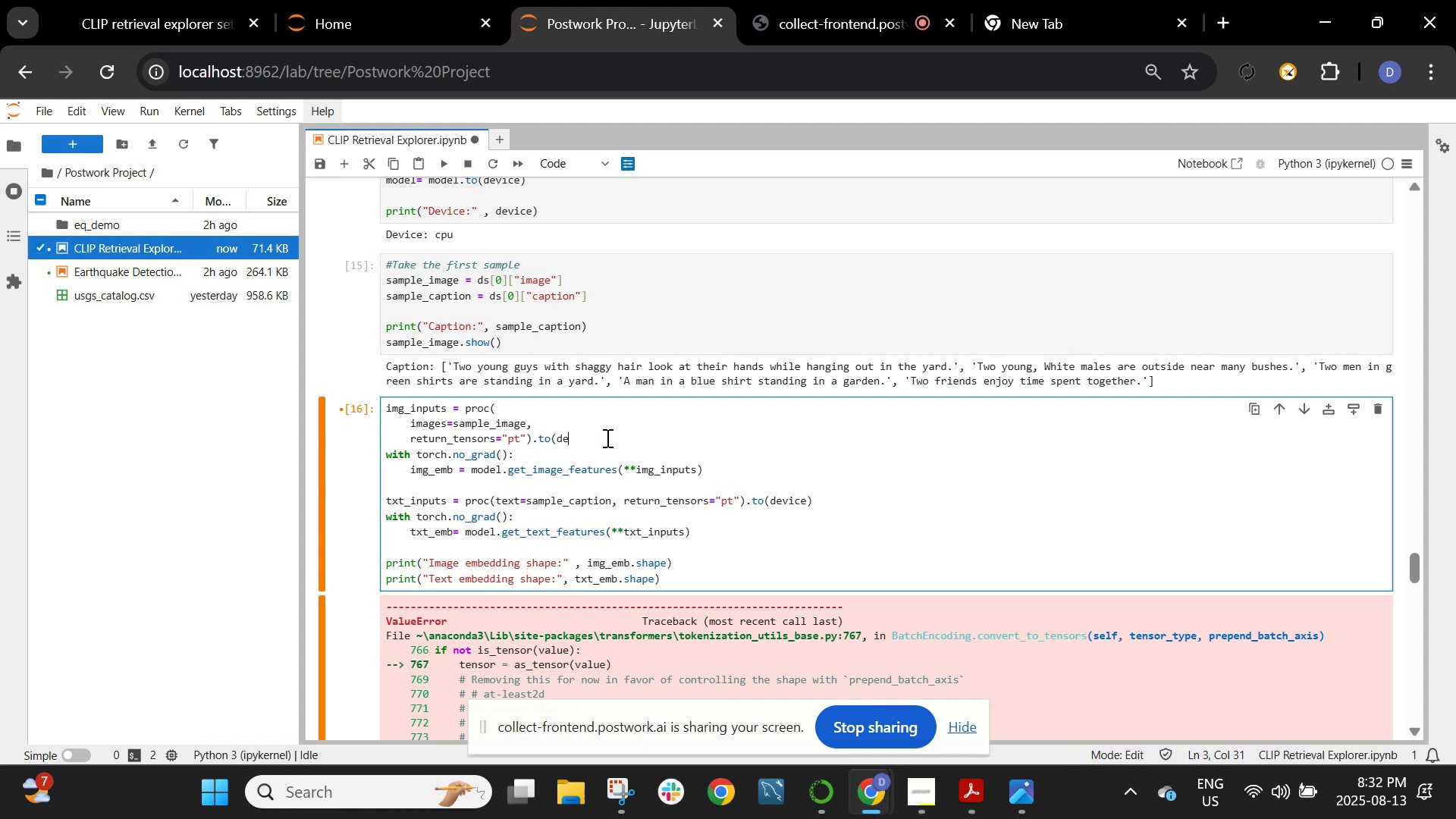 
key(Backspace)
 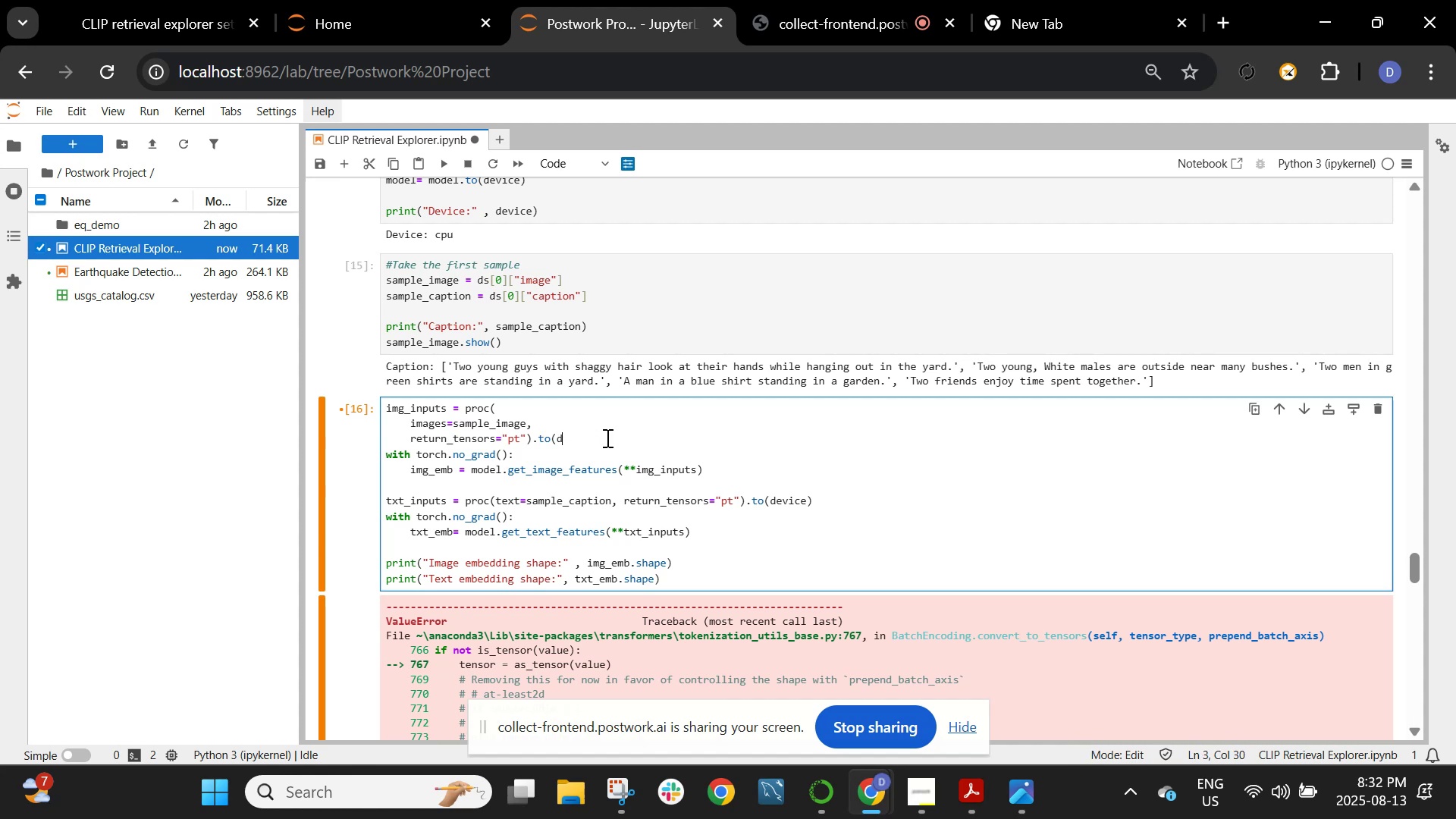 
key(Backspace)
 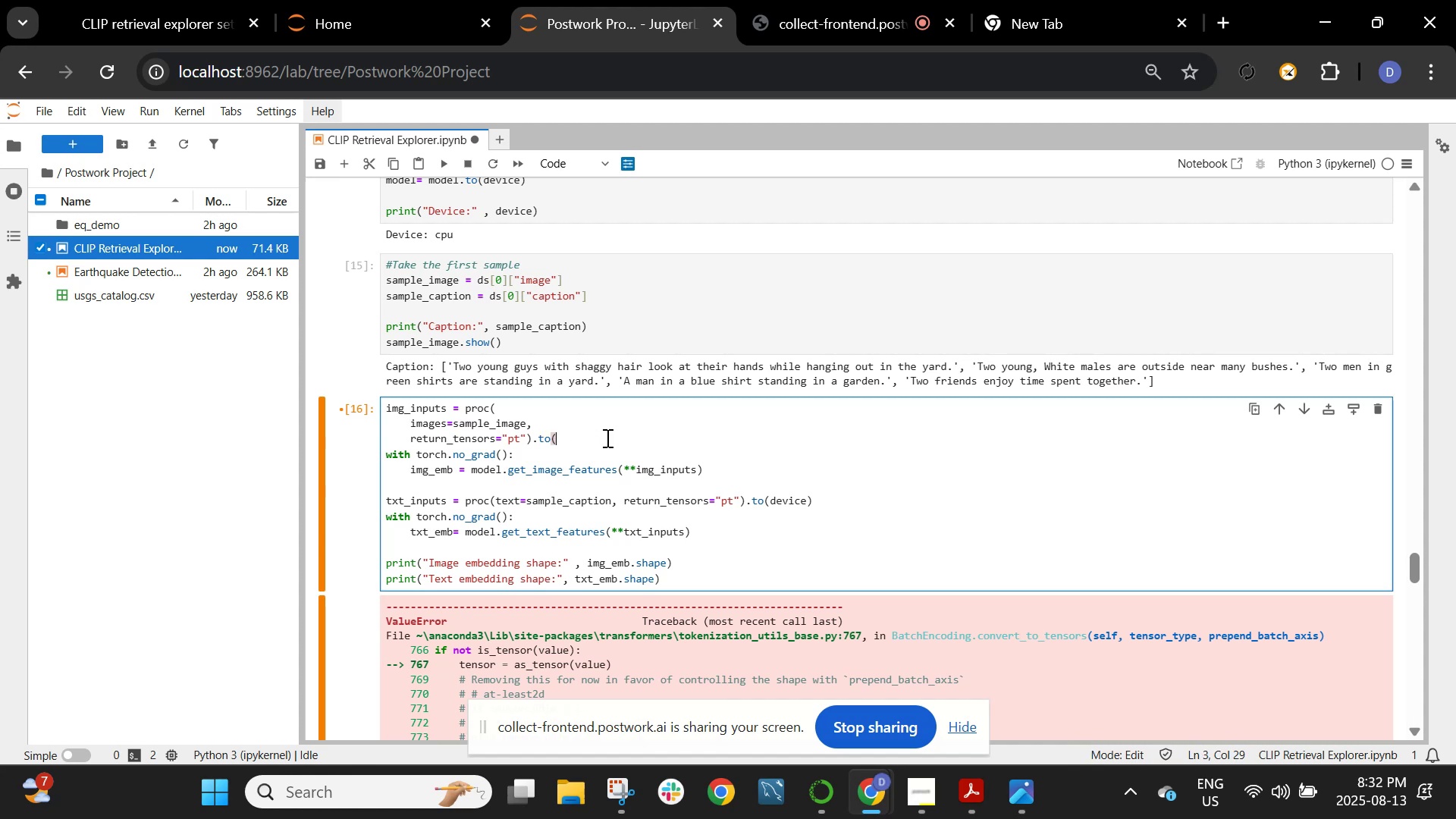 
key(Backspace)
 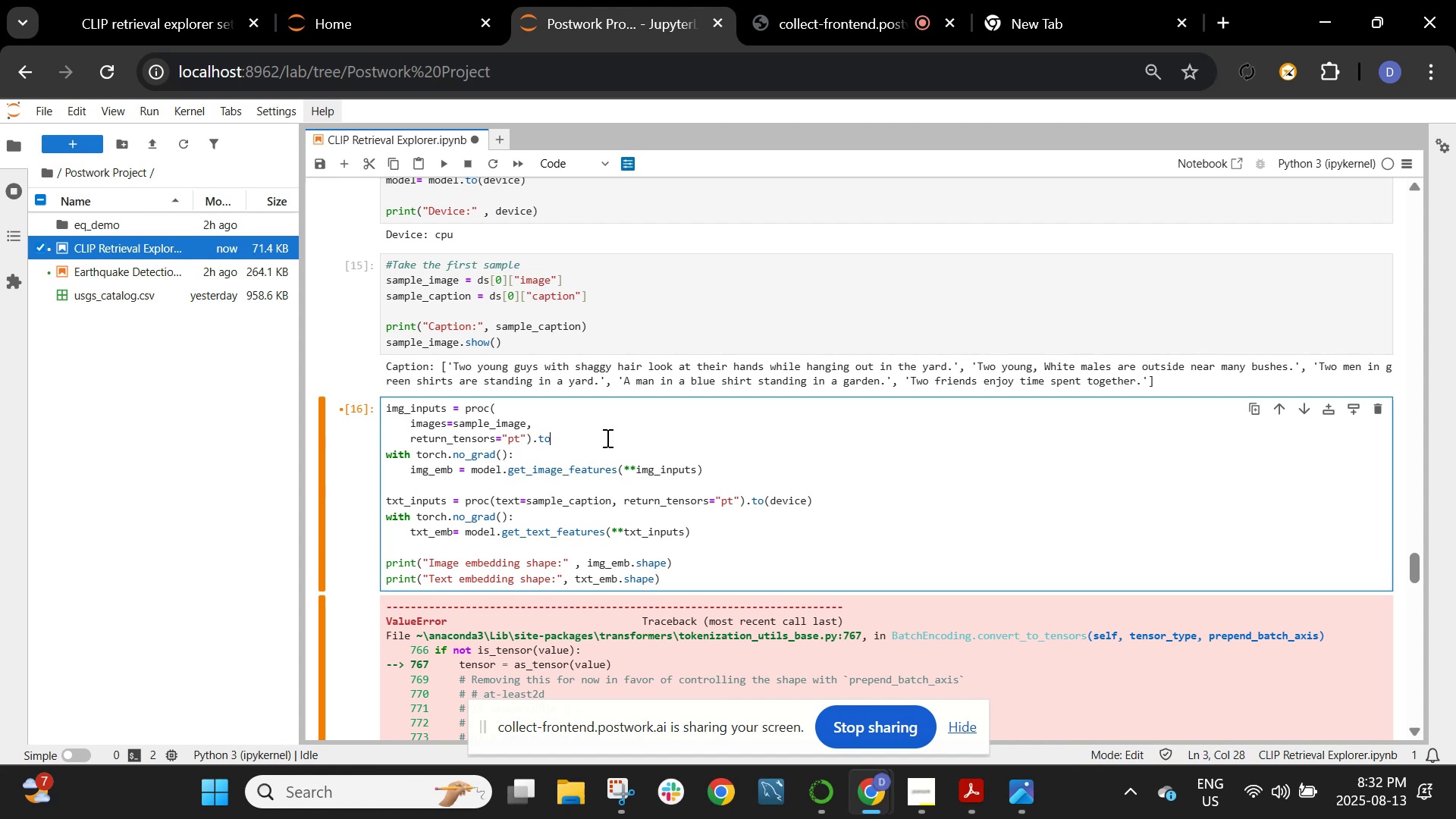 
key(Backspace)
 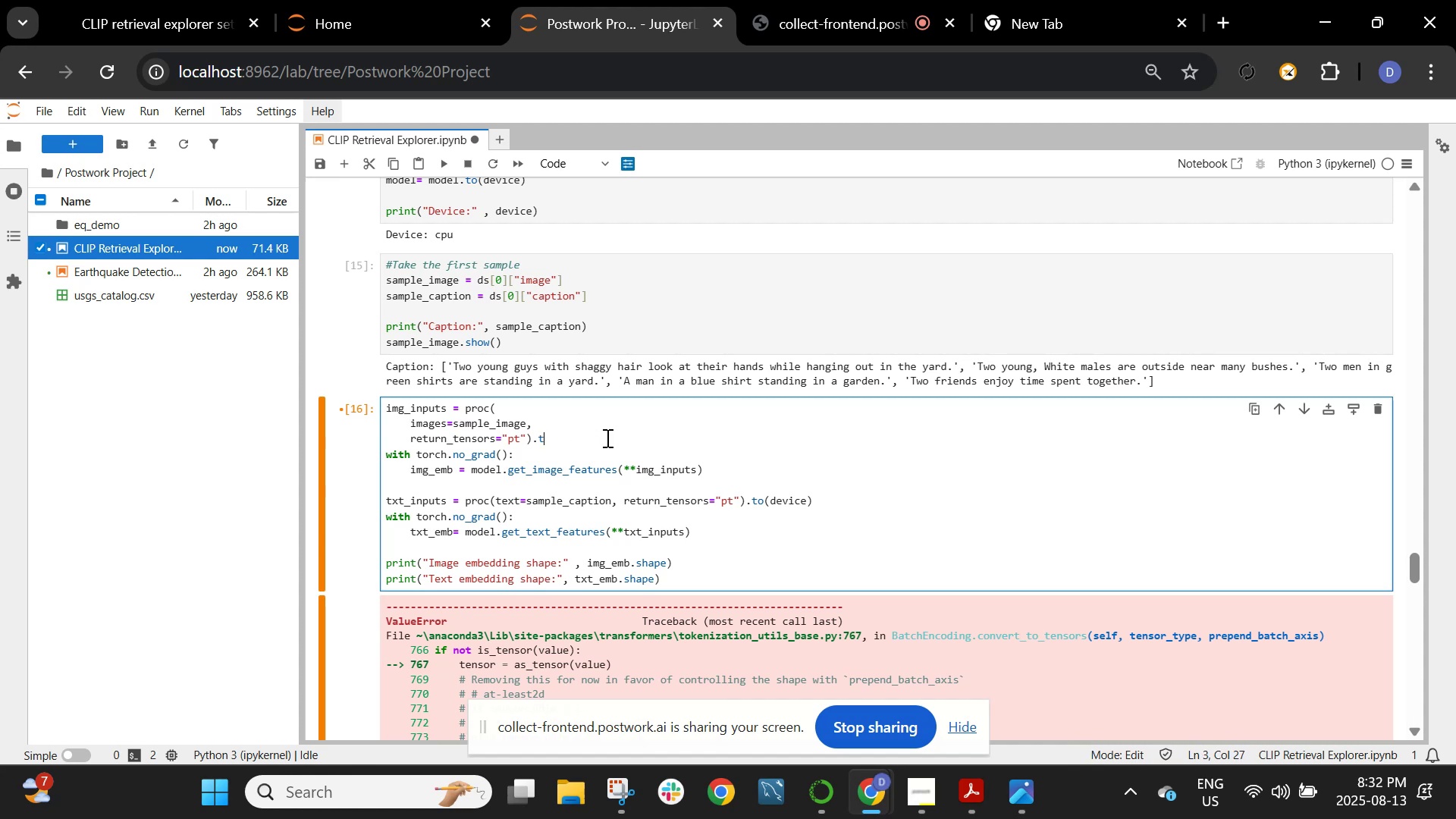 
key(Backspace)
 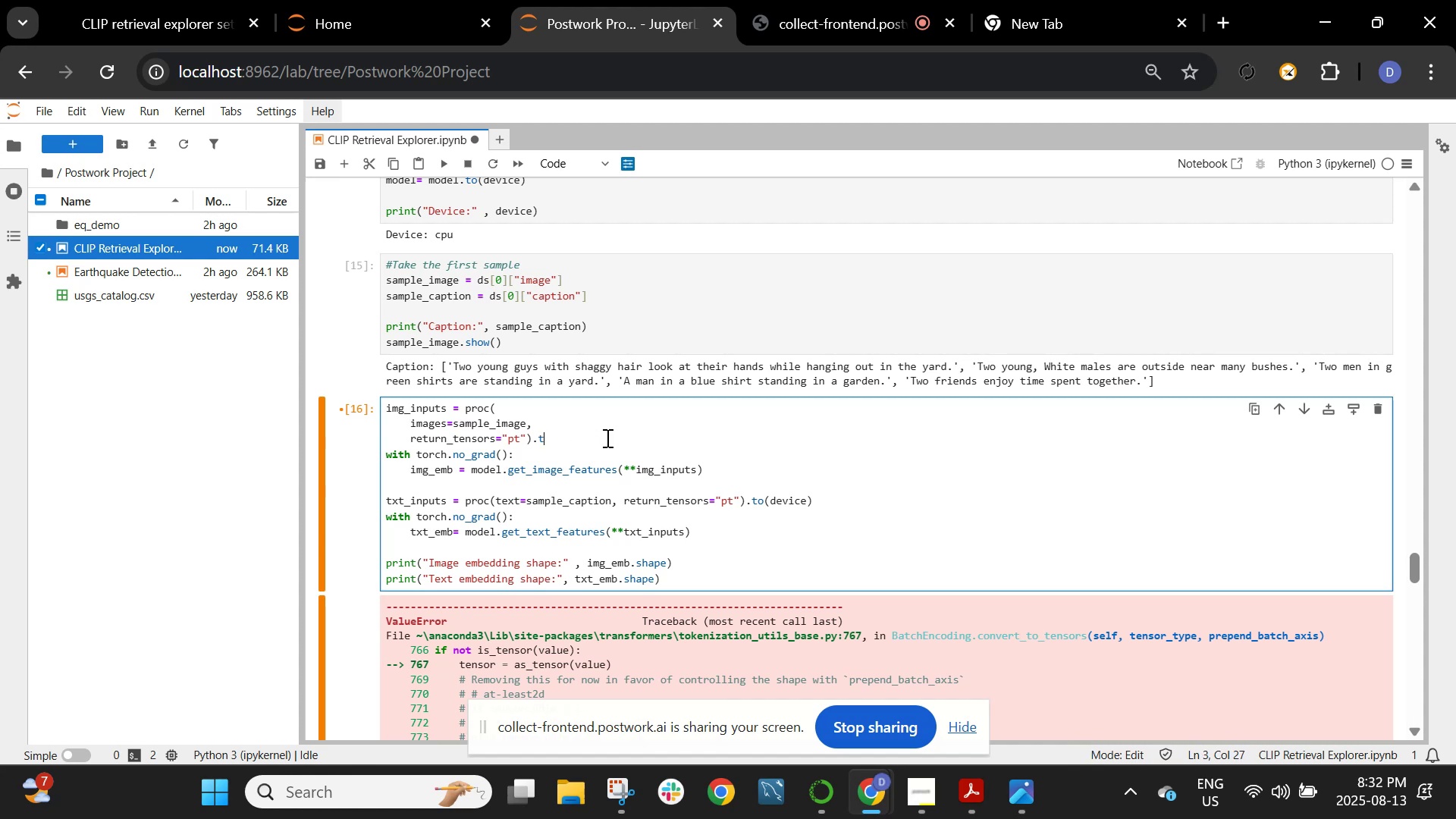 
key(Backspace)
 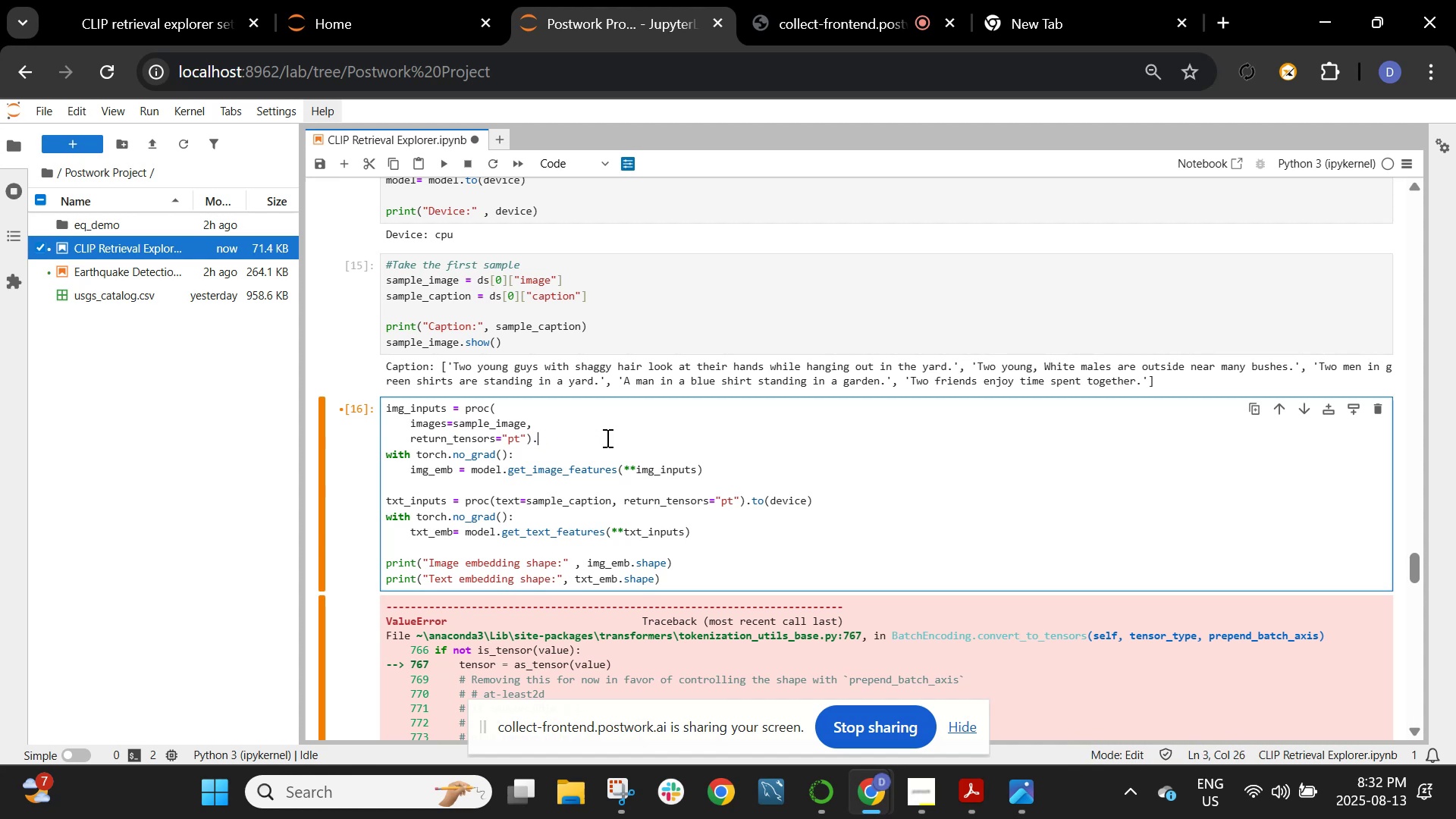 
key(Backspace)
 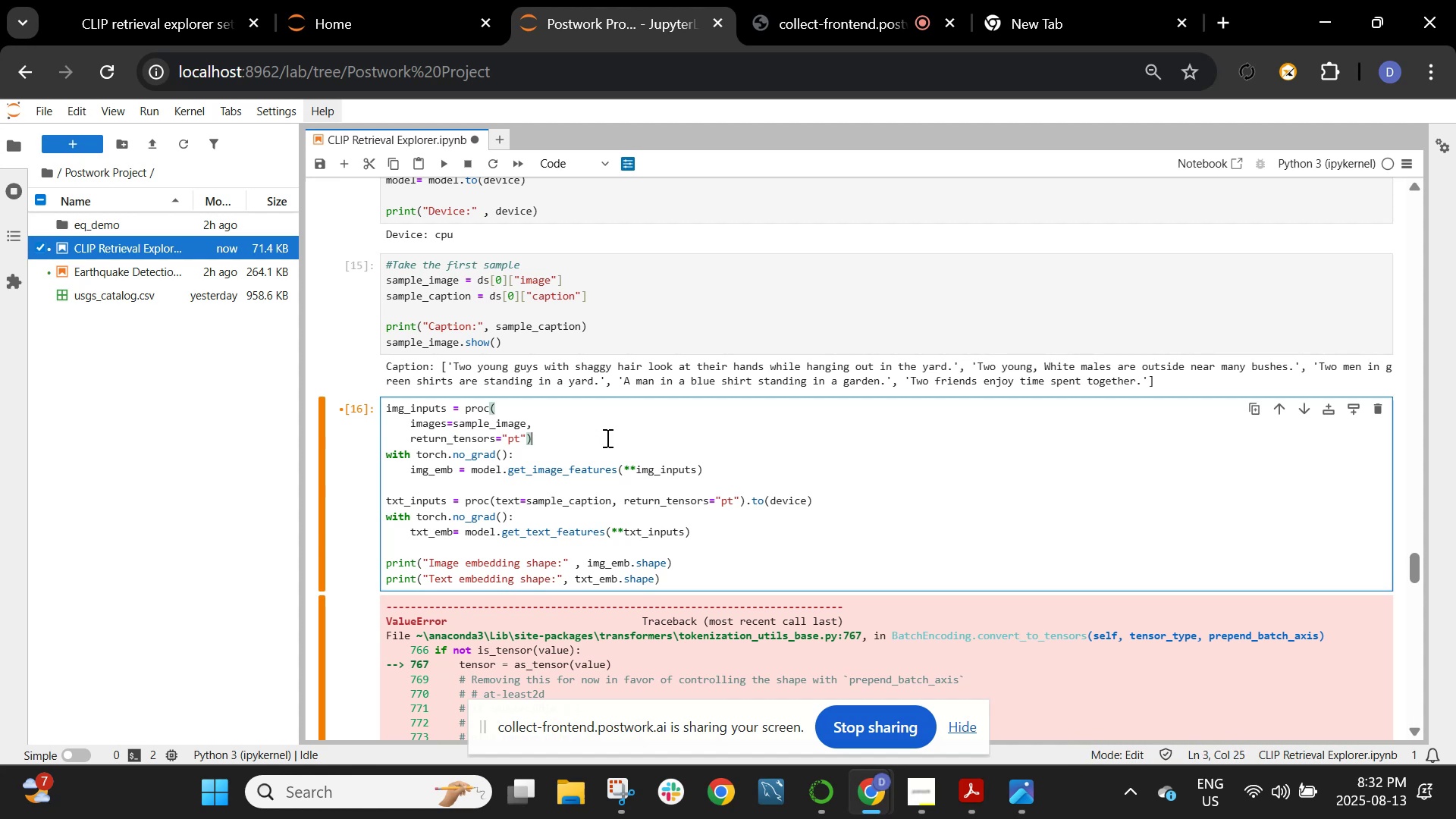 
key(Enter)
 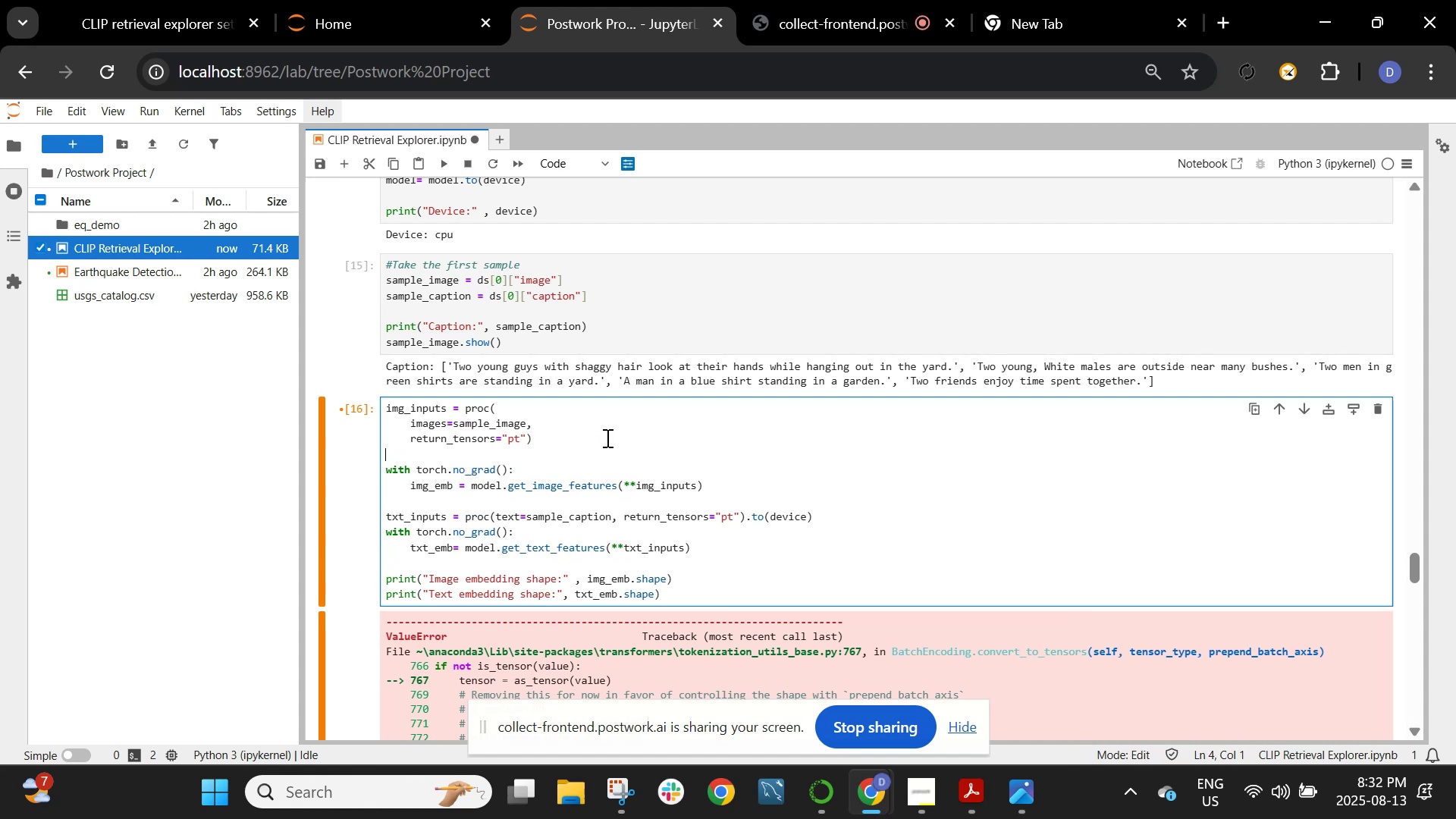 
type(pa)
key(Backspace)
key(Backspace)
key(Backspace)
 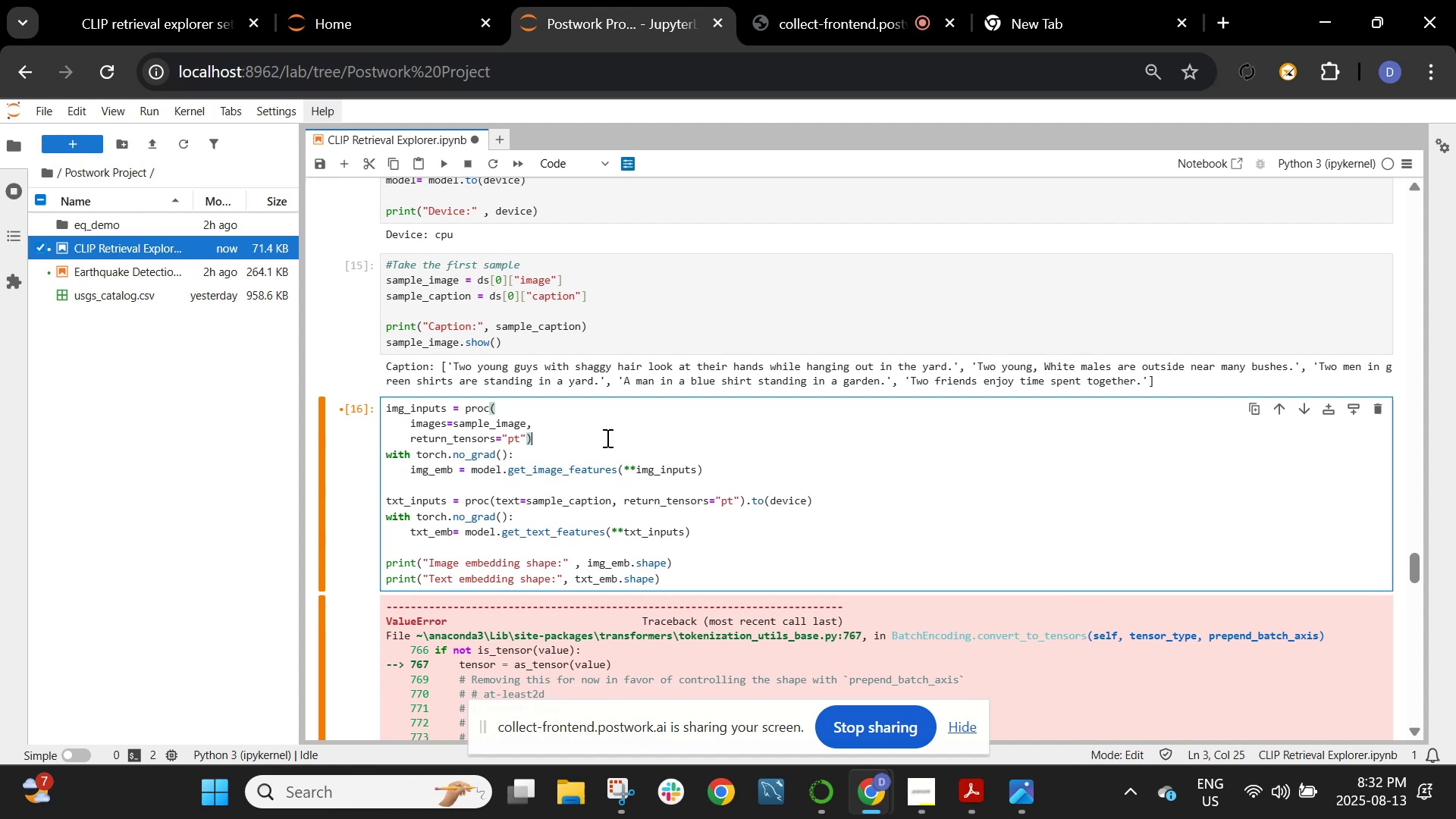 
key(Enter)
 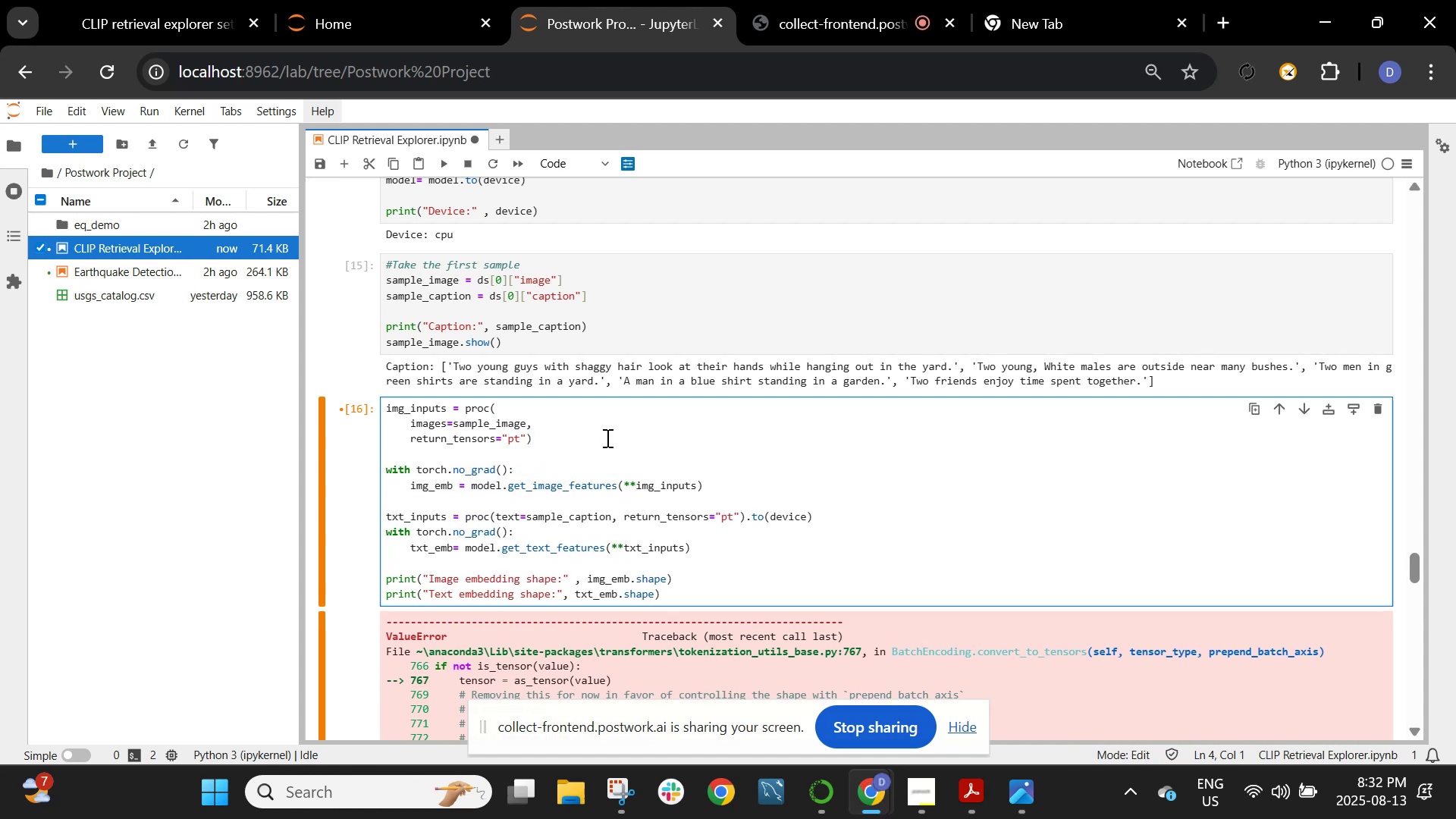 
key(Tab)
type(padding=True)
 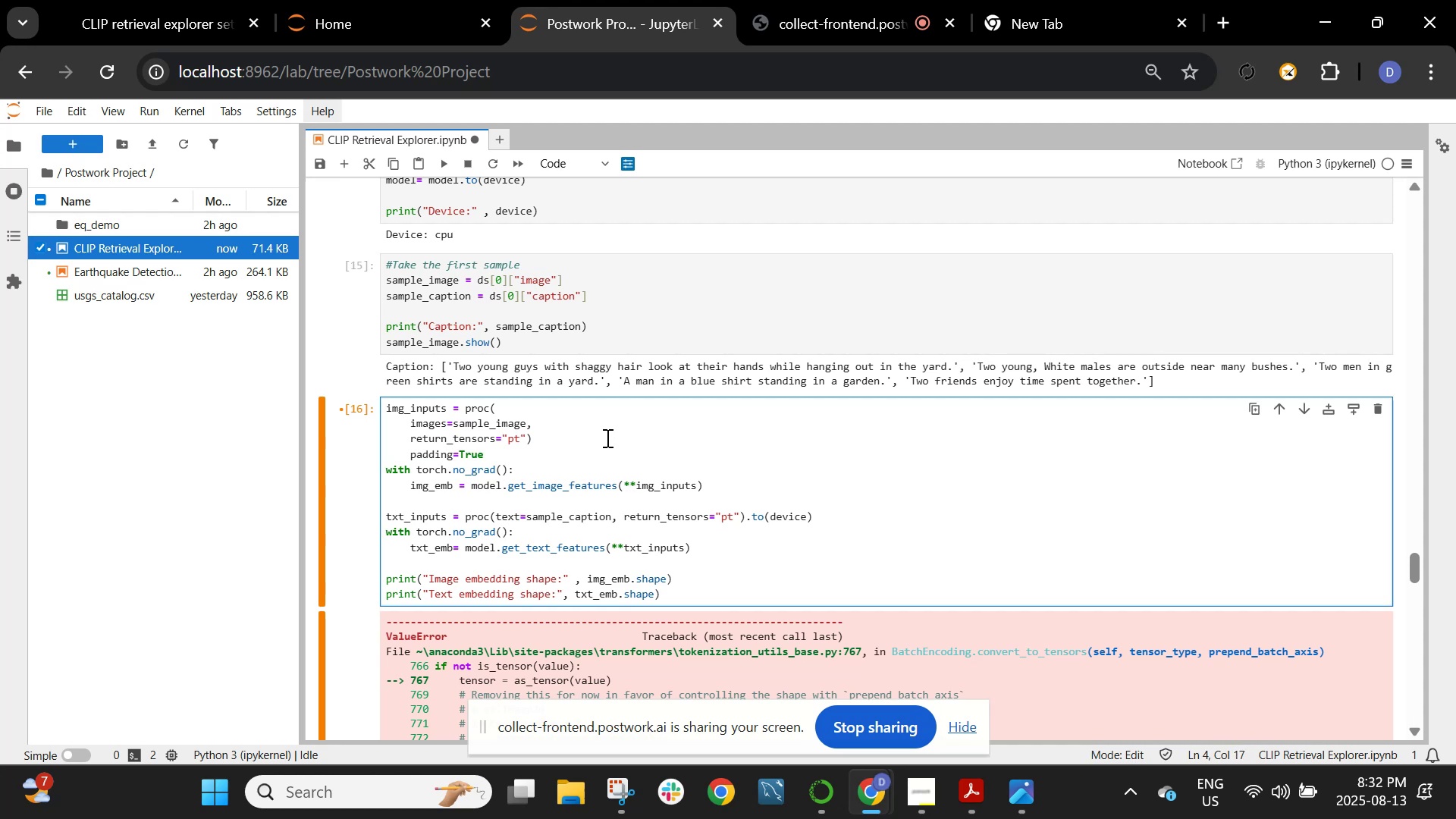 
key(Enter)
 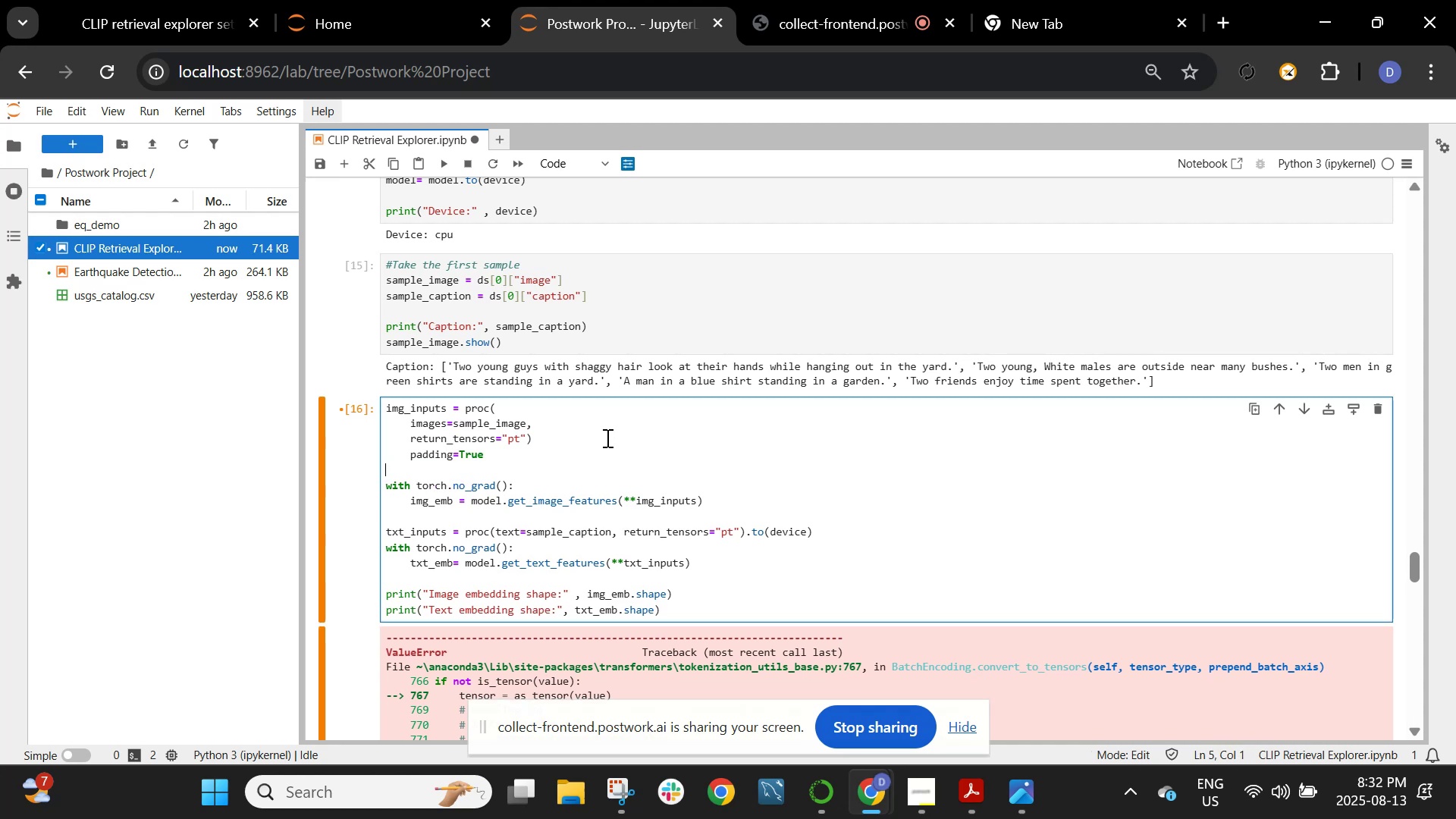 
type().to(device))
 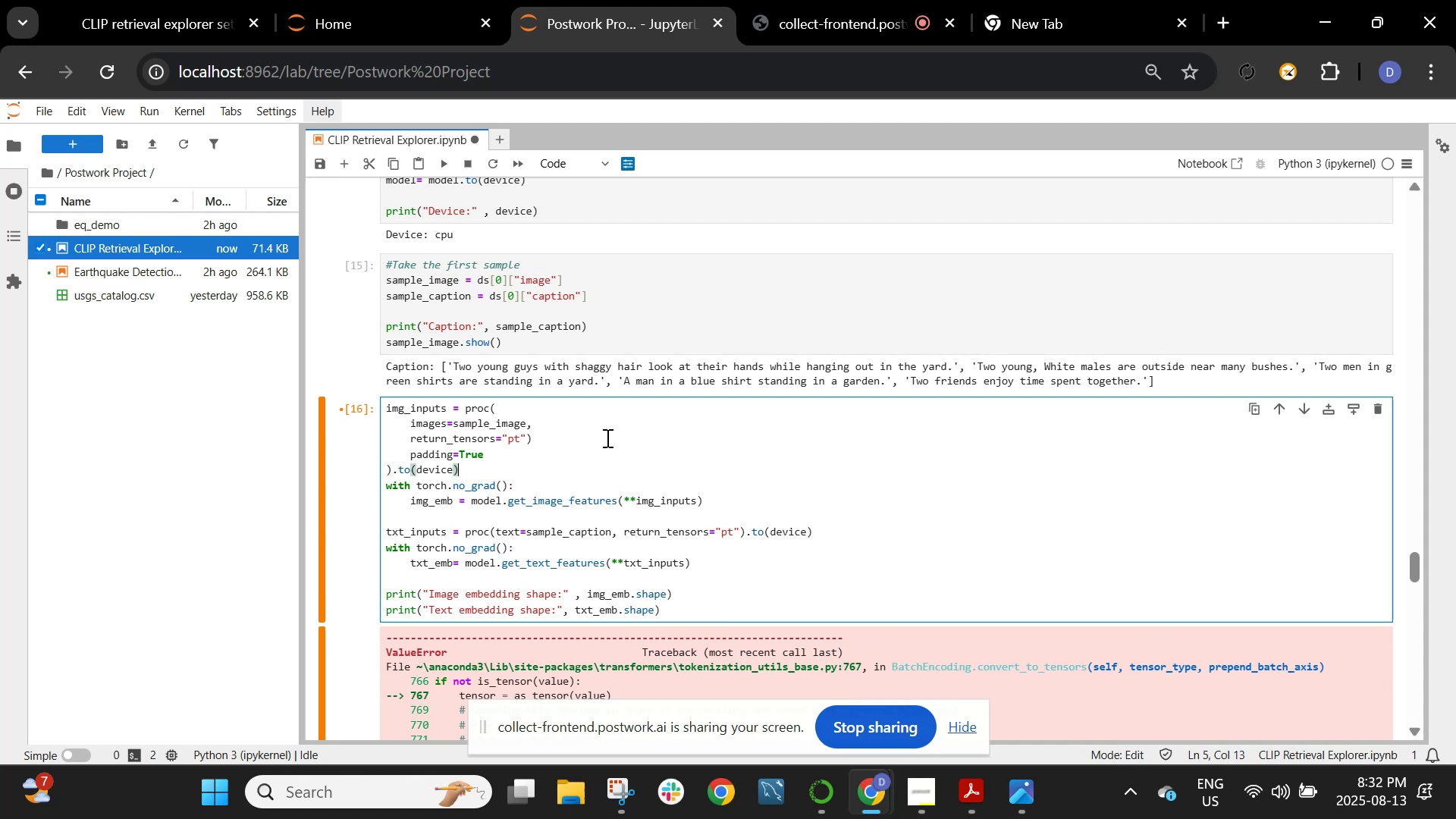 
key(Enter)
 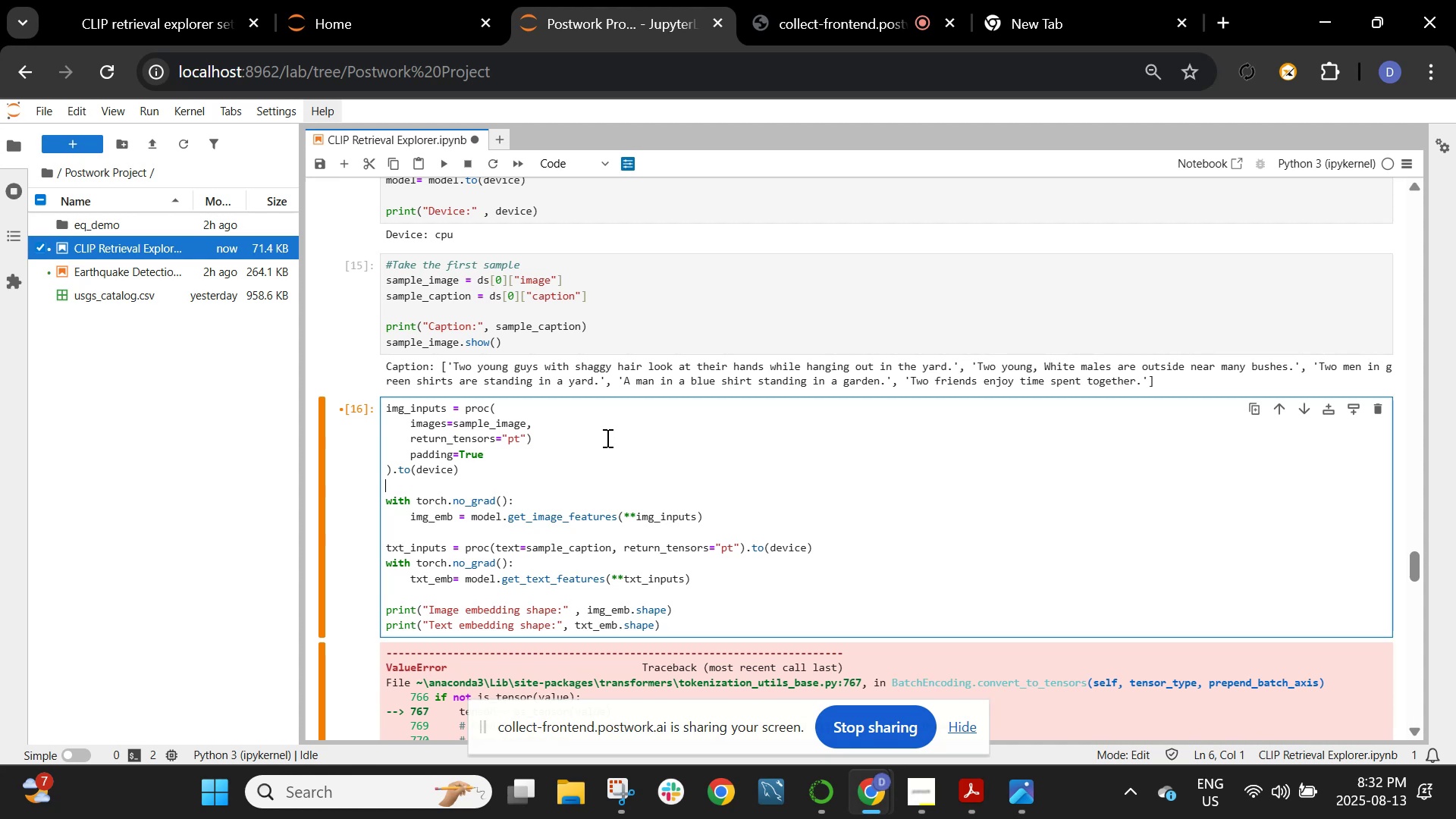 
wait(10.28)
 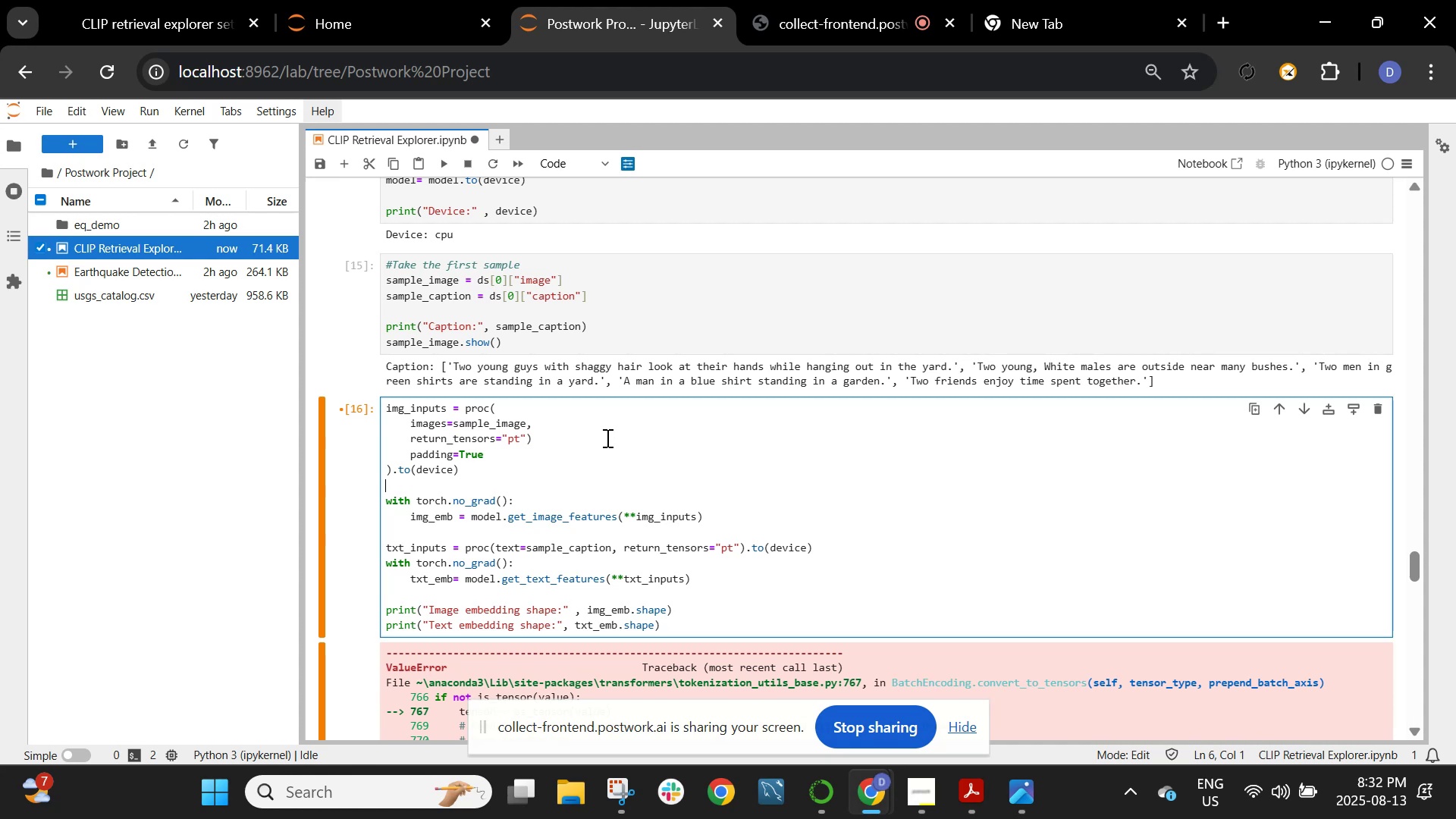 
scroll: coordinate [676, 538], scroll_direction: down, amount: 1.0
 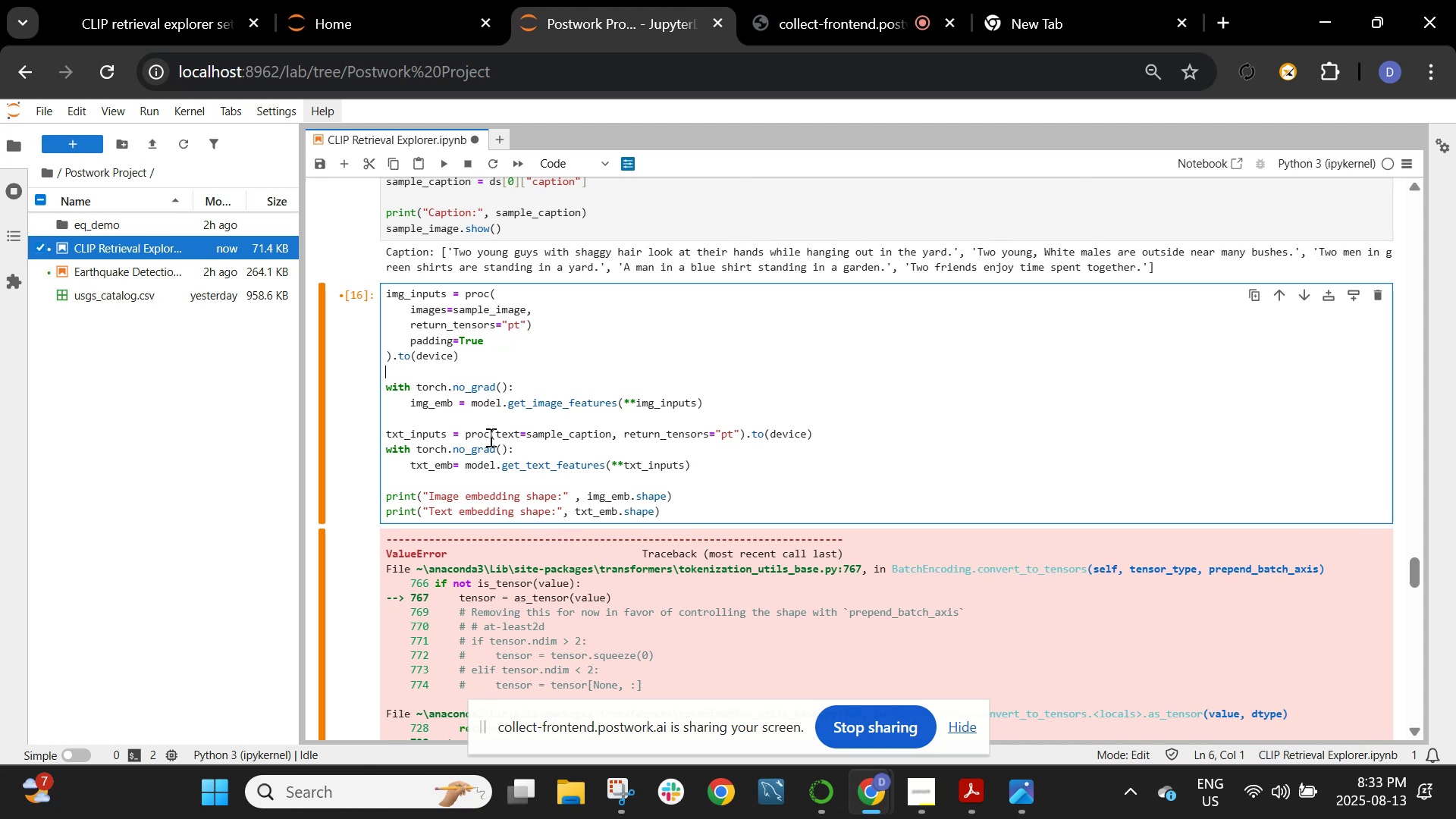 
wait(5.69)
 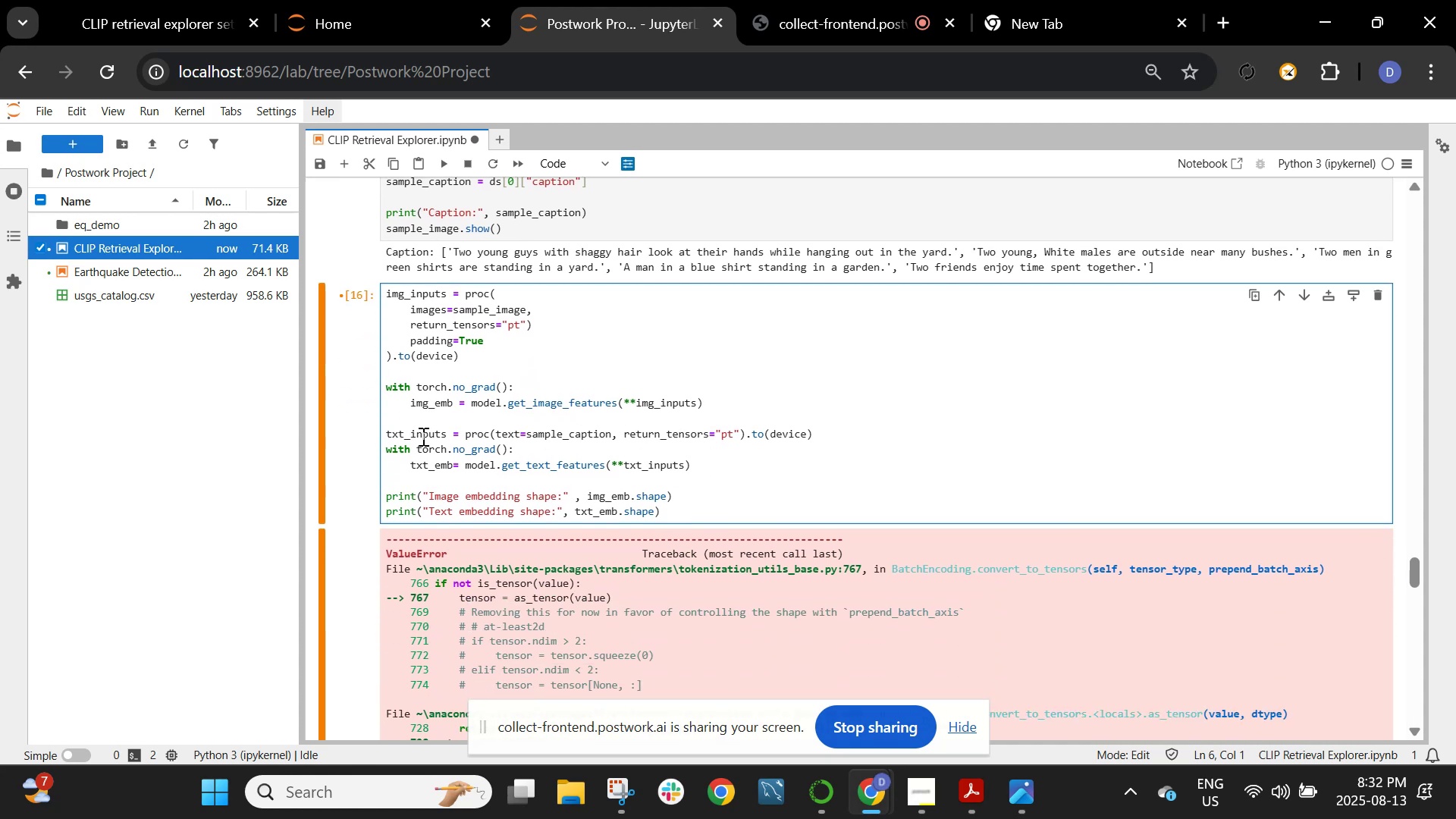 
left_click([498, 436])
 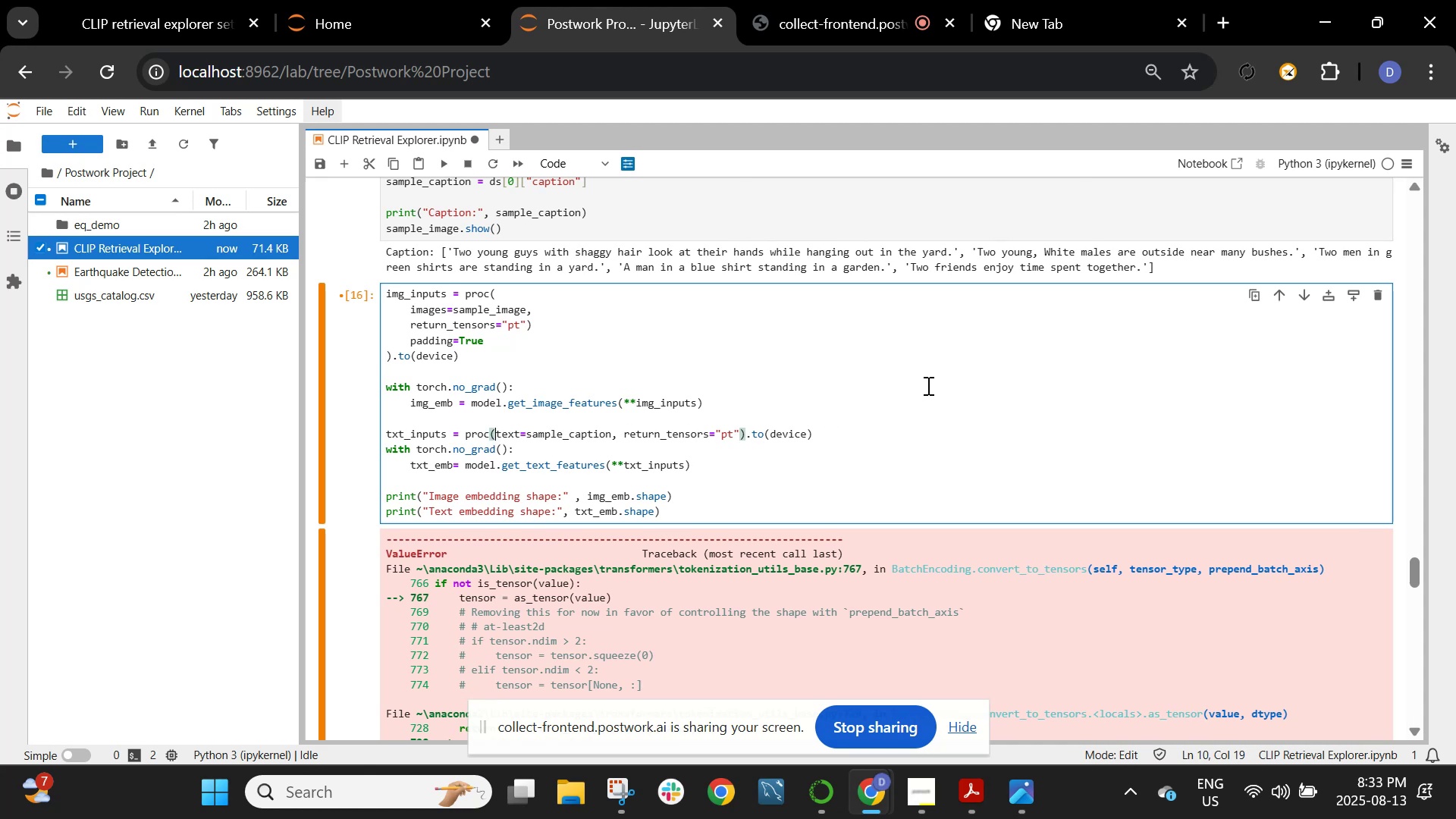 
key(Enter)
 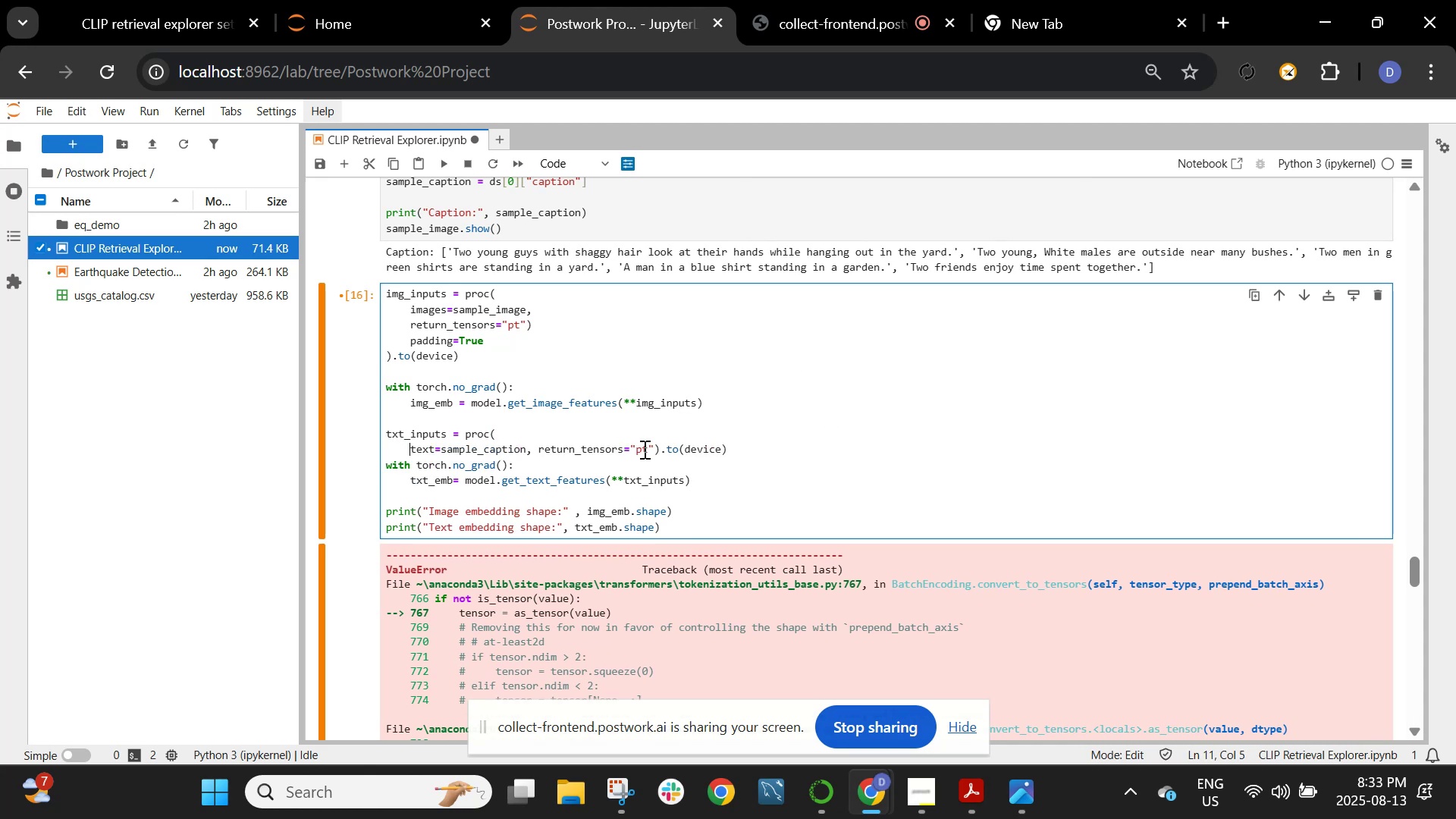 
left_click([653, 442])
 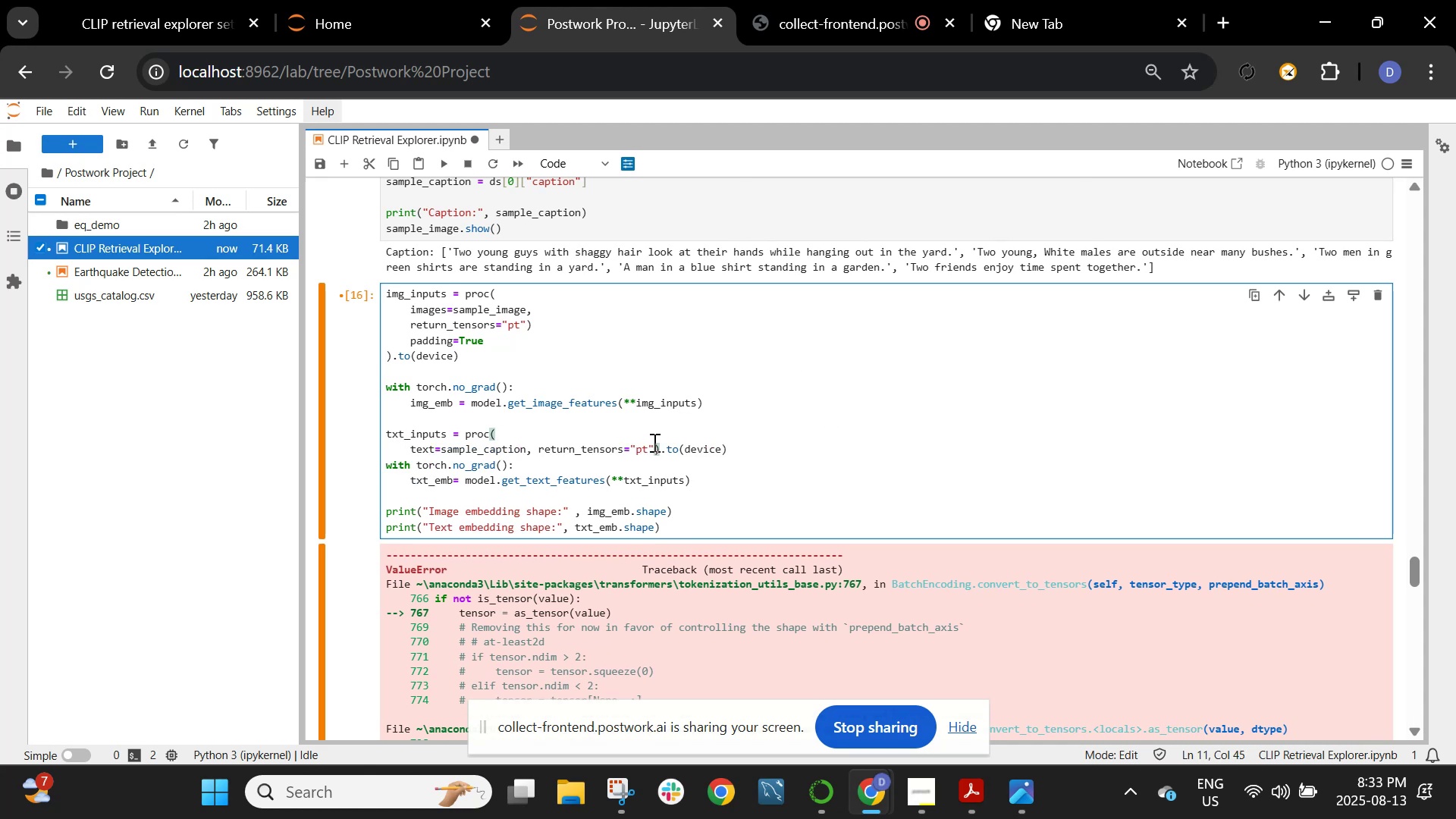 
key(Enter)
 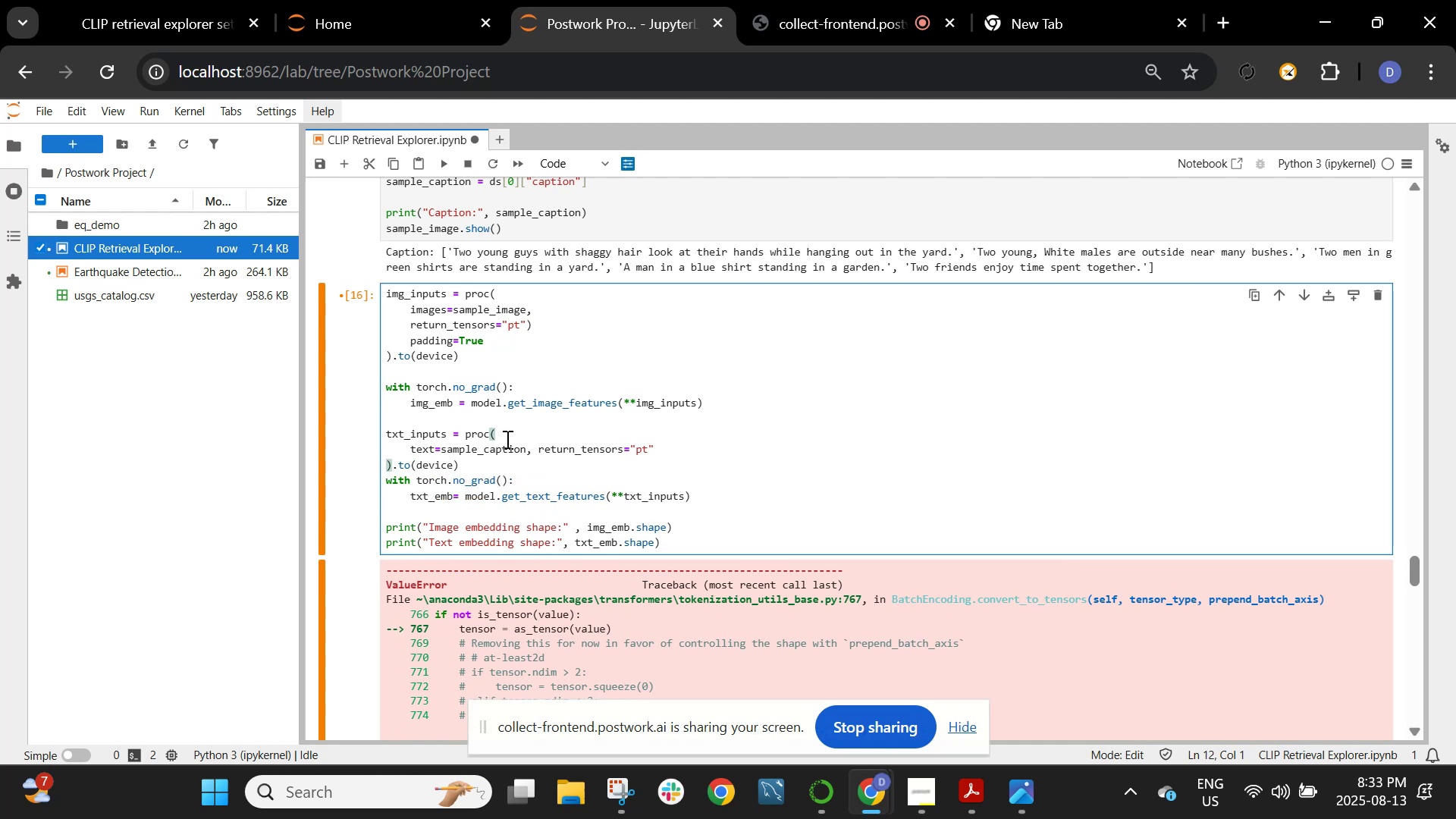 
left_click([538, 450])
 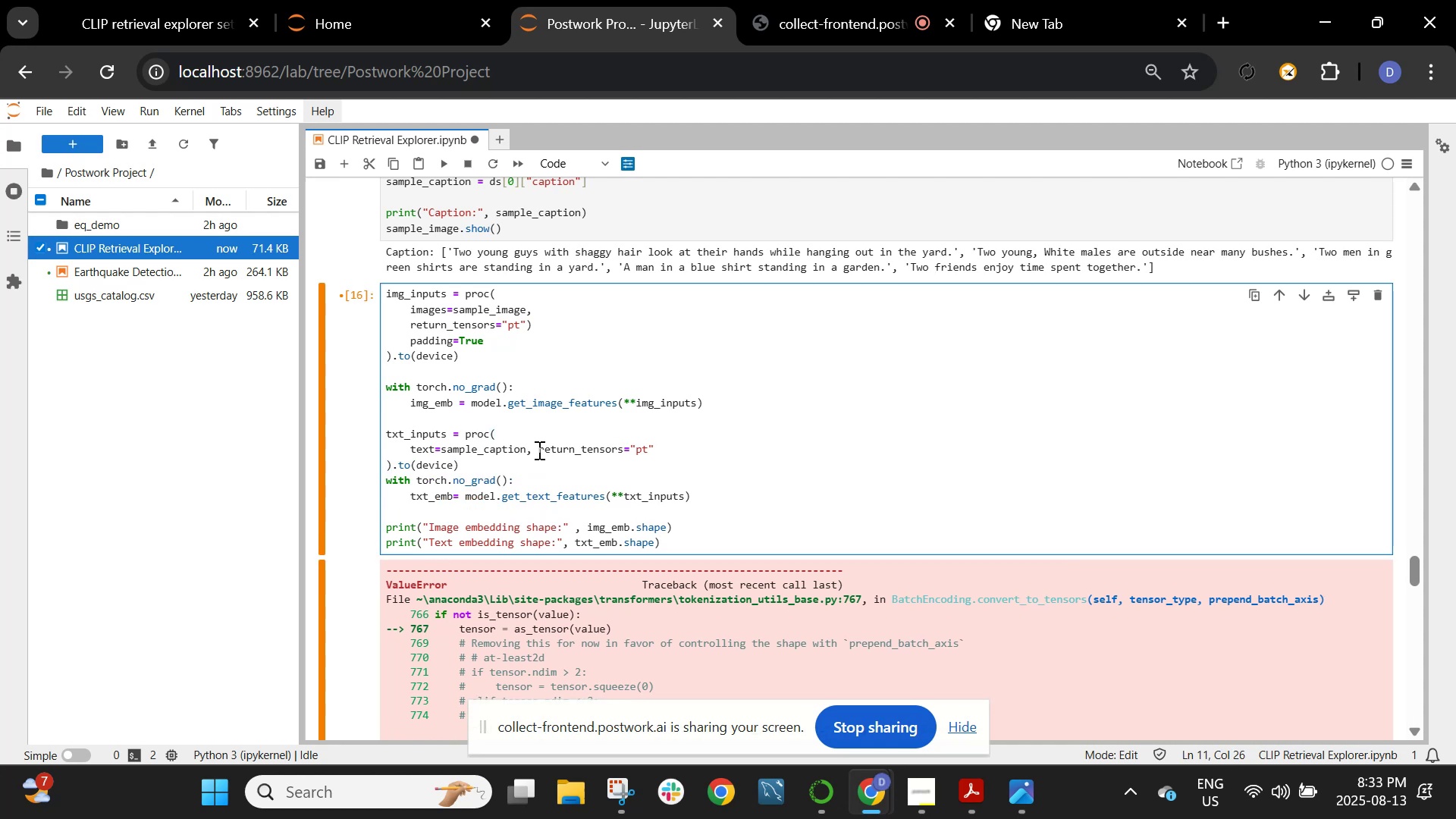 
key(Enter)
 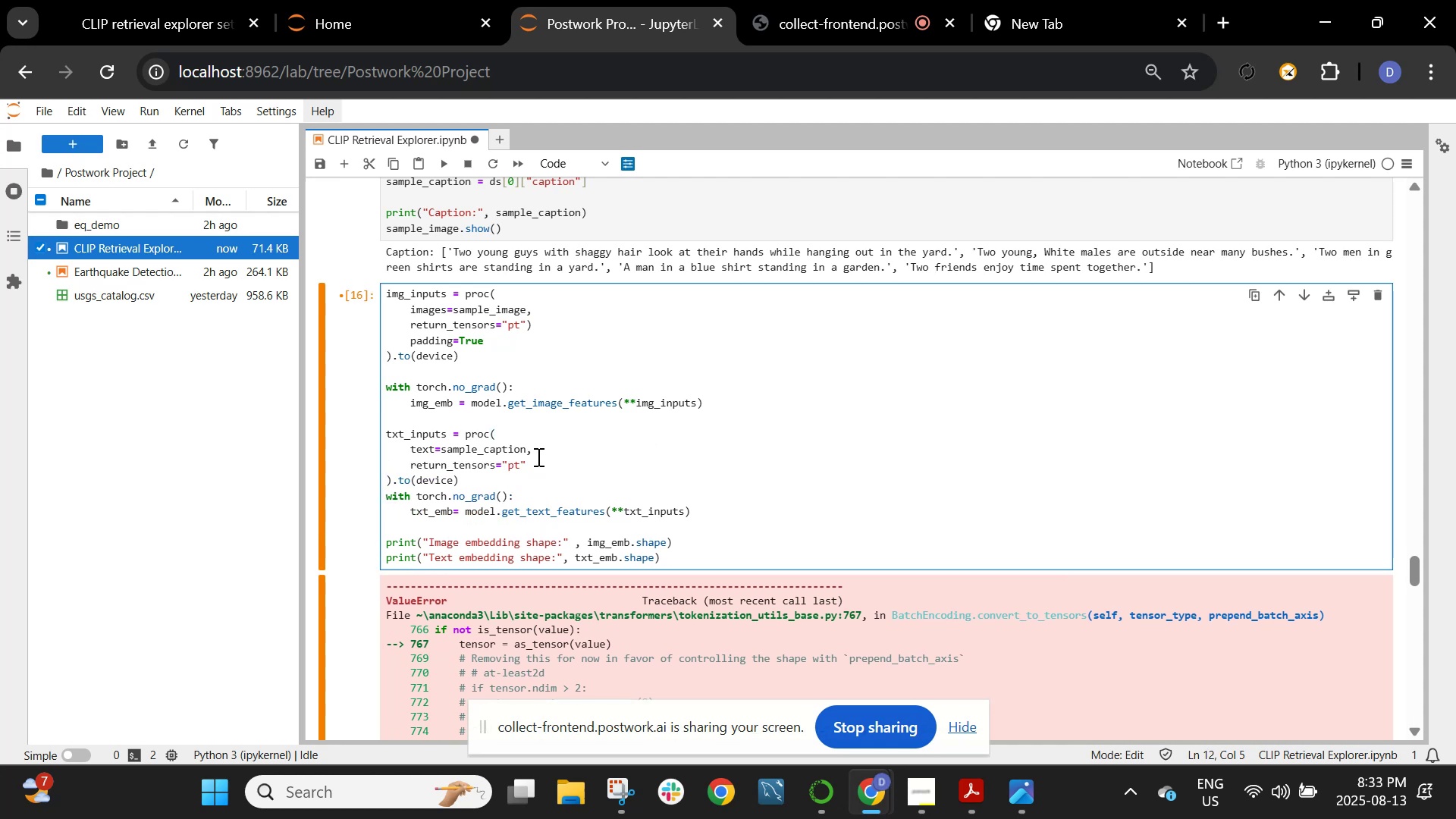 
left_click([534, 467])
 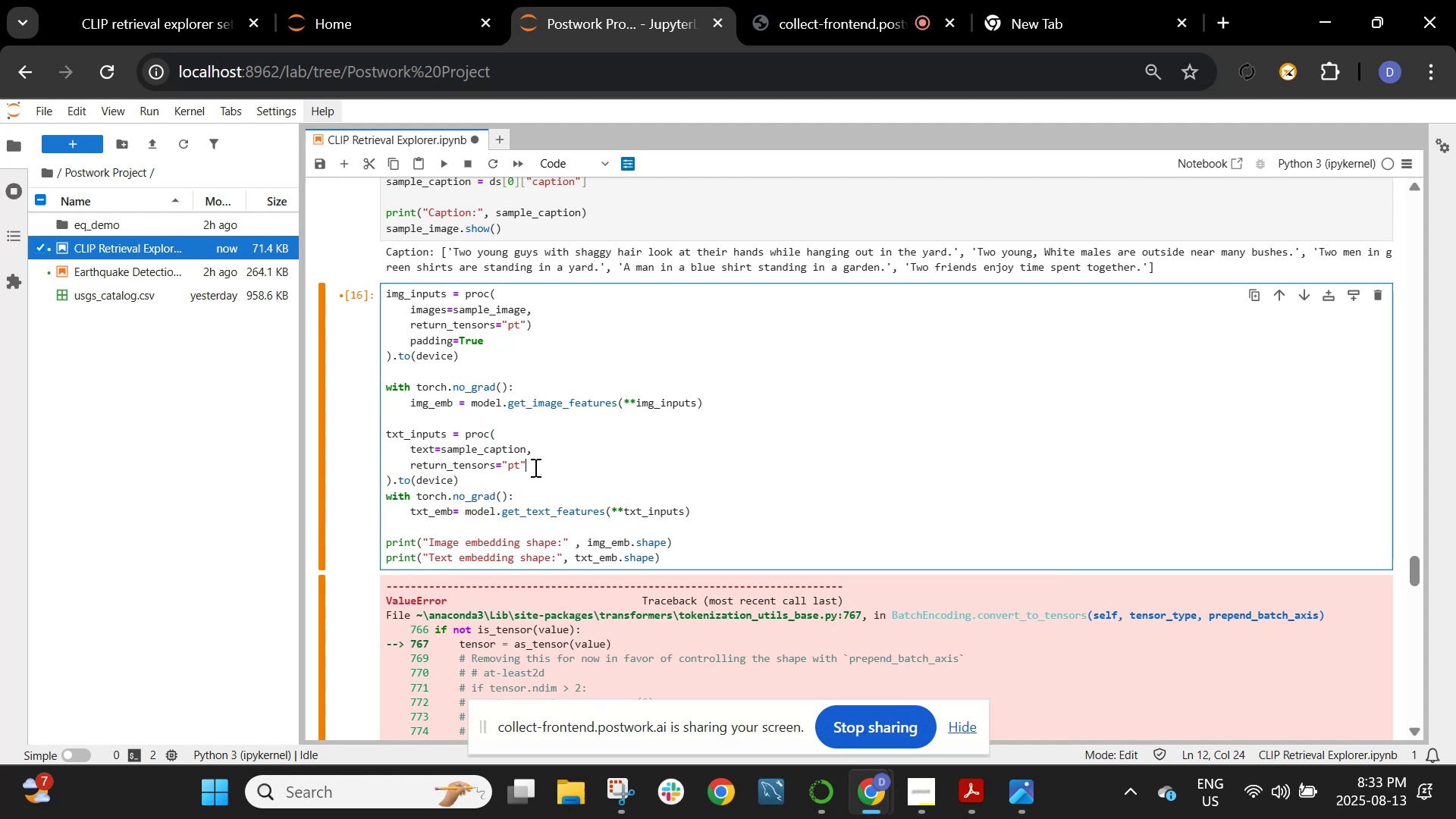 
key(Backslash)
 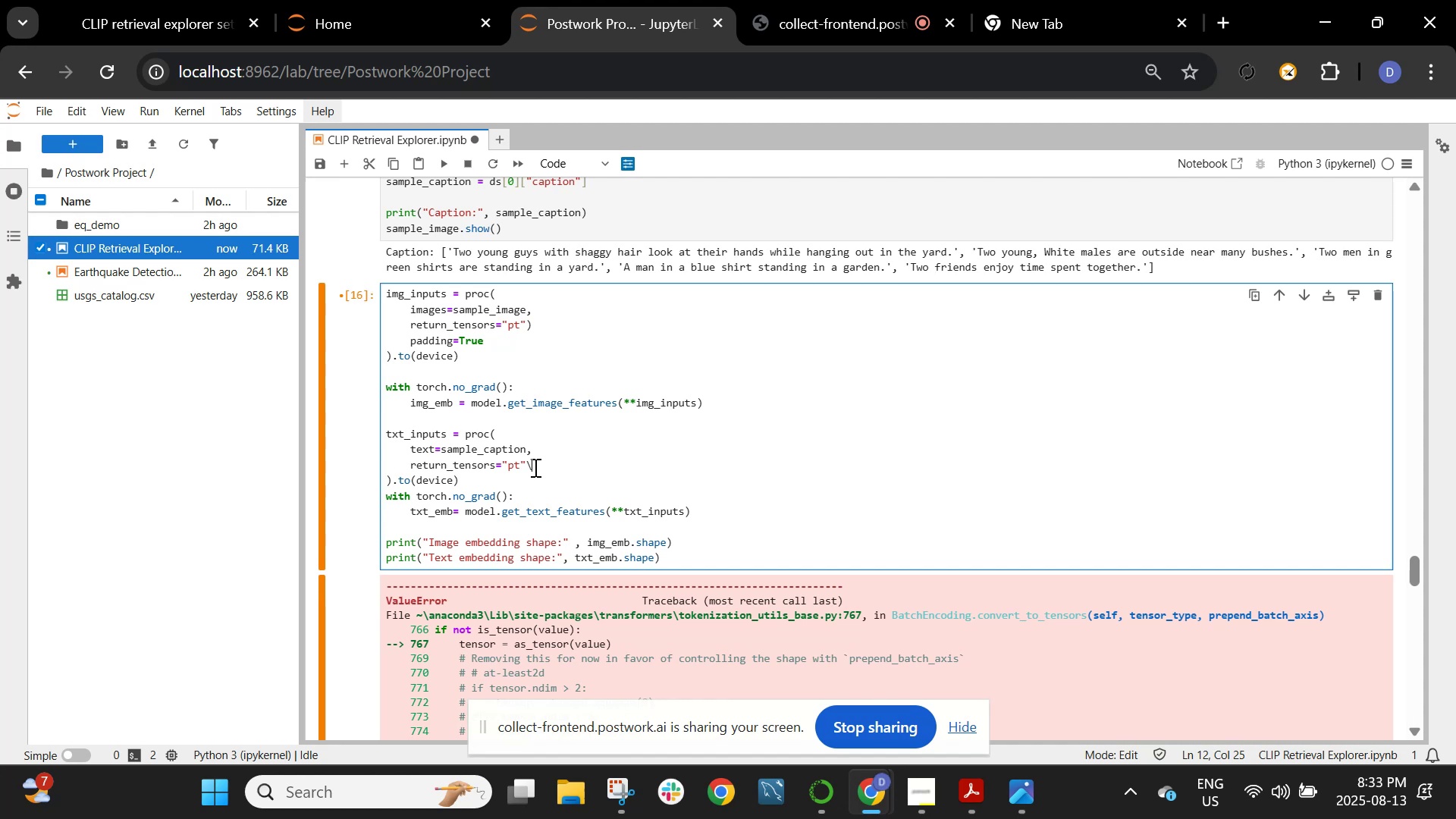 
key(Backspace)
 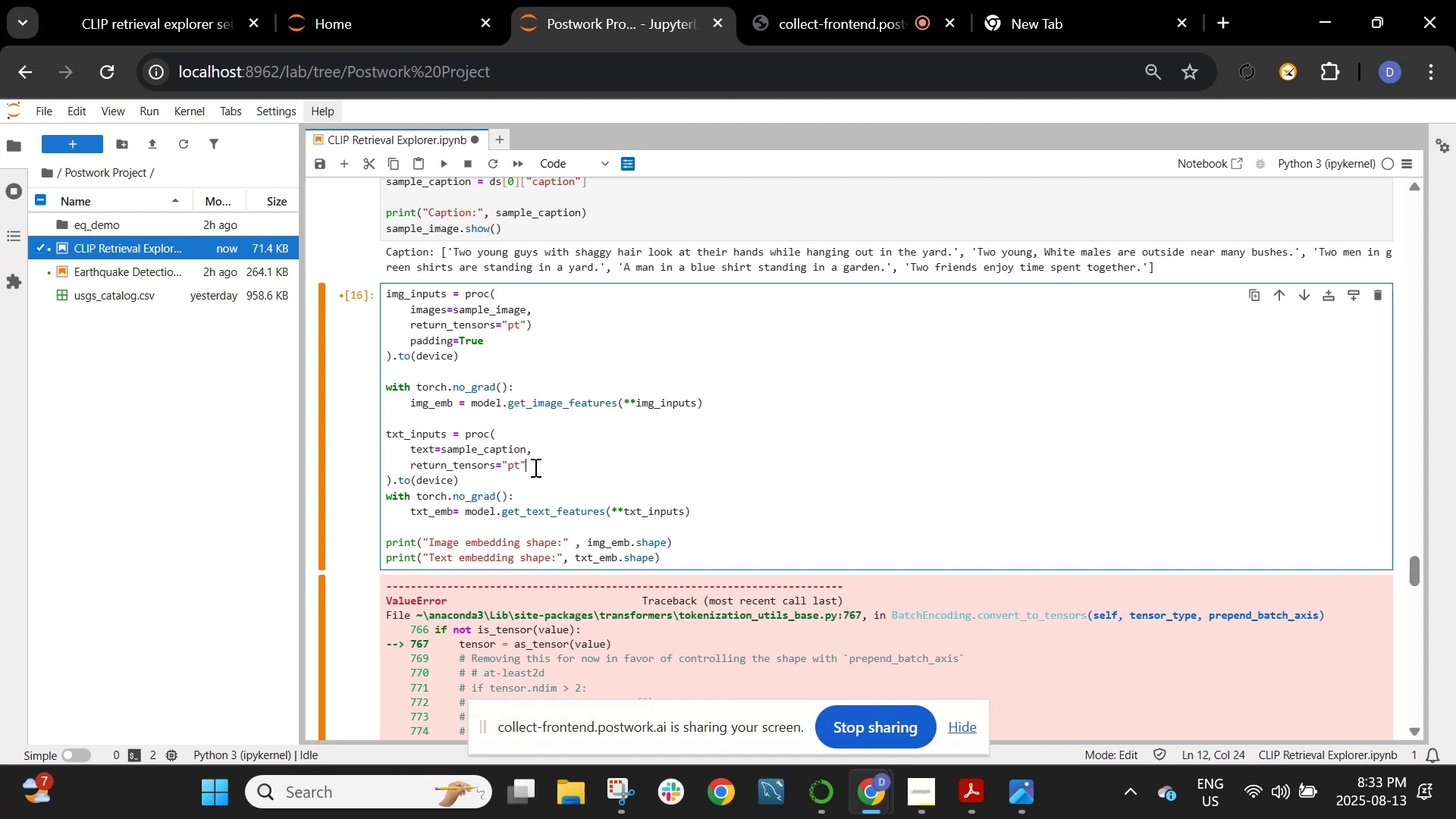 
key(Enter)
 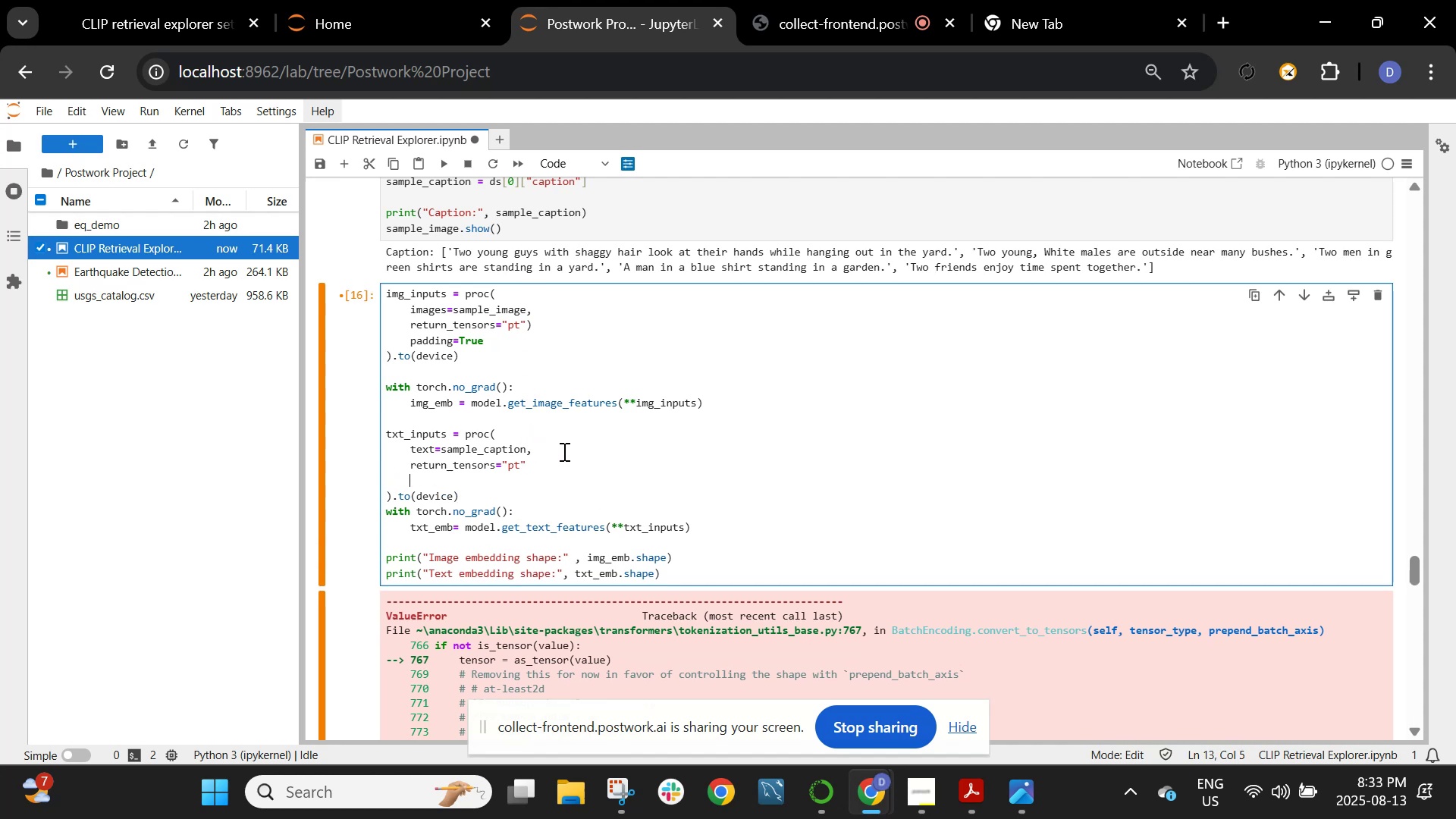 
wait(5.29)
 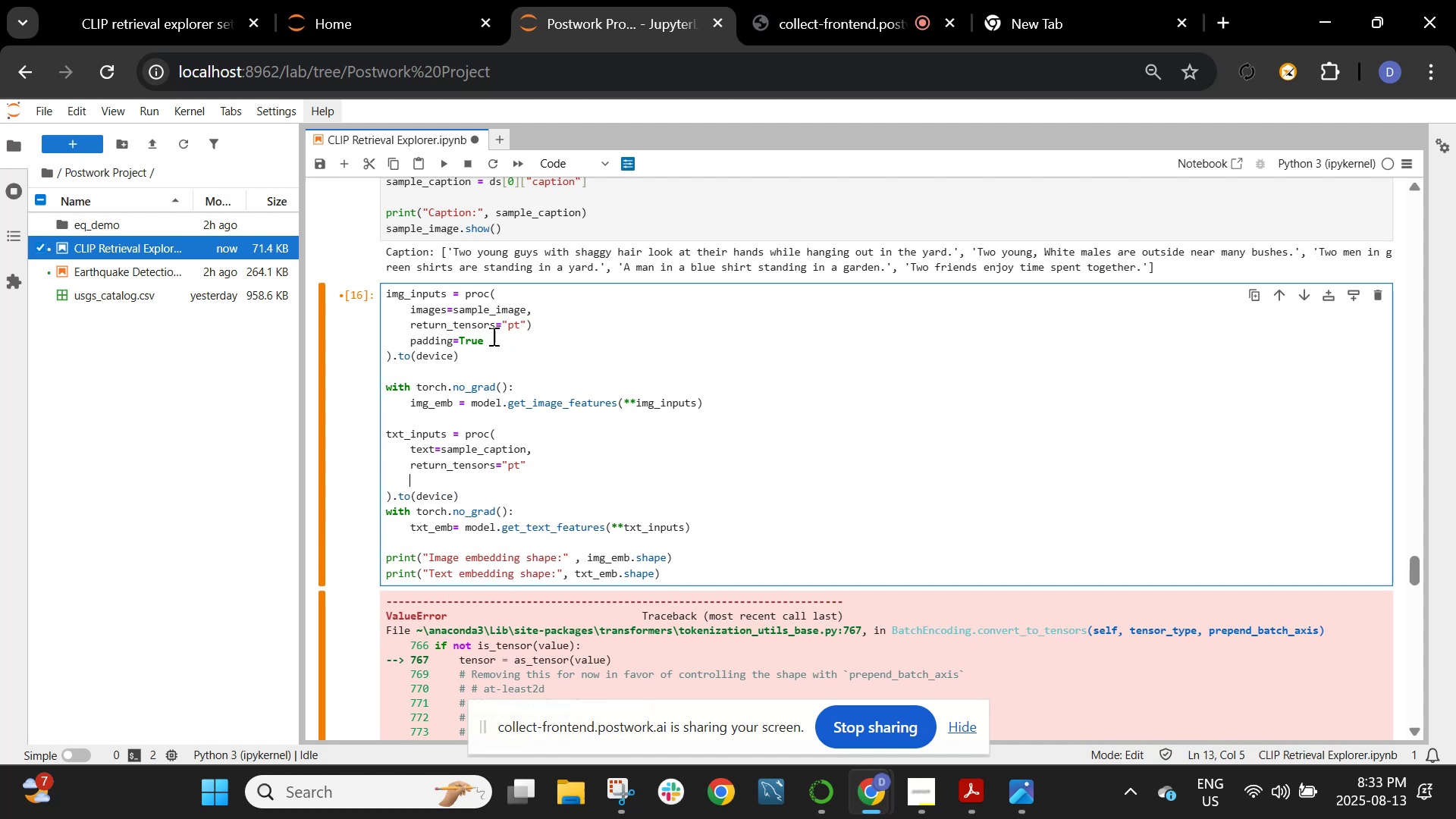 
left_click_drag(start_coordinate=[489, 336], to_coordinate=[404, 336])
 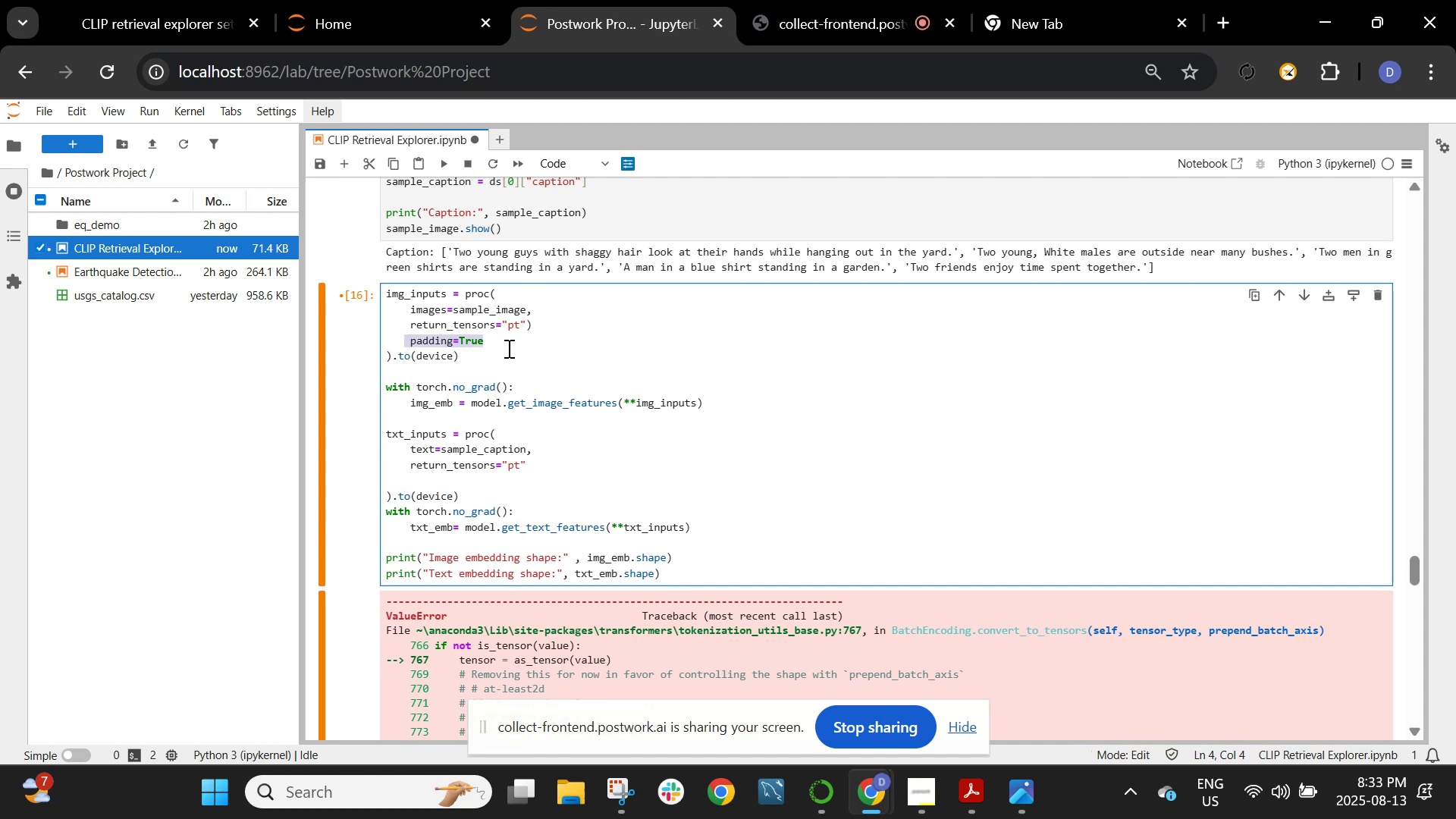 
left_click([507, 348])
 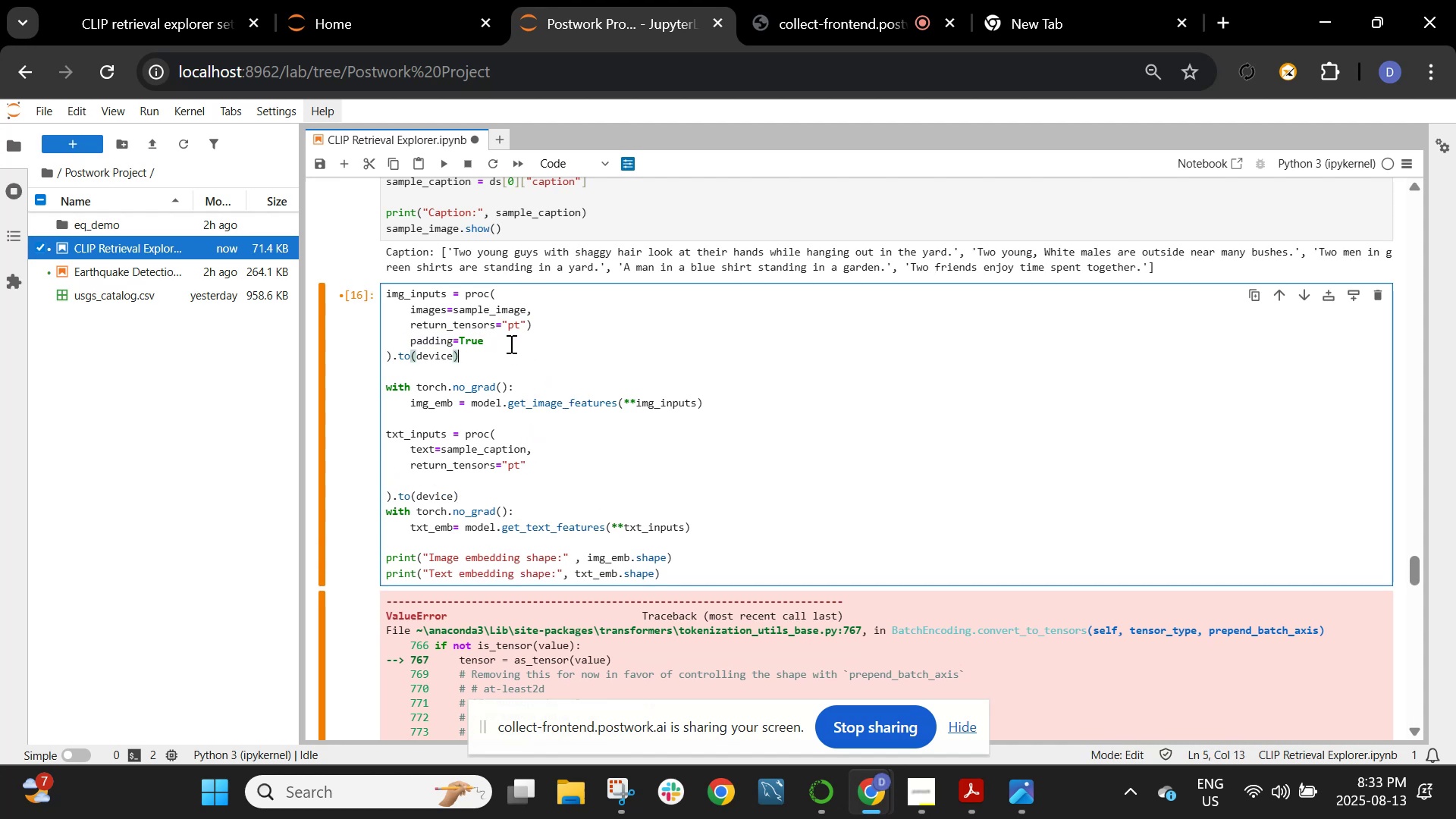 
left_click_drag(start_coordinate=[510, 344], to_coordinate=[413, 345])
 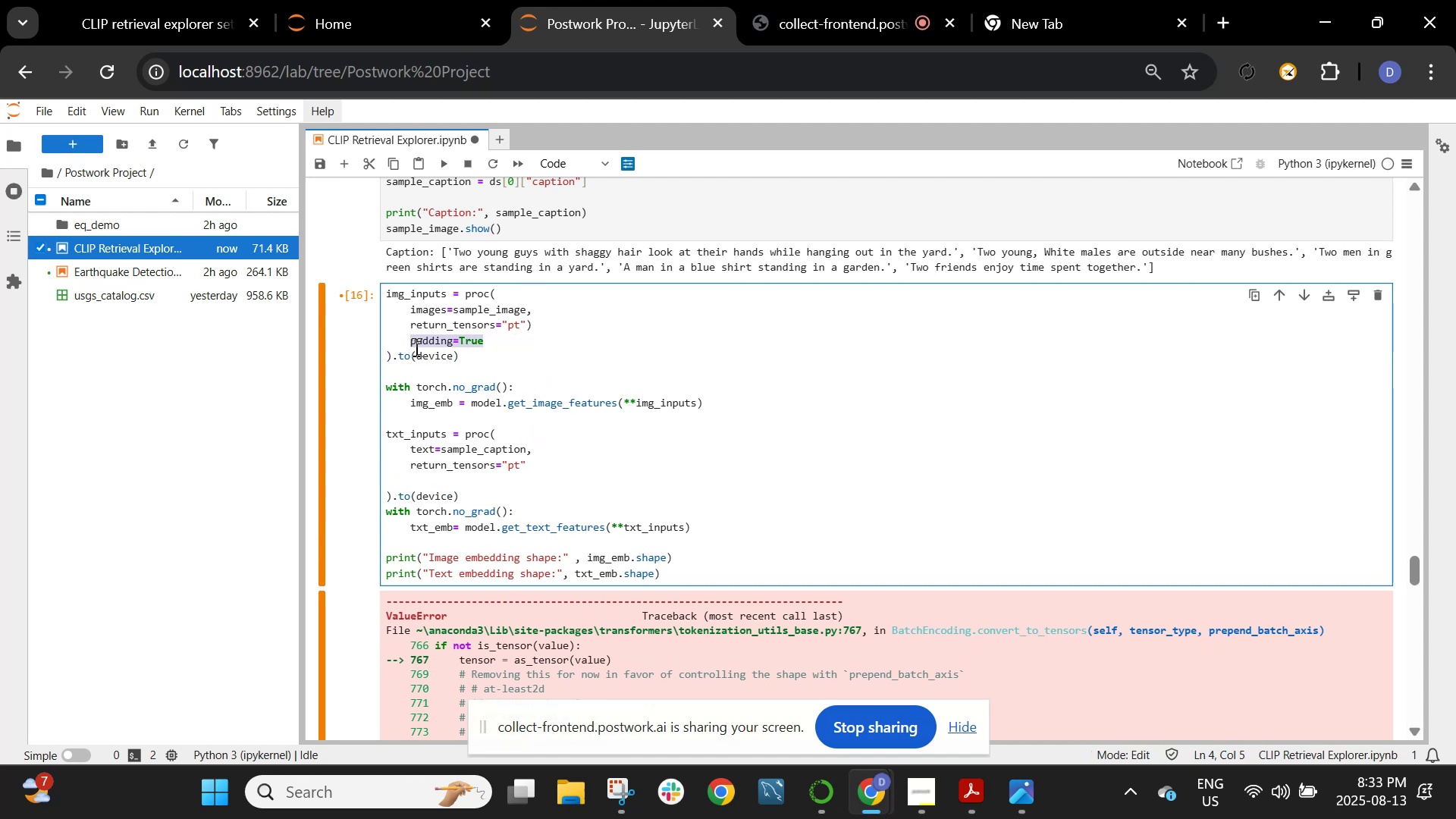 
key(Control+C)
 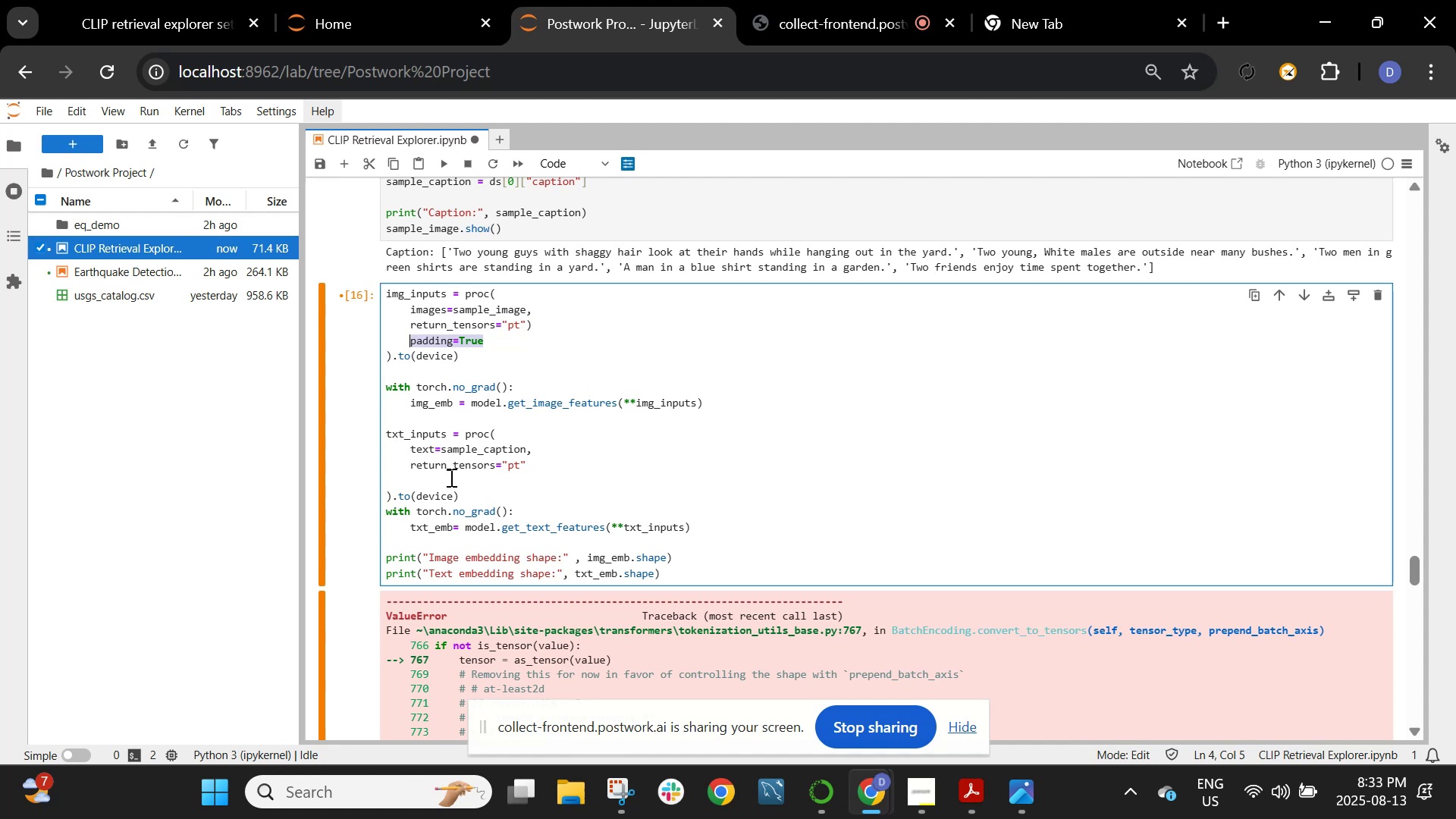 
left_click([450, 477])
 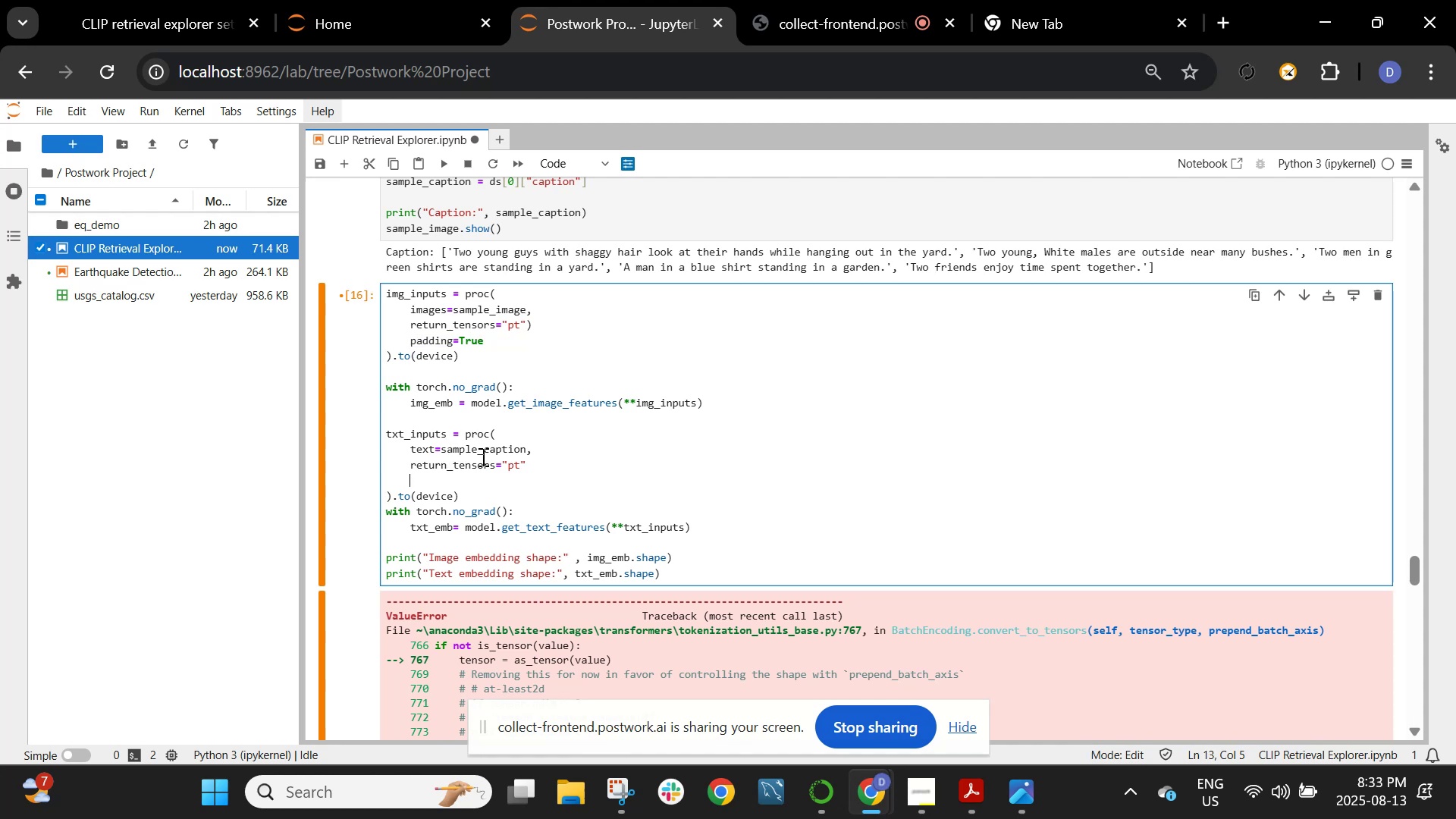 
key(Control+V)
 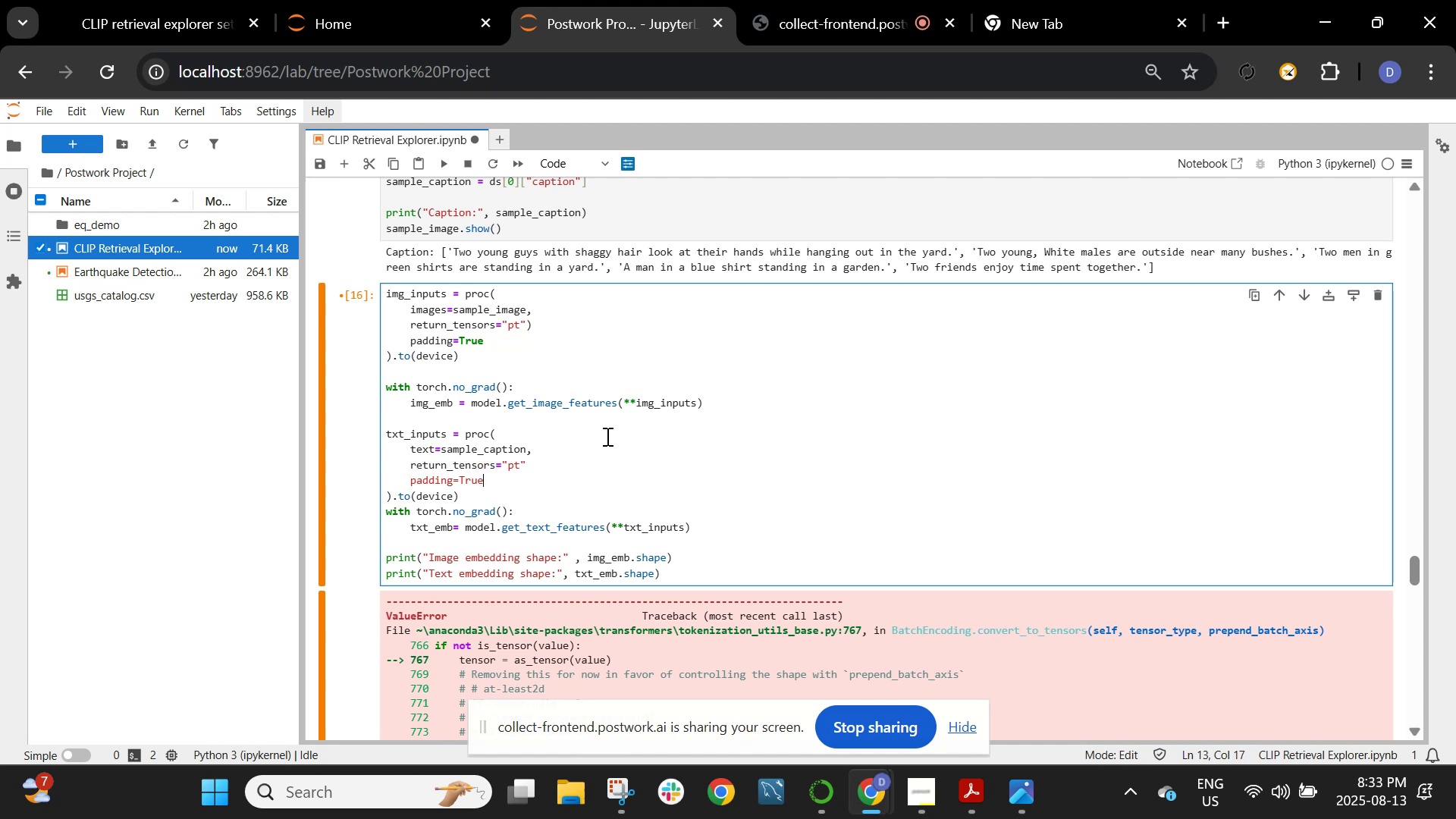 
key(Comma)
 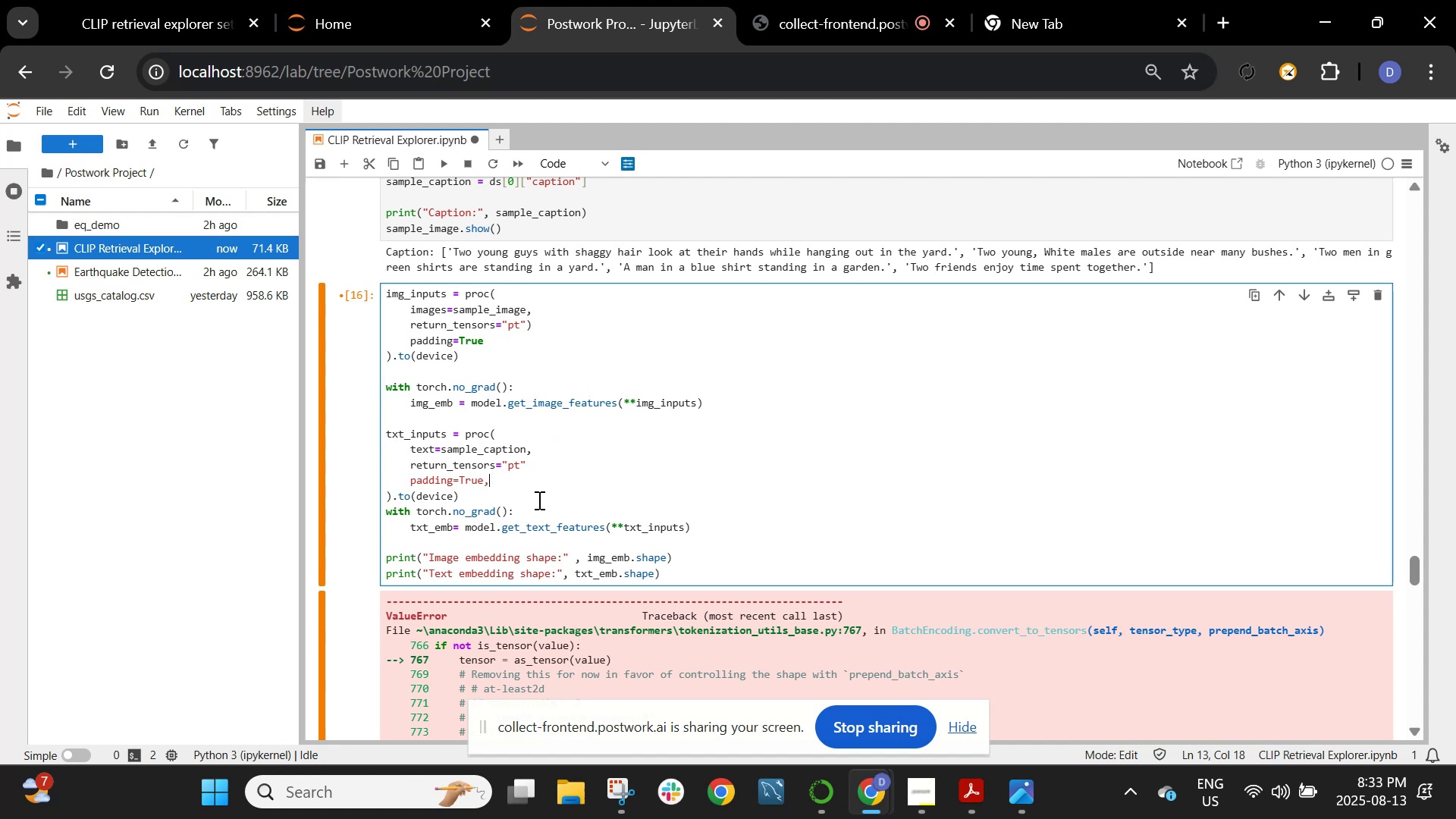 
left_click([541, 462])
 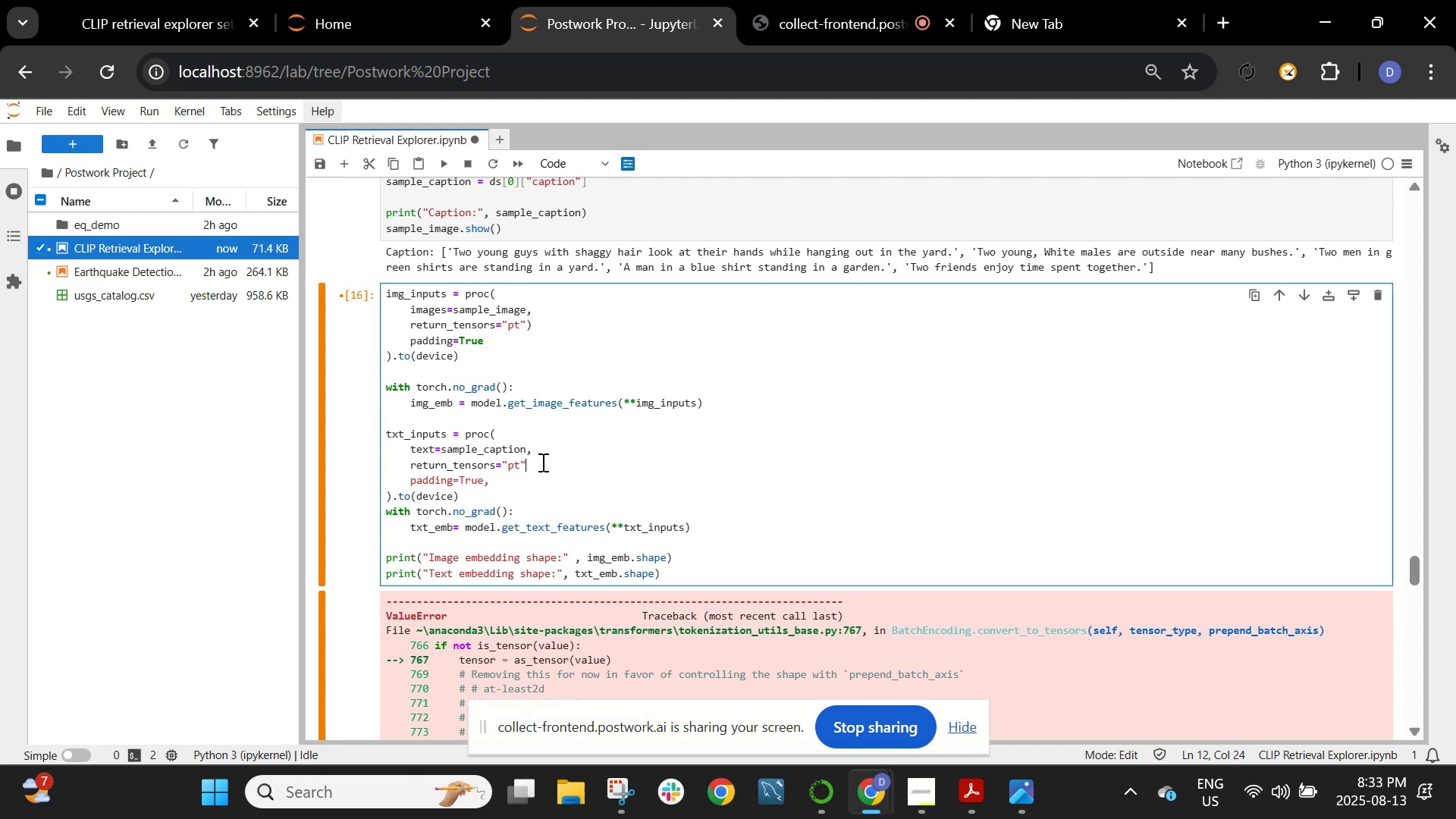 
key(Comma)
 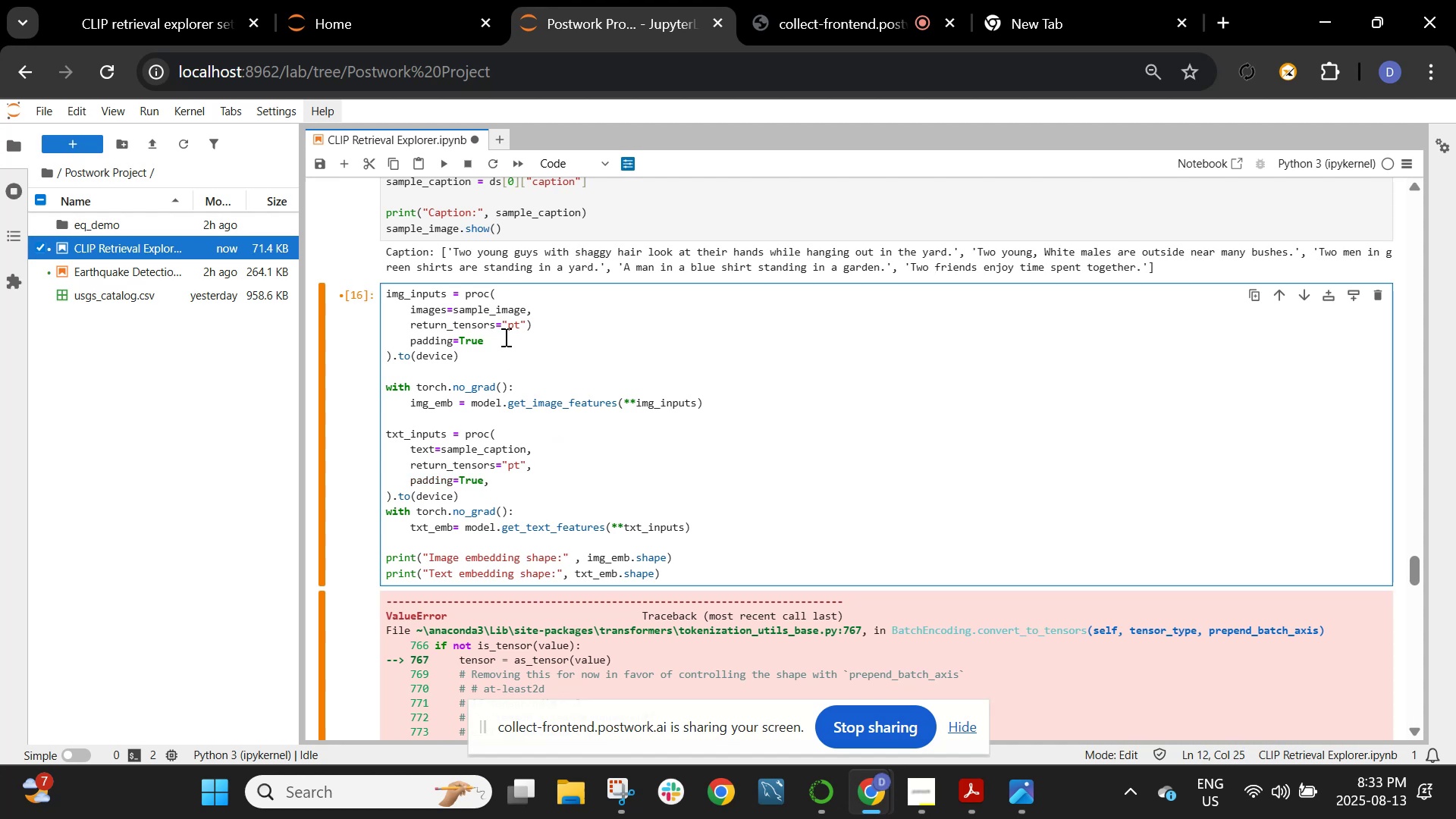 
left_click([500, 347])
 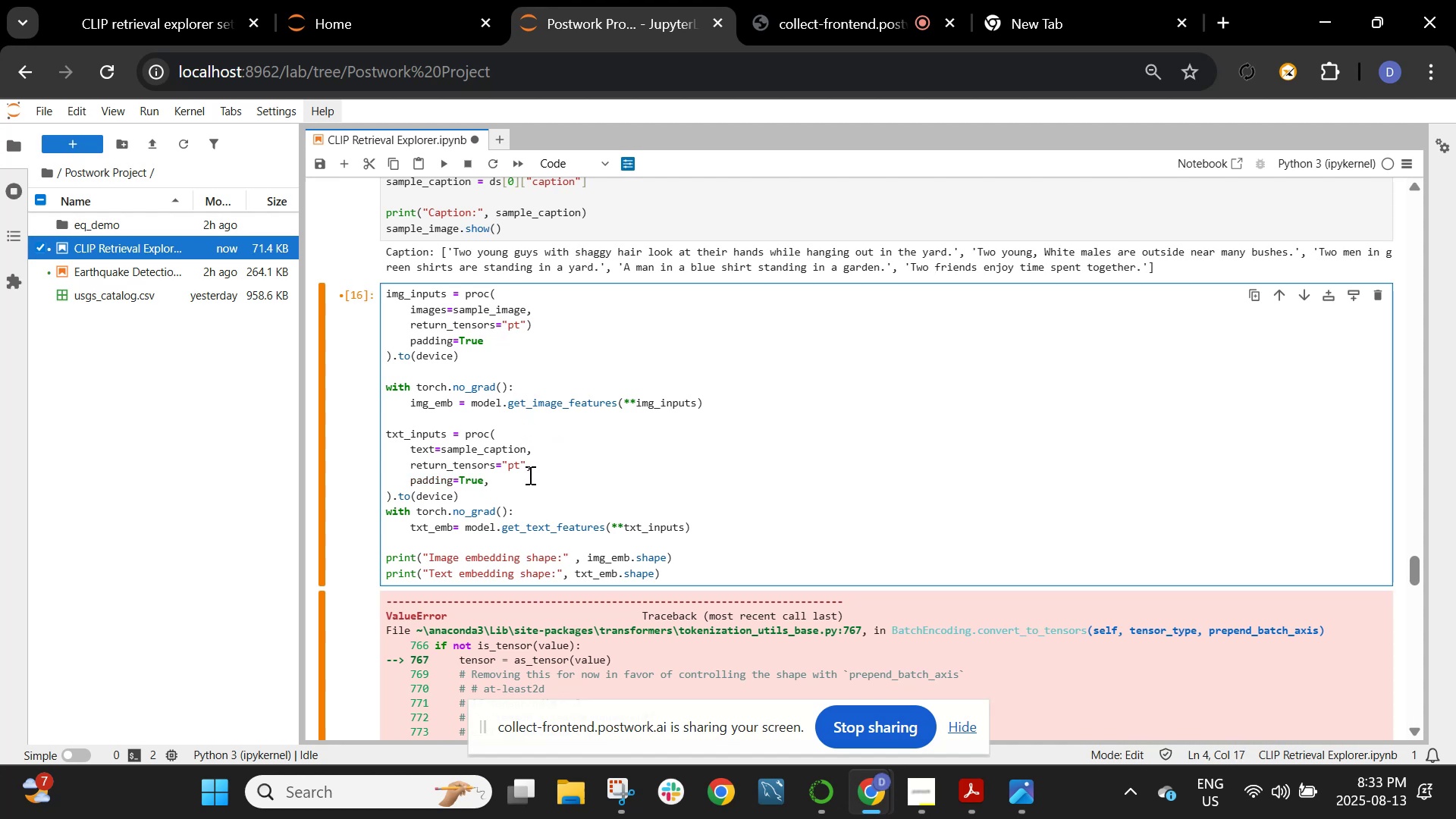 
left_click([526, 480])
 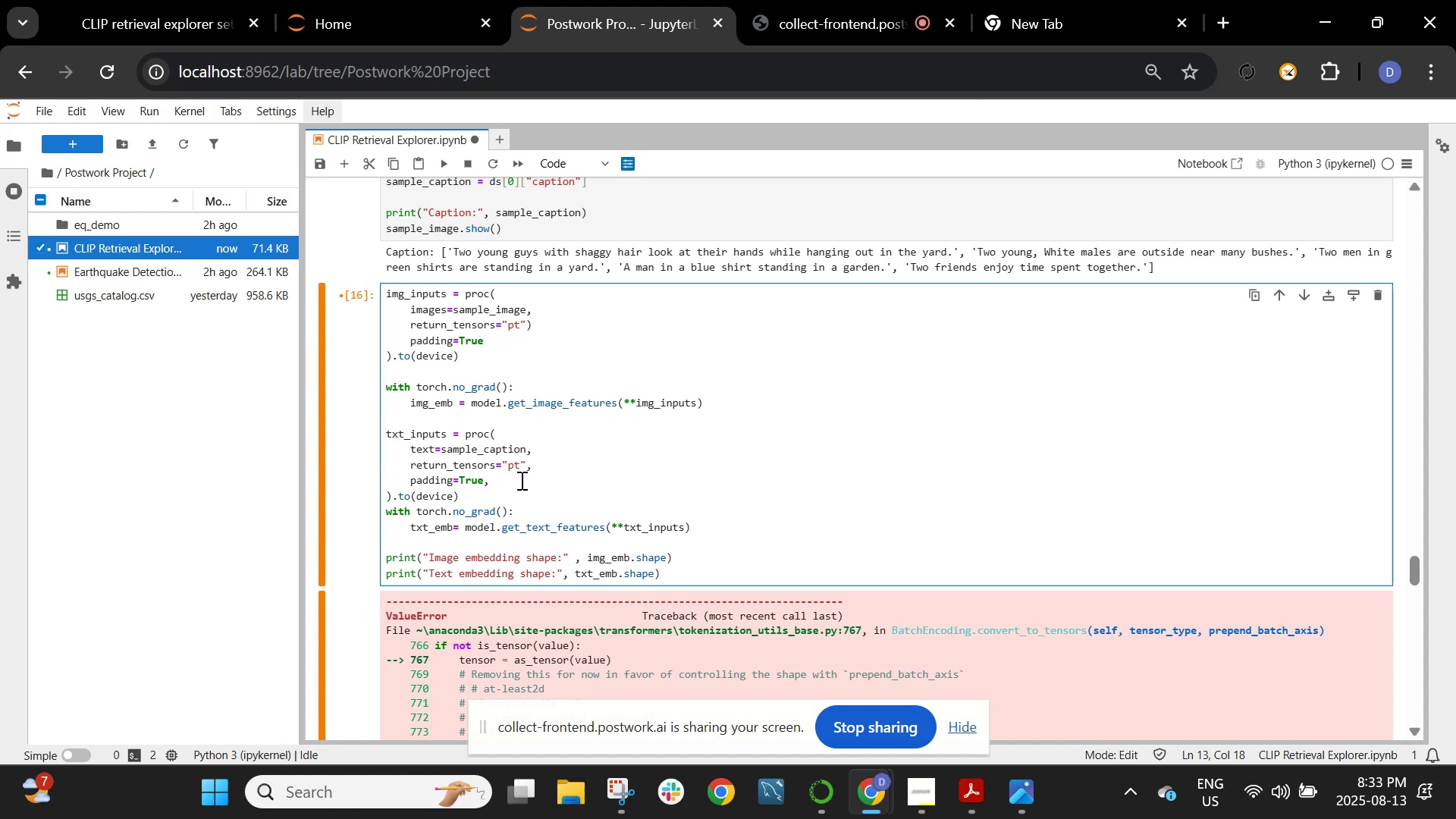 
key(Enter)
 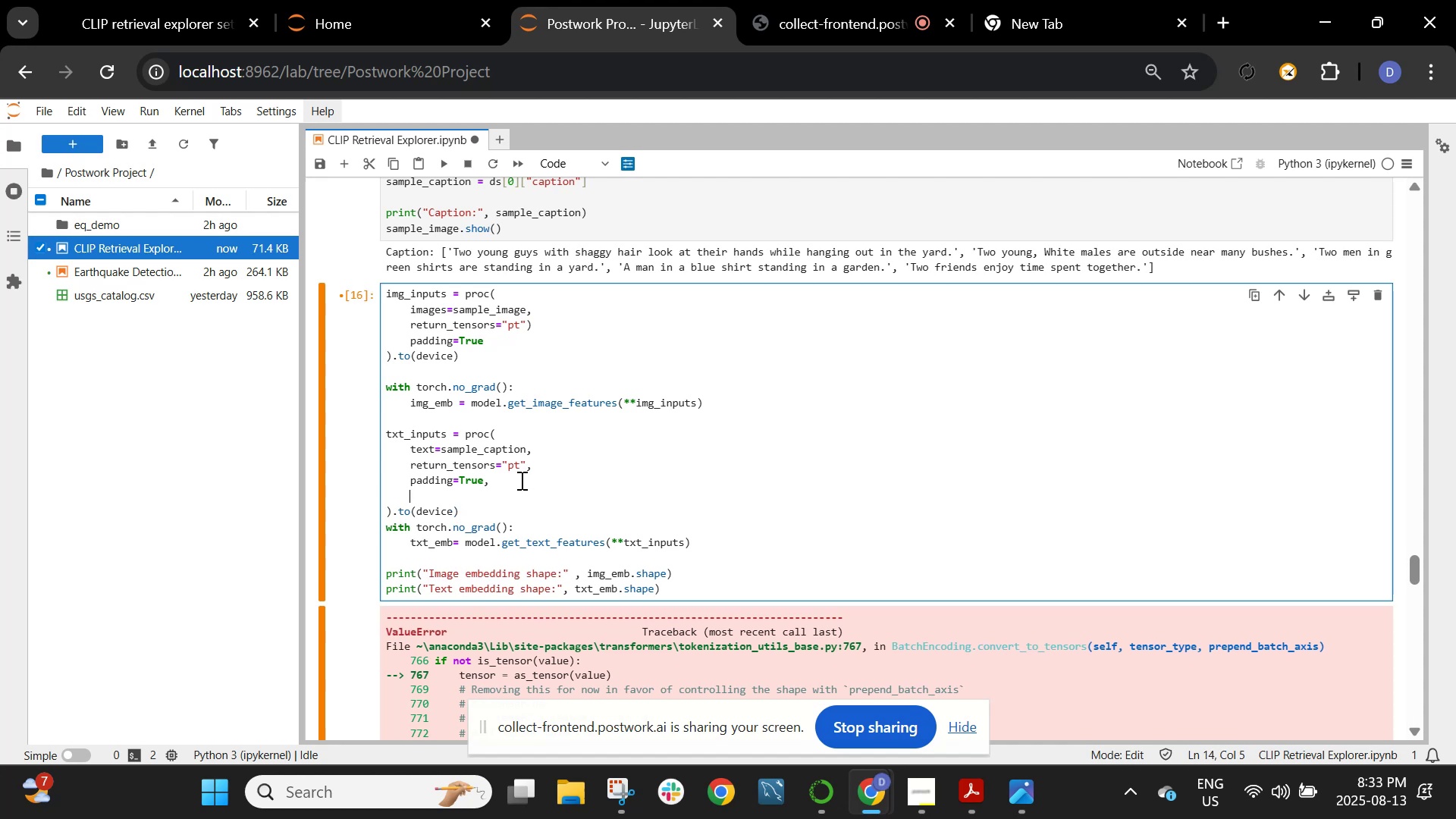 
type(Truncation)
key(Backspace)
key(Backspace)
key(Backspace)
key(Backspace)
key(Backspace)
key(Backspace)
key(Backspace)
key(Backspace)
key(Backspace)
key(Backspace)
type(truncatip)
key(Backspace)
type(on= True)
 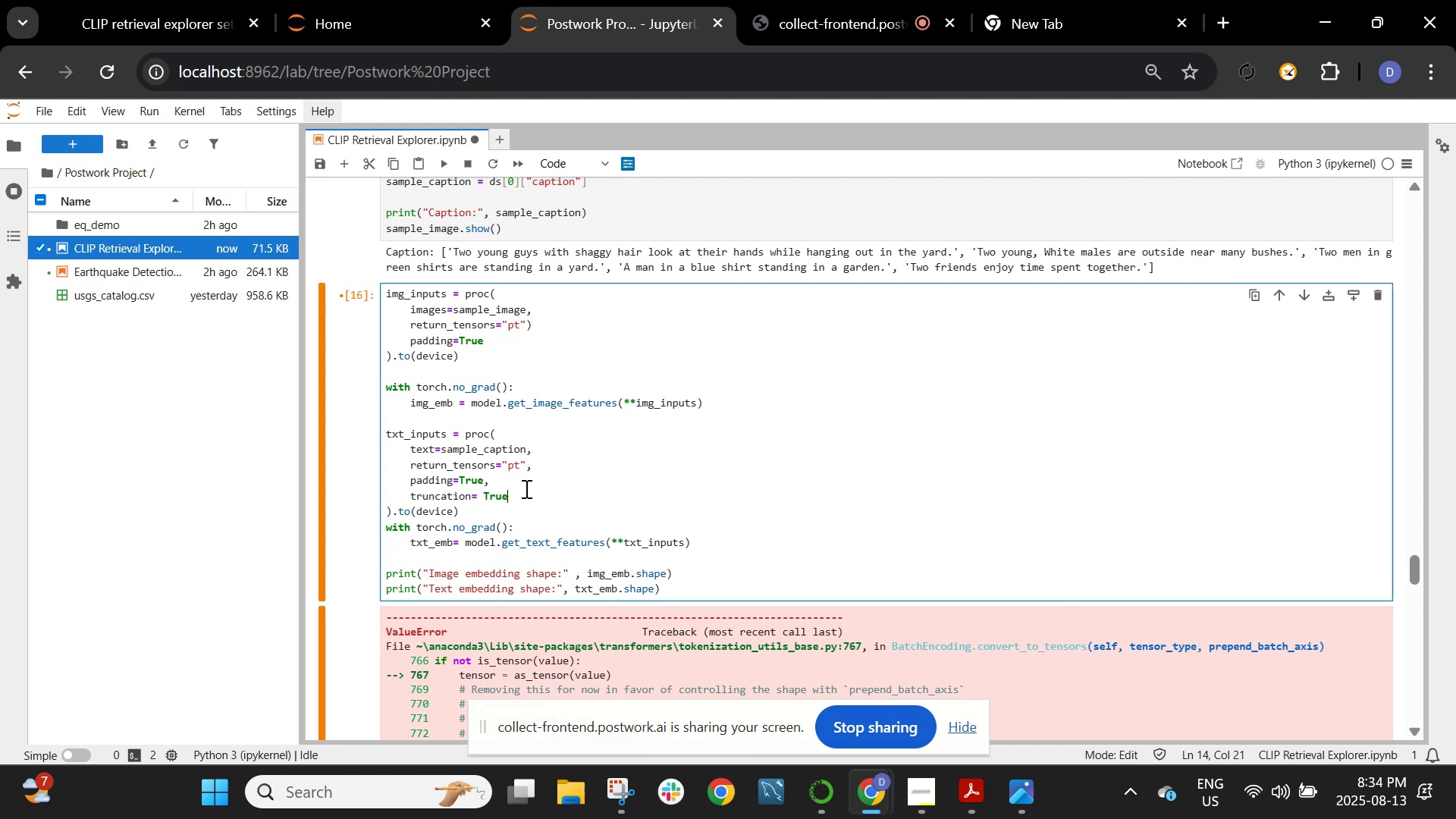 
wait(6.57)
 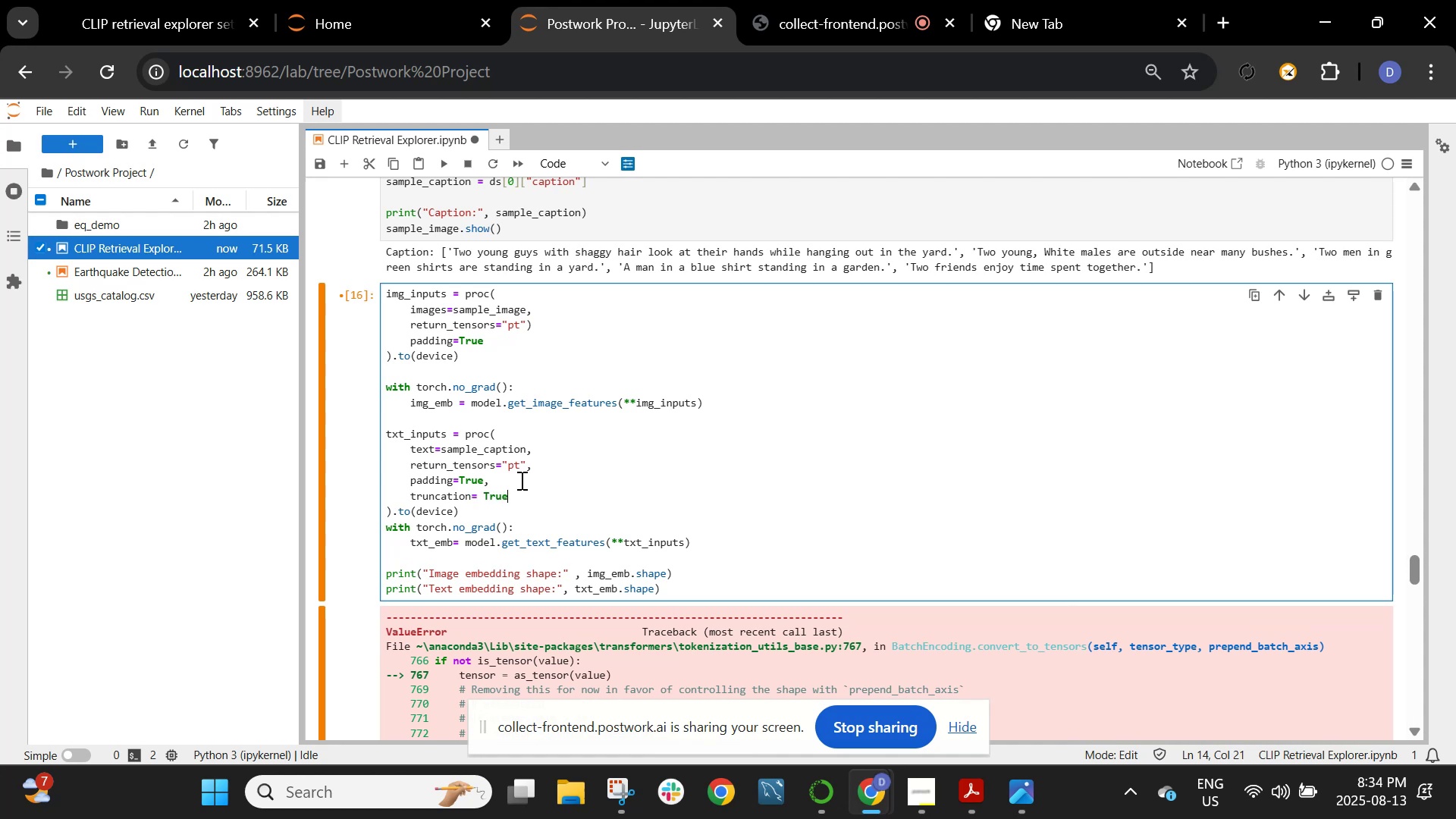 
left_click([533, 513])
 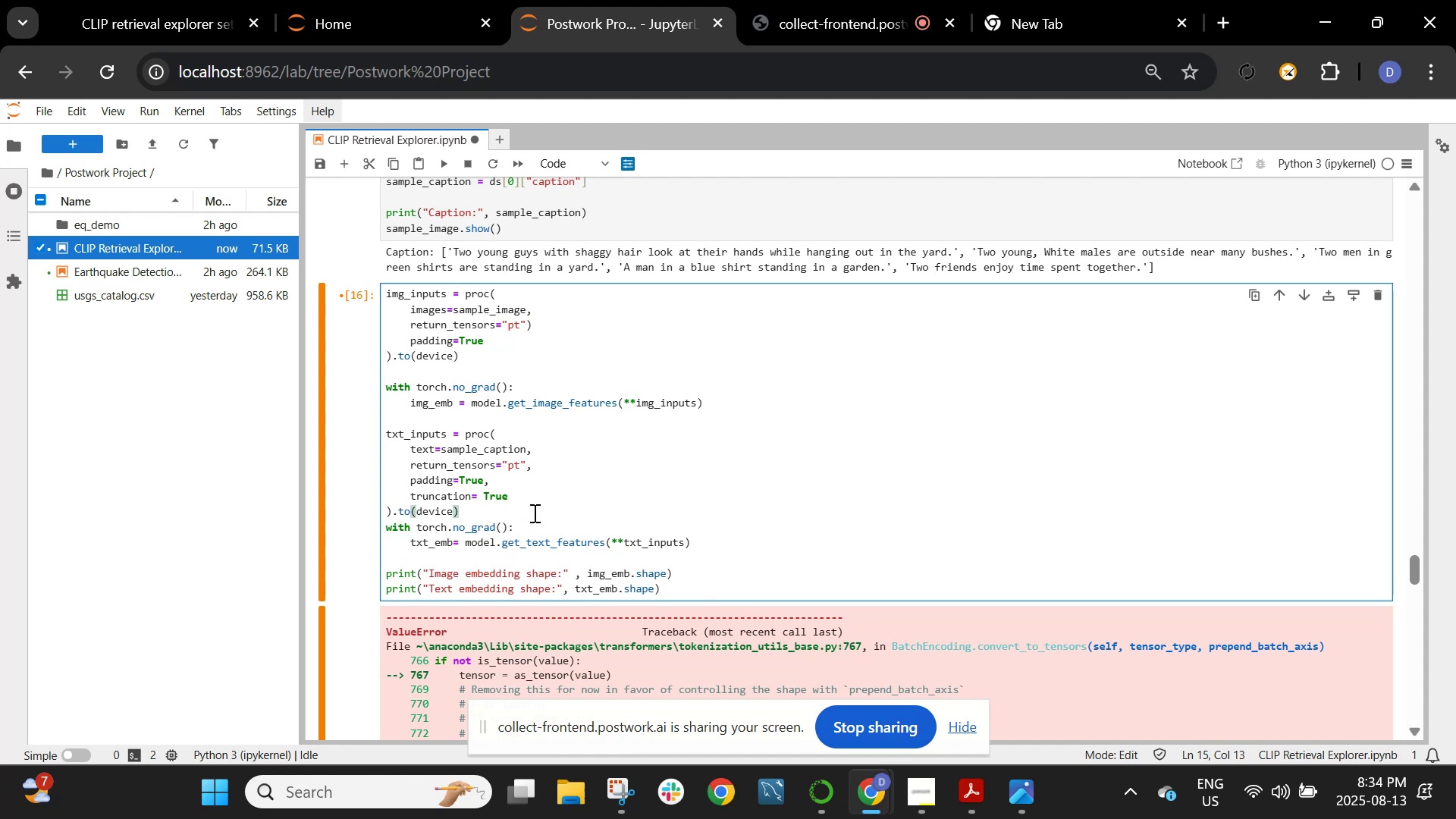 
key(Enter)
 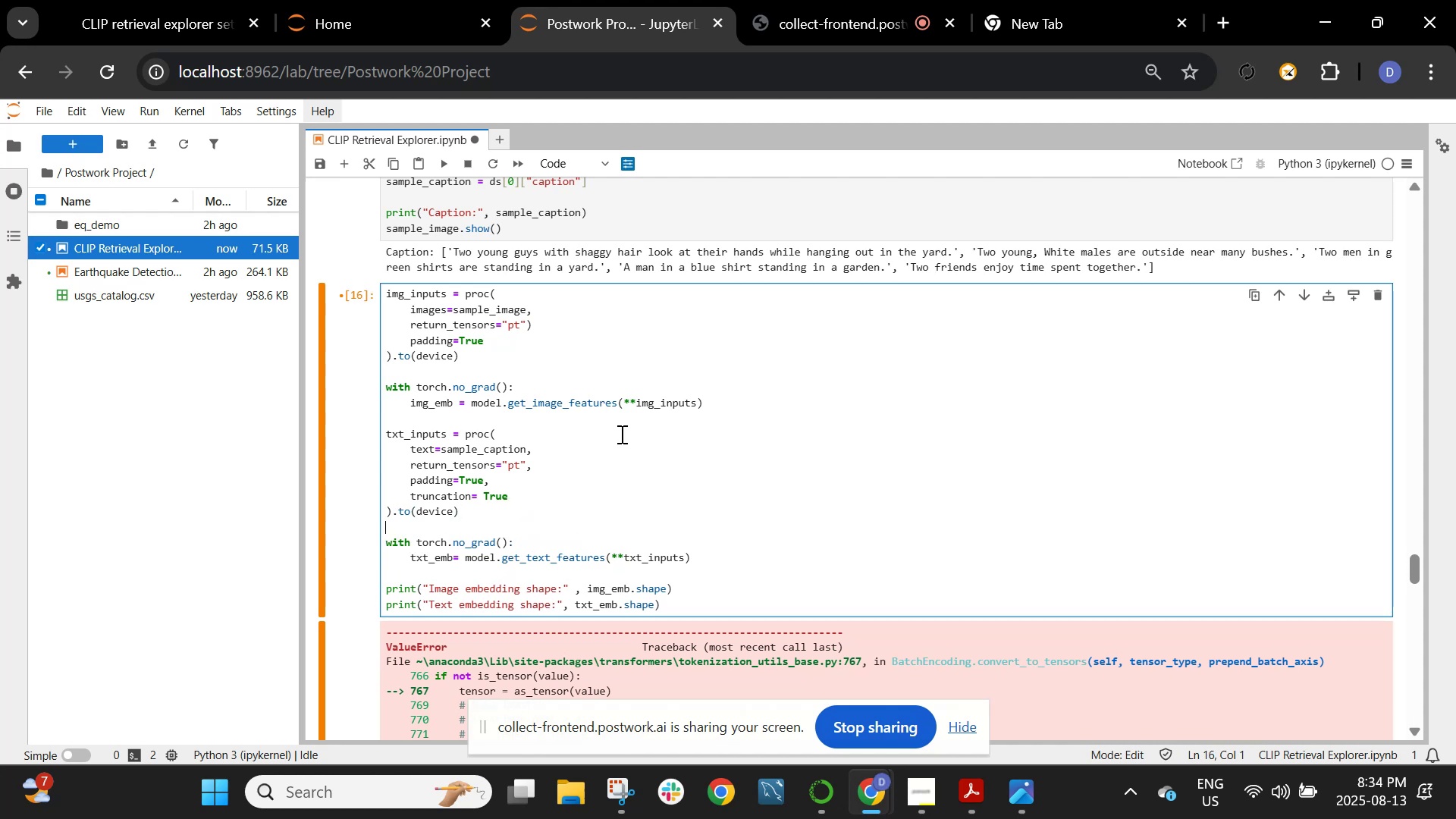 
scroll: coordinate [653, 419], scroll_direction: down, amount: 1.0
 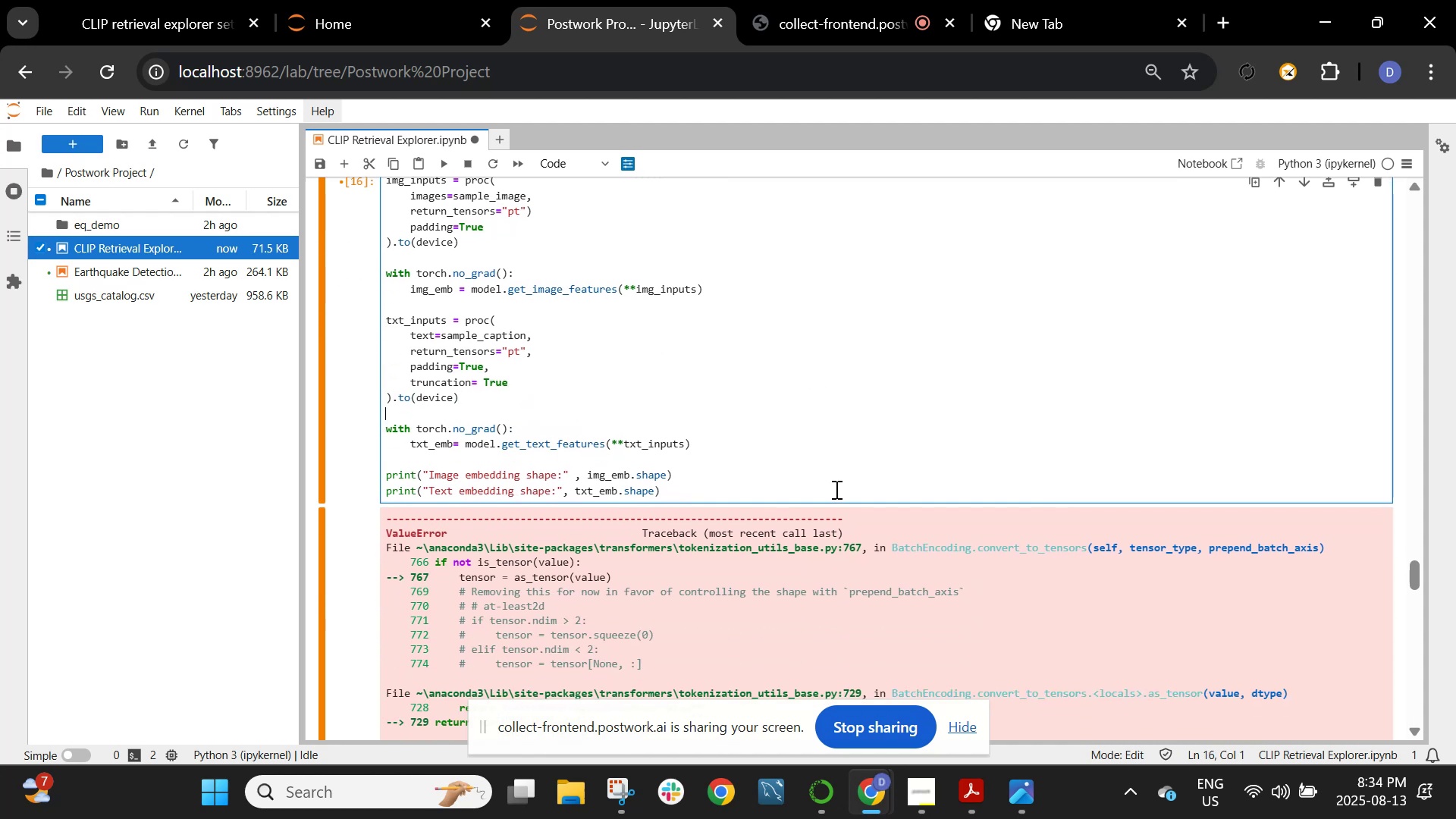 
left_click([835, 513])
 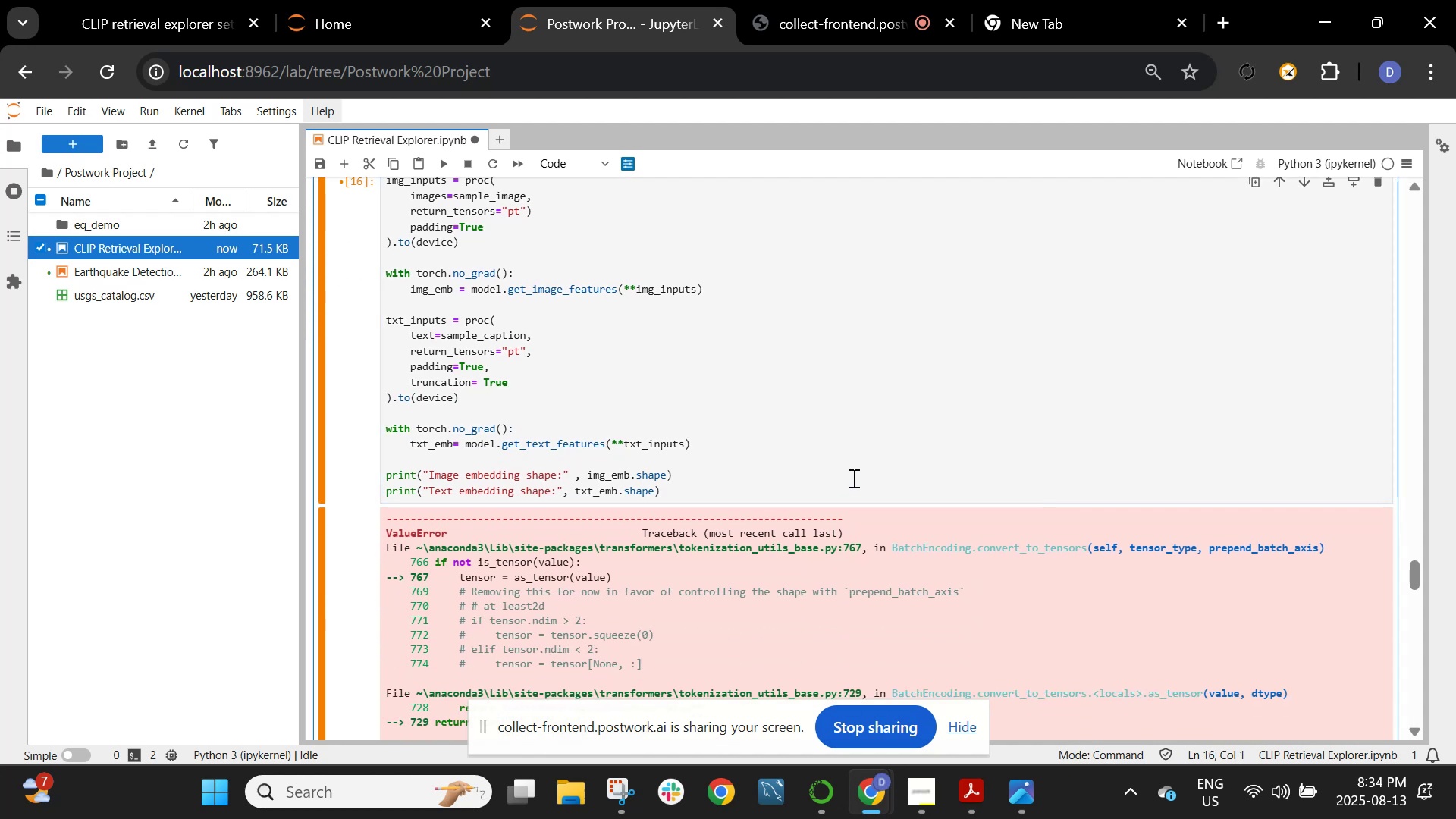 
left_click([852, 478])
 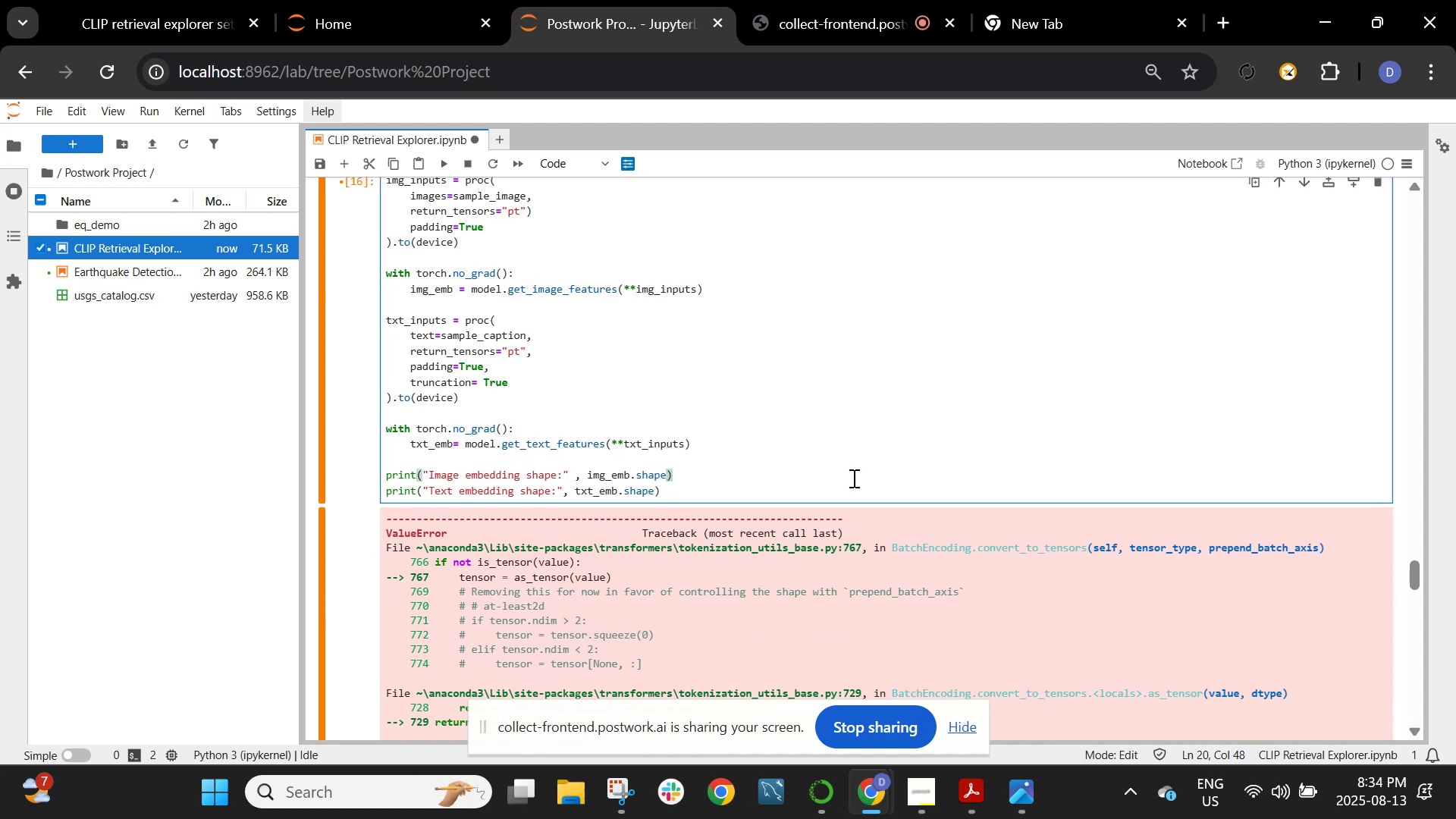 
key(Shift+ShiftRight)
 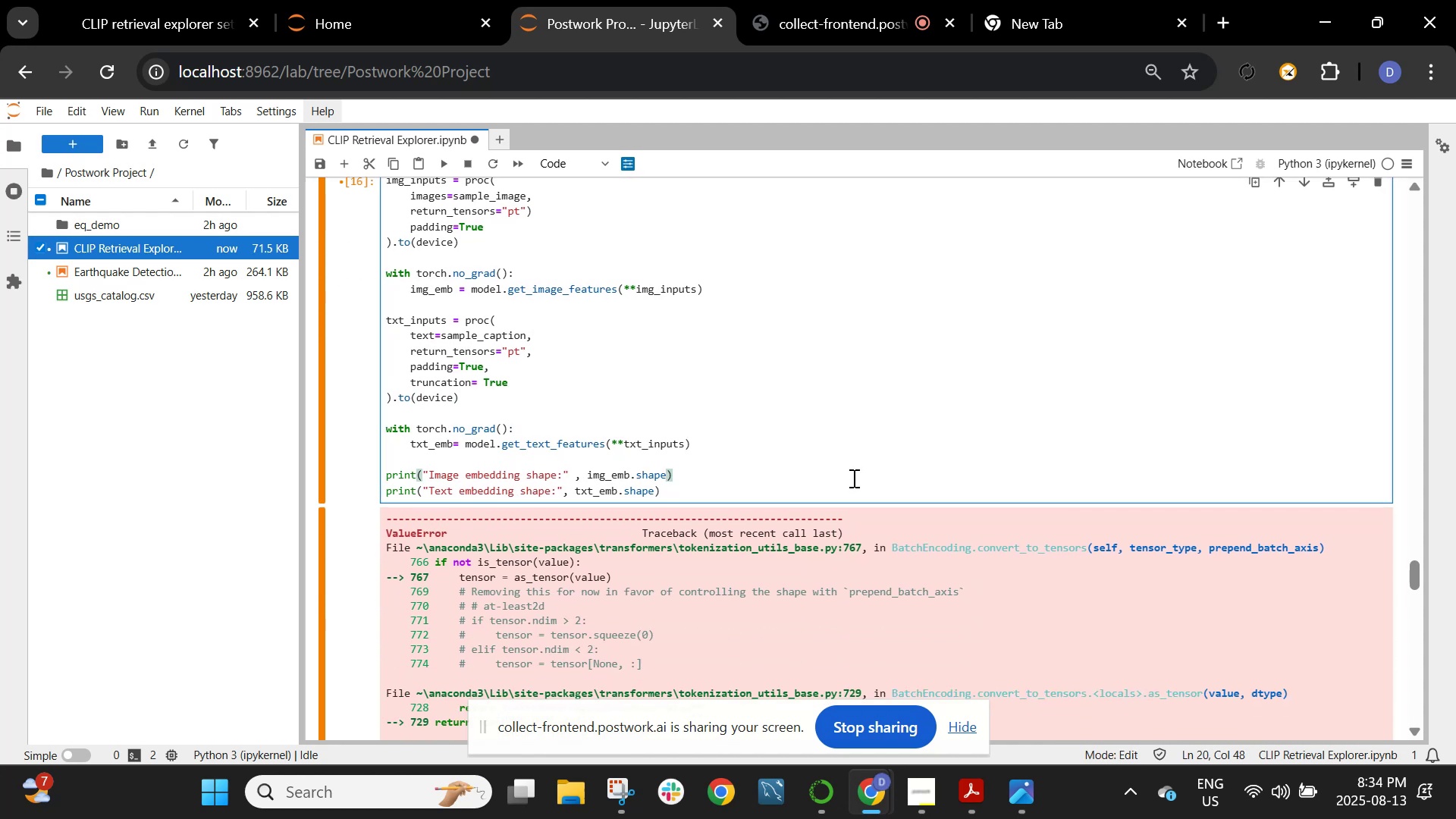 
key(Shift+Enter)
 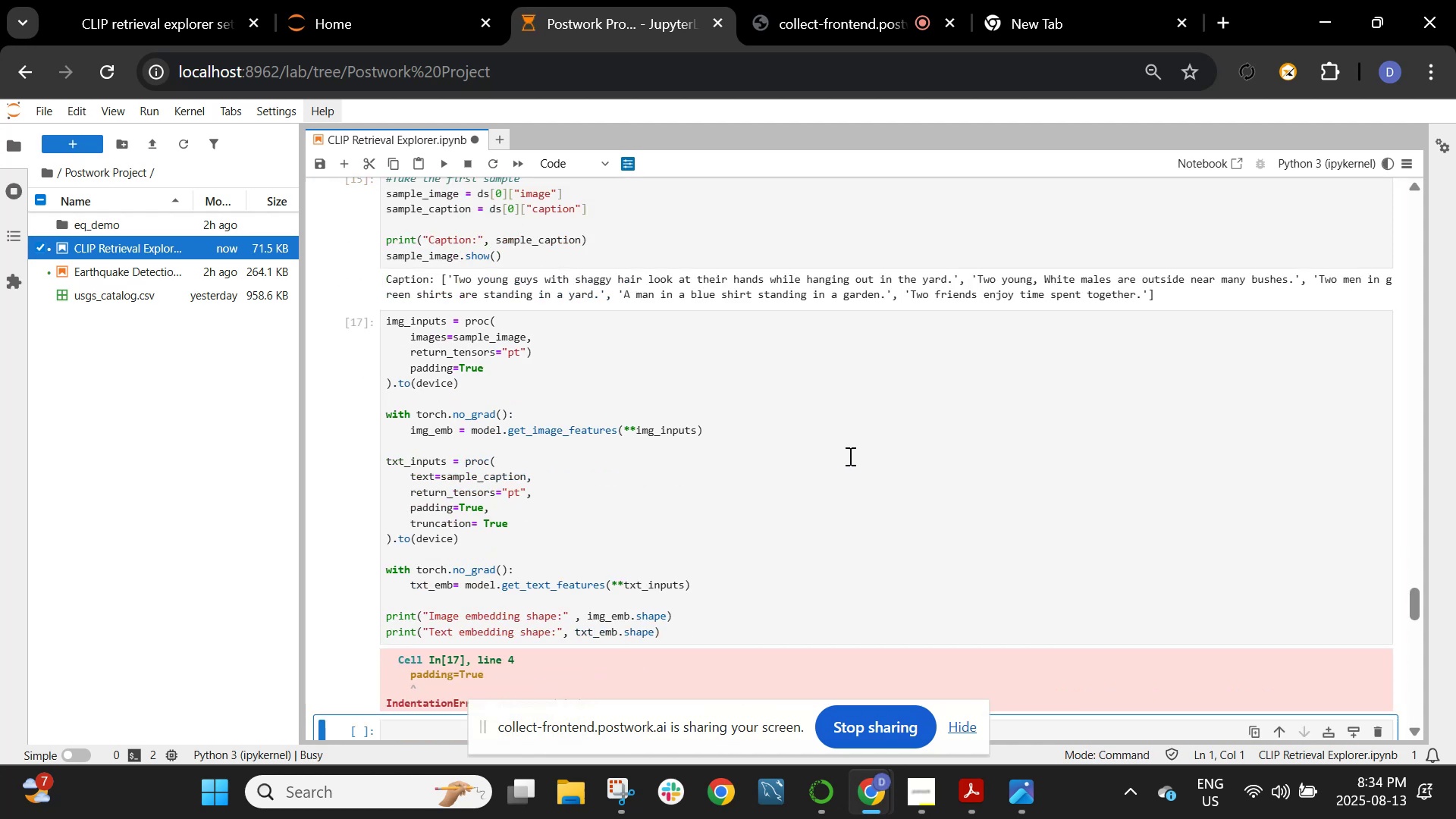 
scroll: coordinate [839, 439], scroll_direction: down, amount: 2.0
 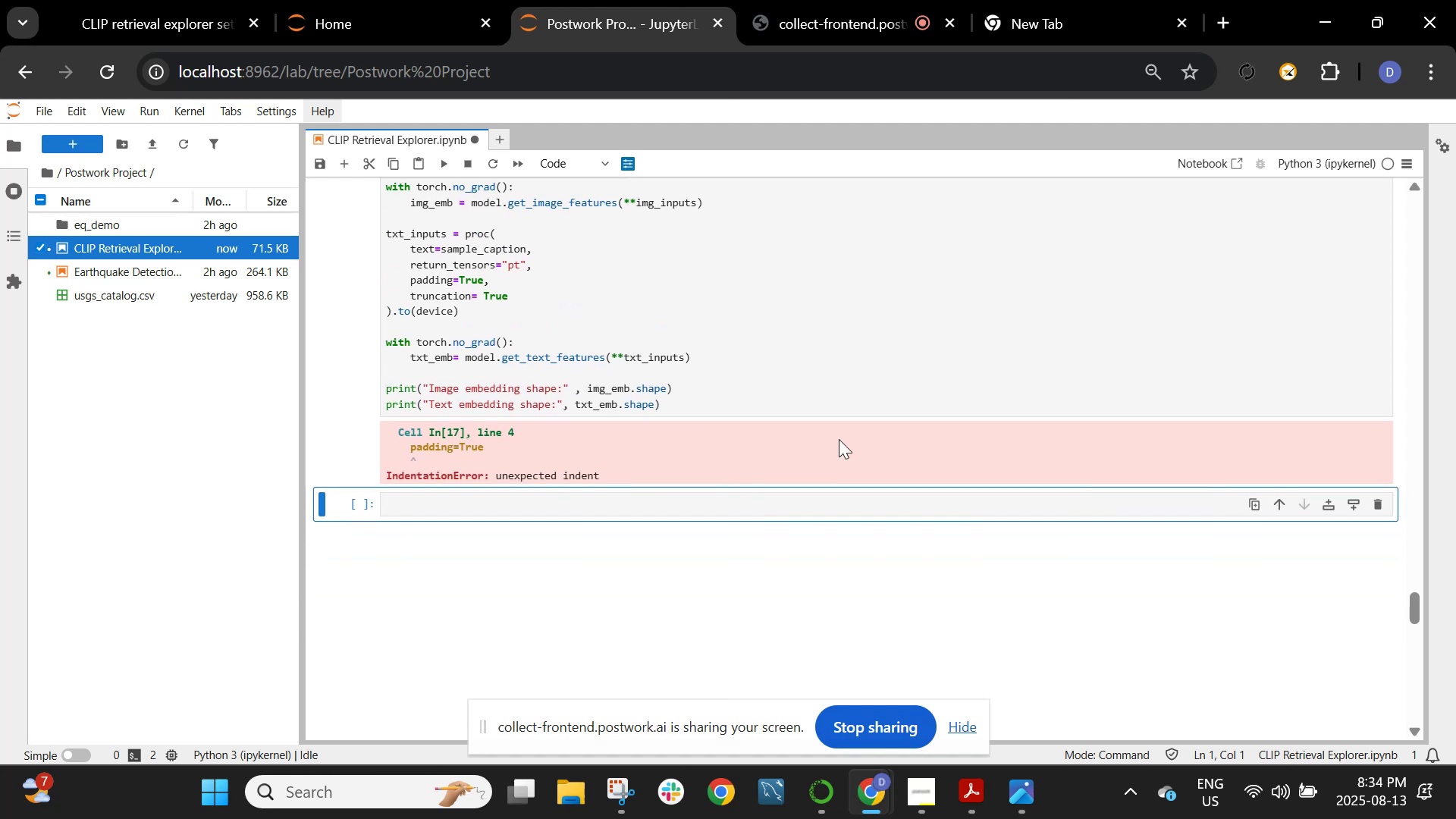 
scroll: coordinate [836, 427], scroll_direction: up, amount: 3.0
 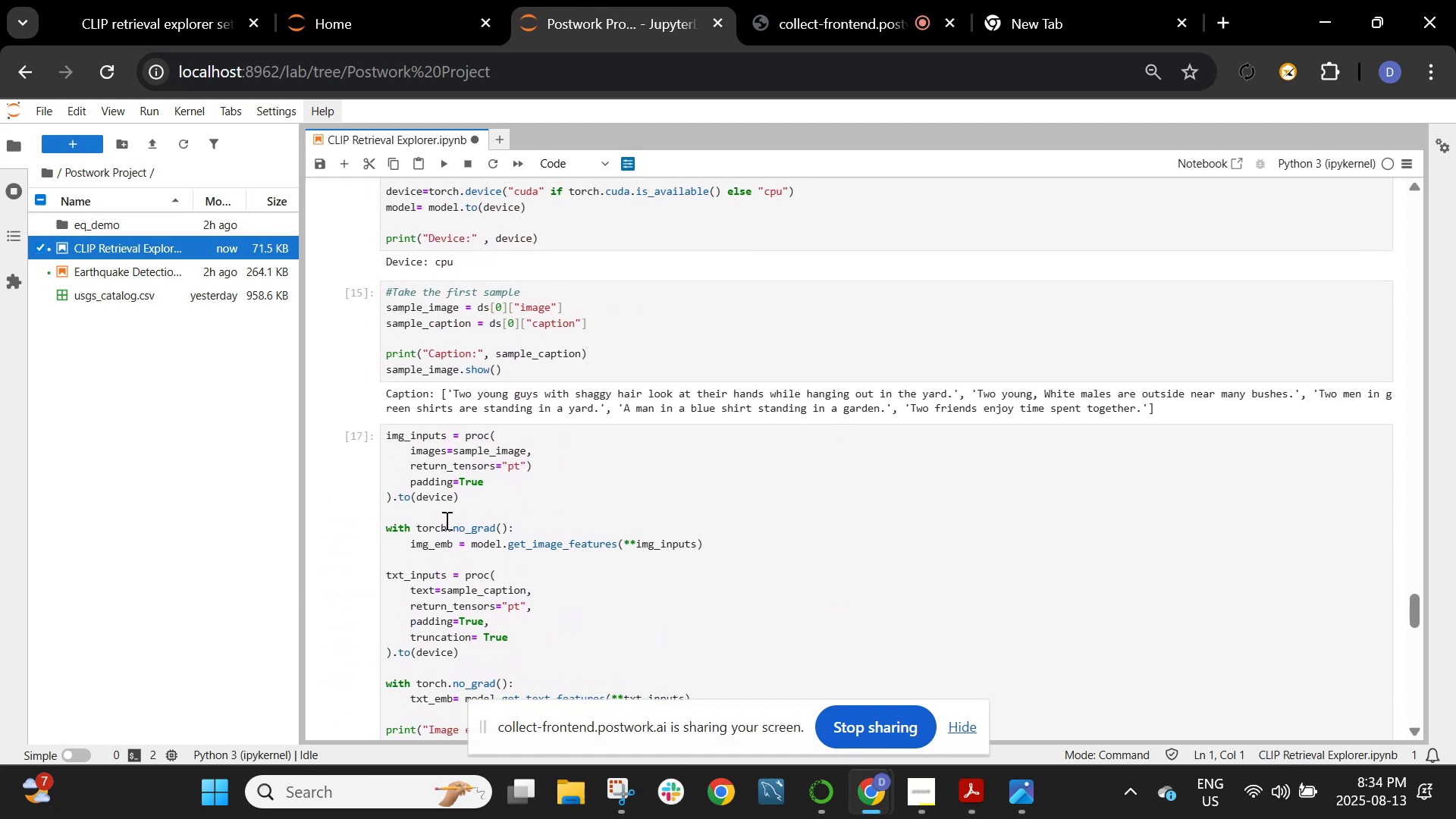 
scroll: coordinate [450, 512], scroll_direction: down, amount: 2.0
 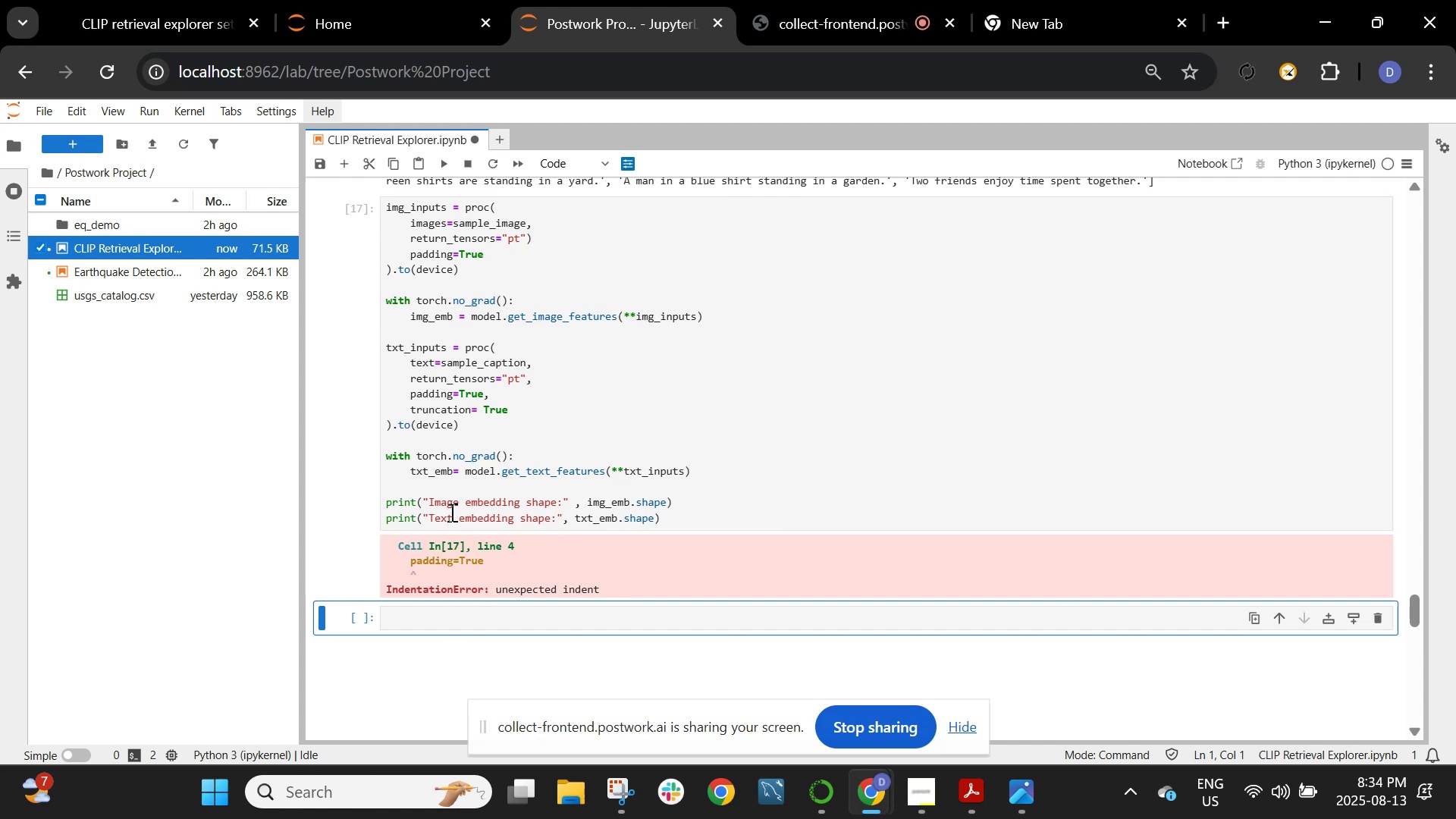 
scroll: coordinate [450, 512], scroll_direction: up, amount: 2.0
 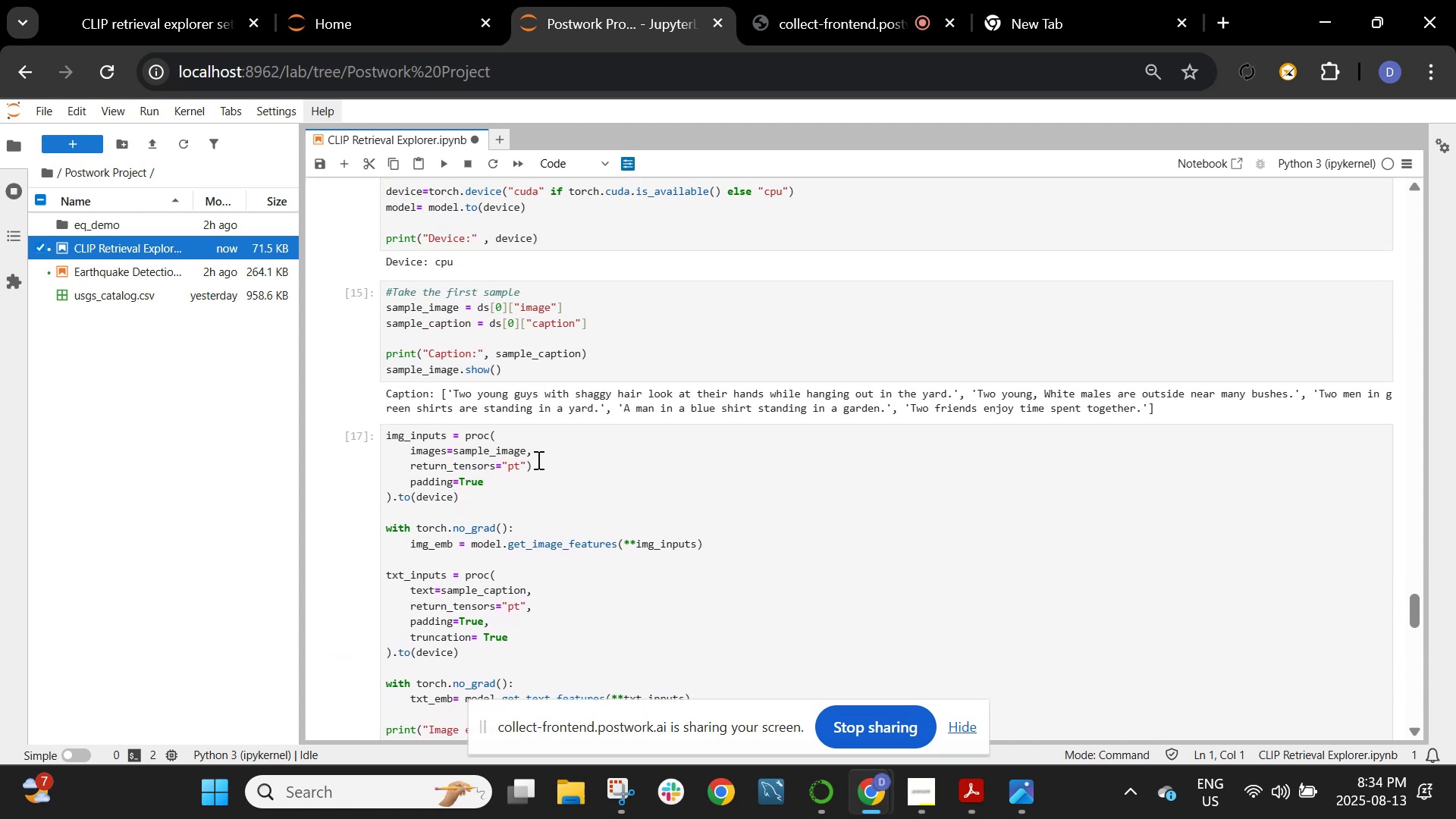 
wait(6.89)
 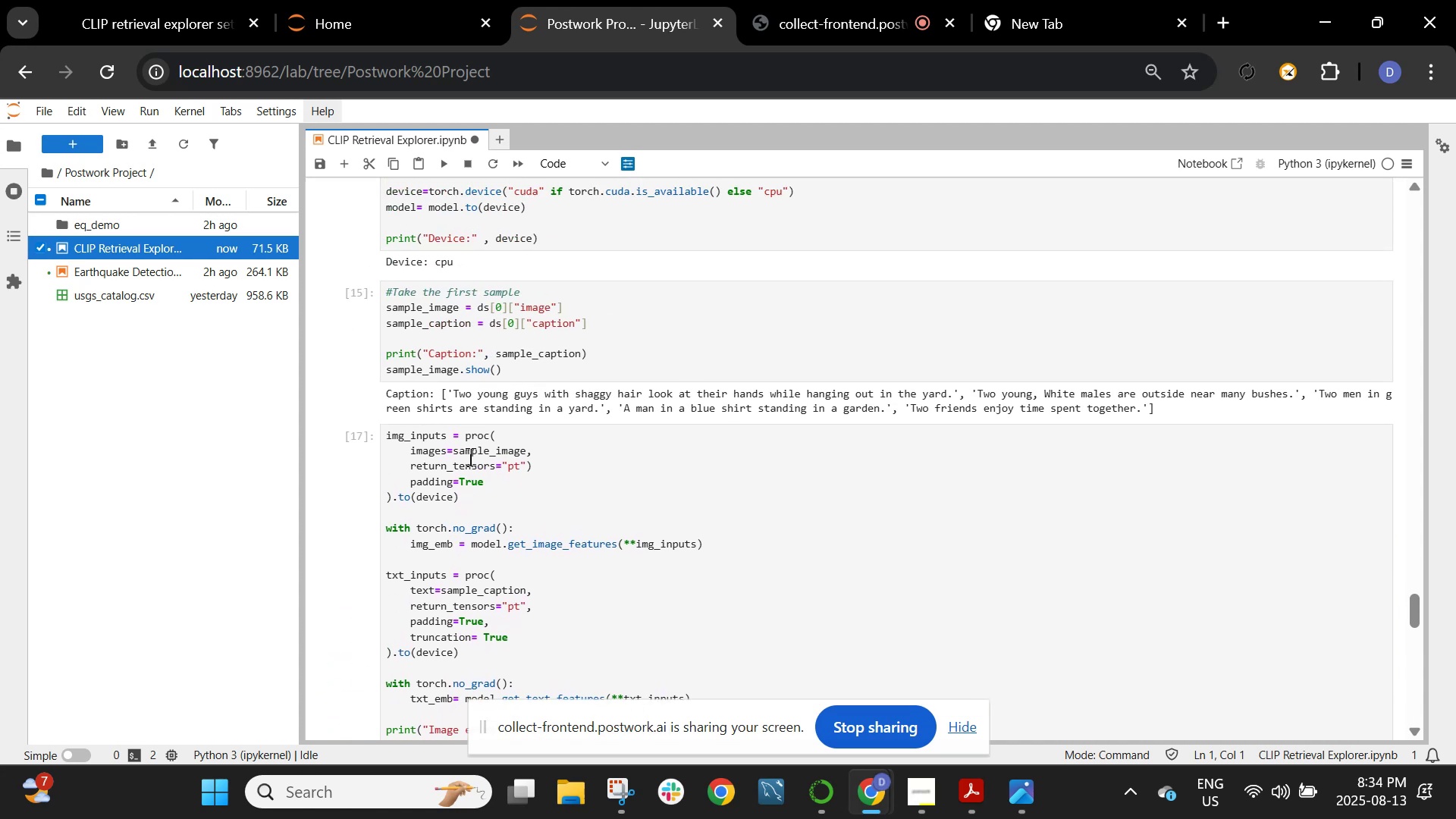 
left_click([537, 466])
 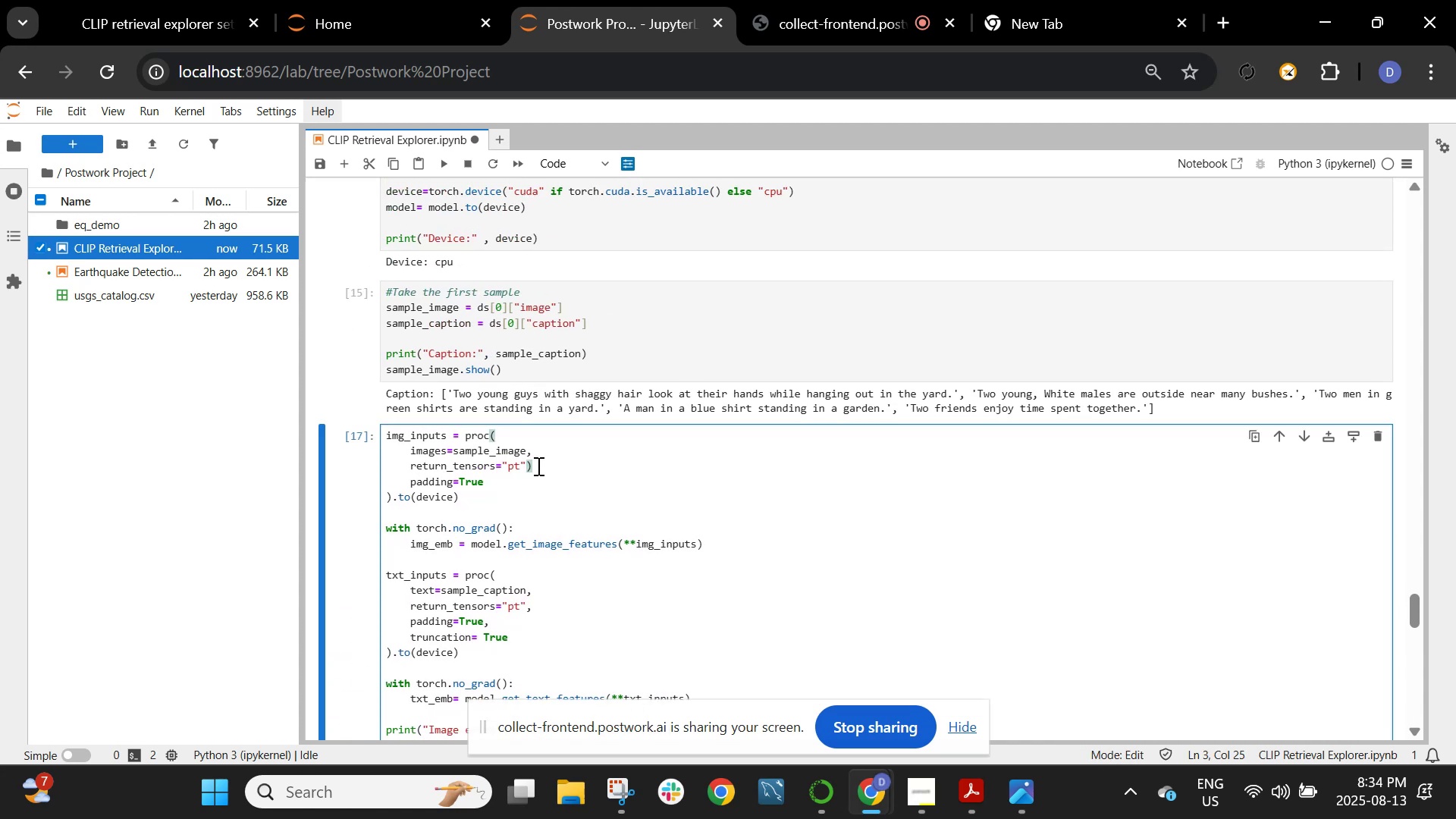 
key(Backspace)
 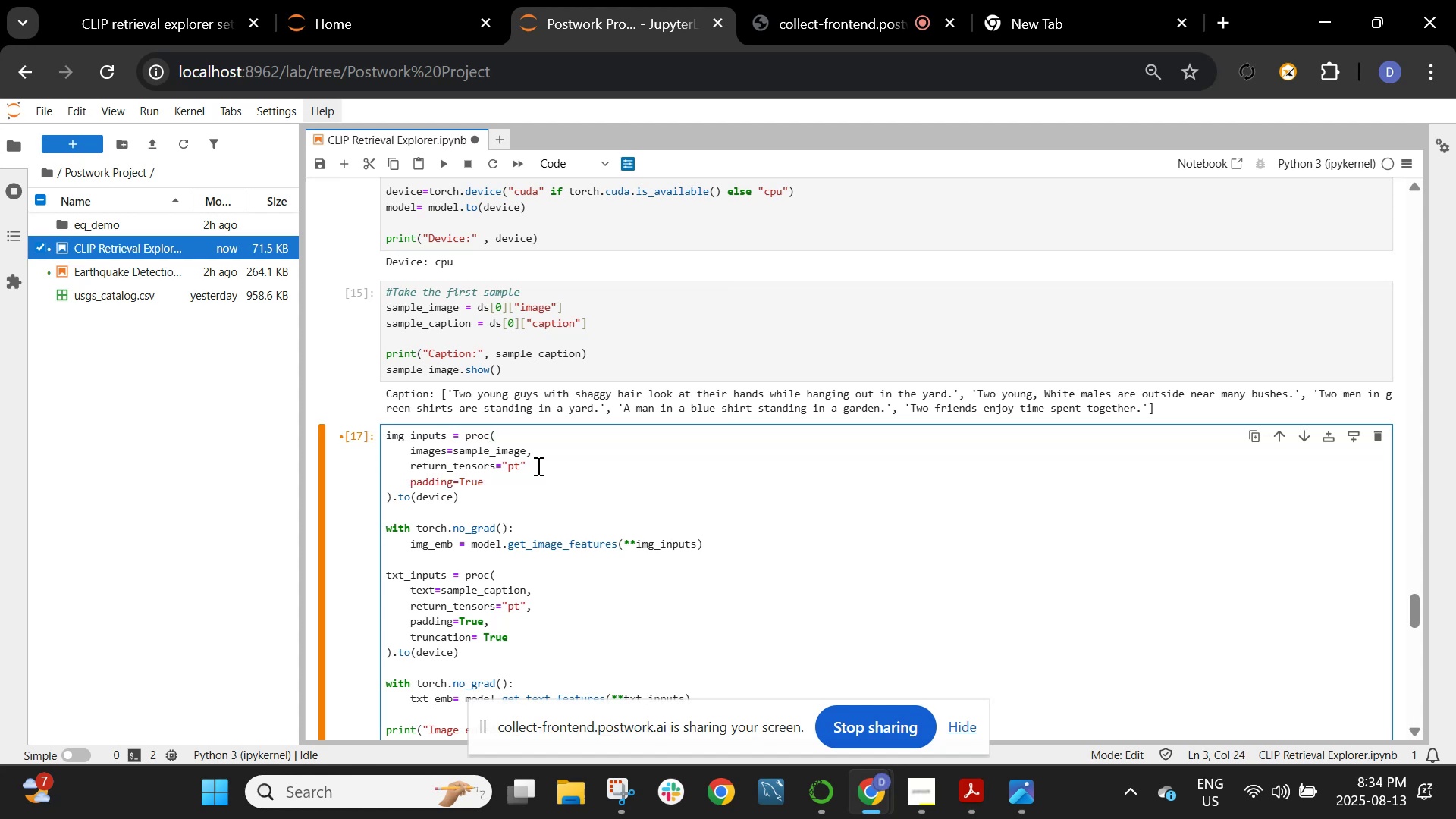 
key(Comma)
 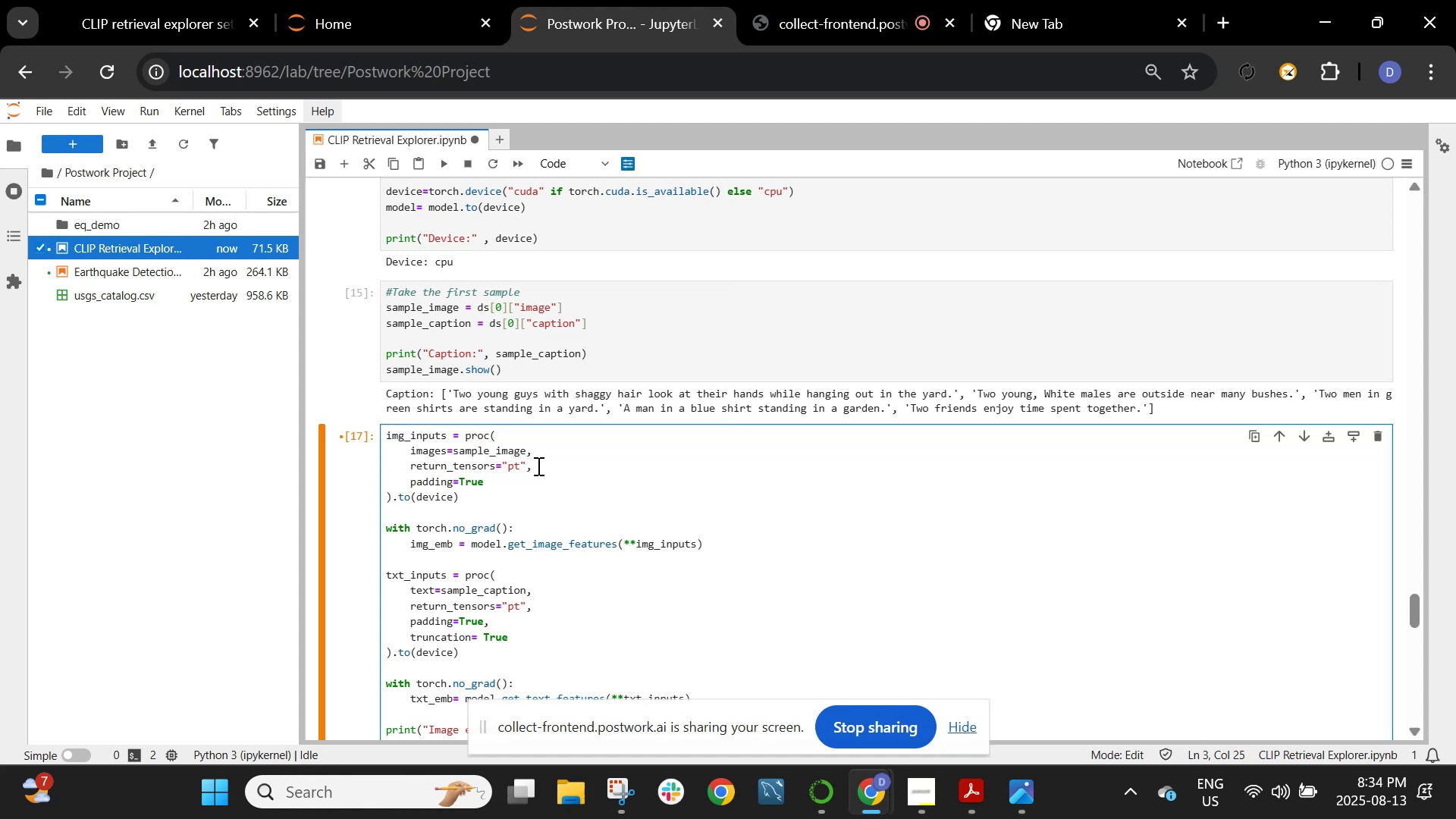 
key(Shift+ShiftRight)
 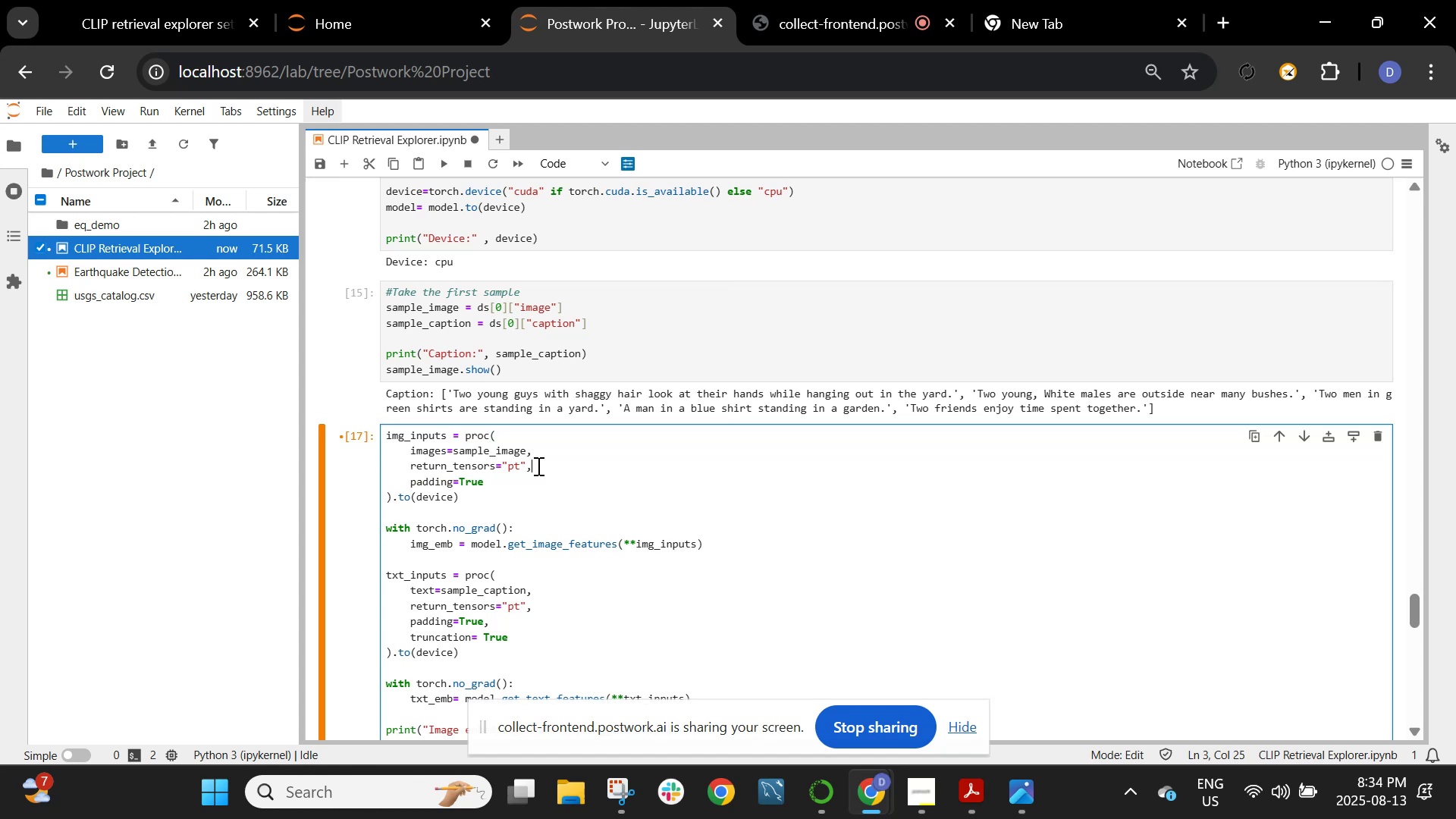 
key(Shift+Enter)
 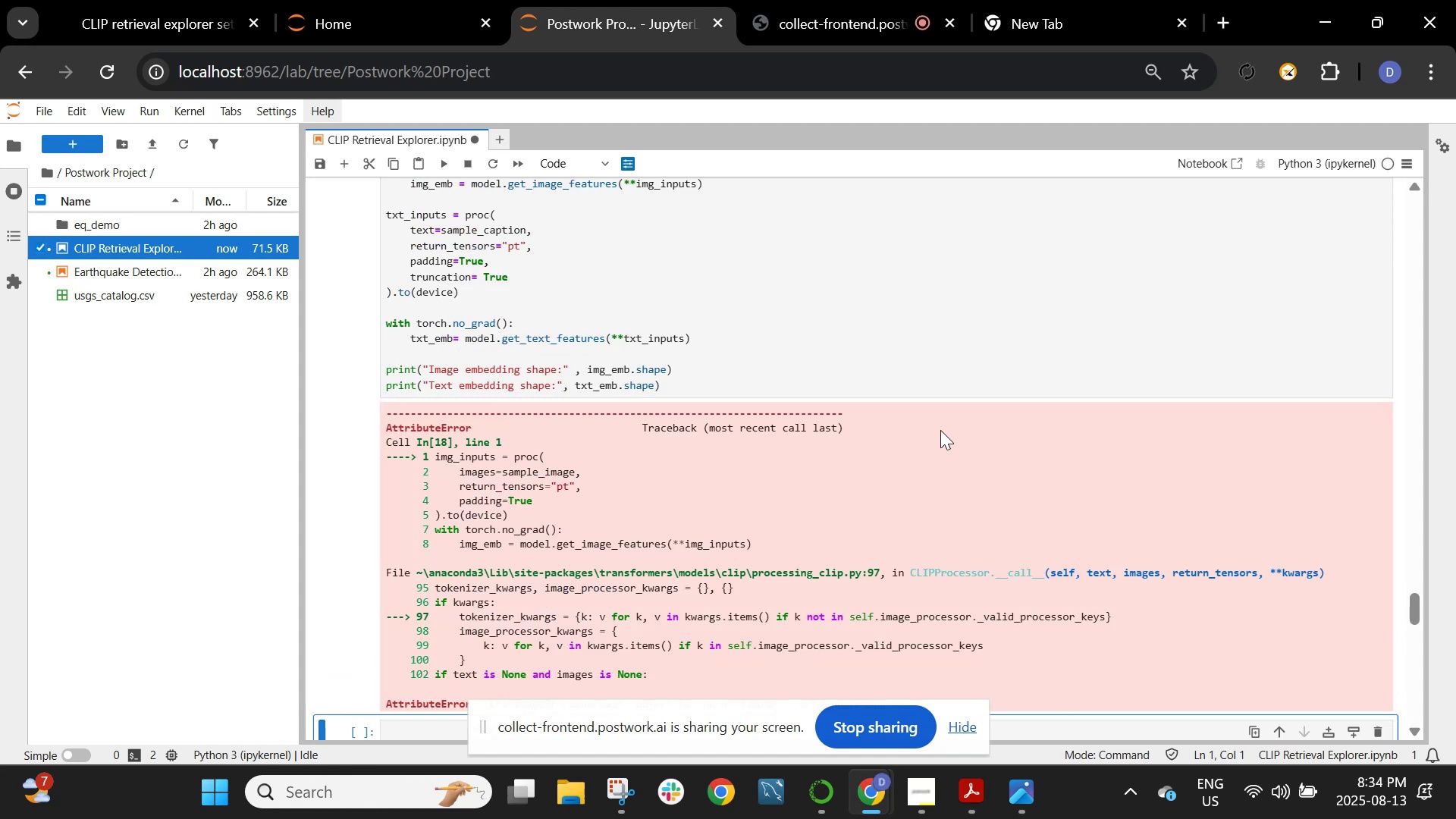 
scroll: coordinate [775, 479], scroll_direction: down, amount: 1.0
 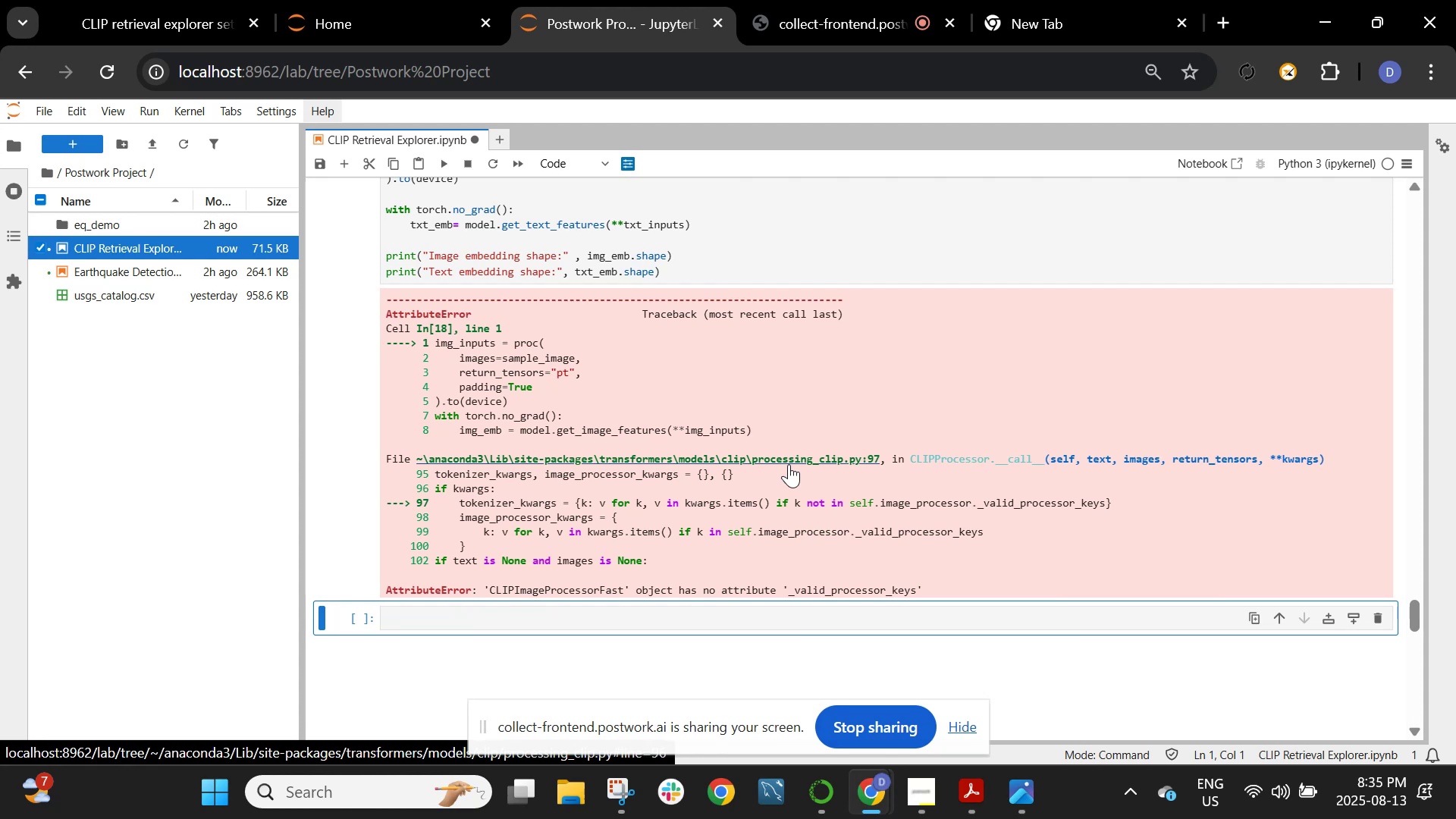 
wait(31.43)
 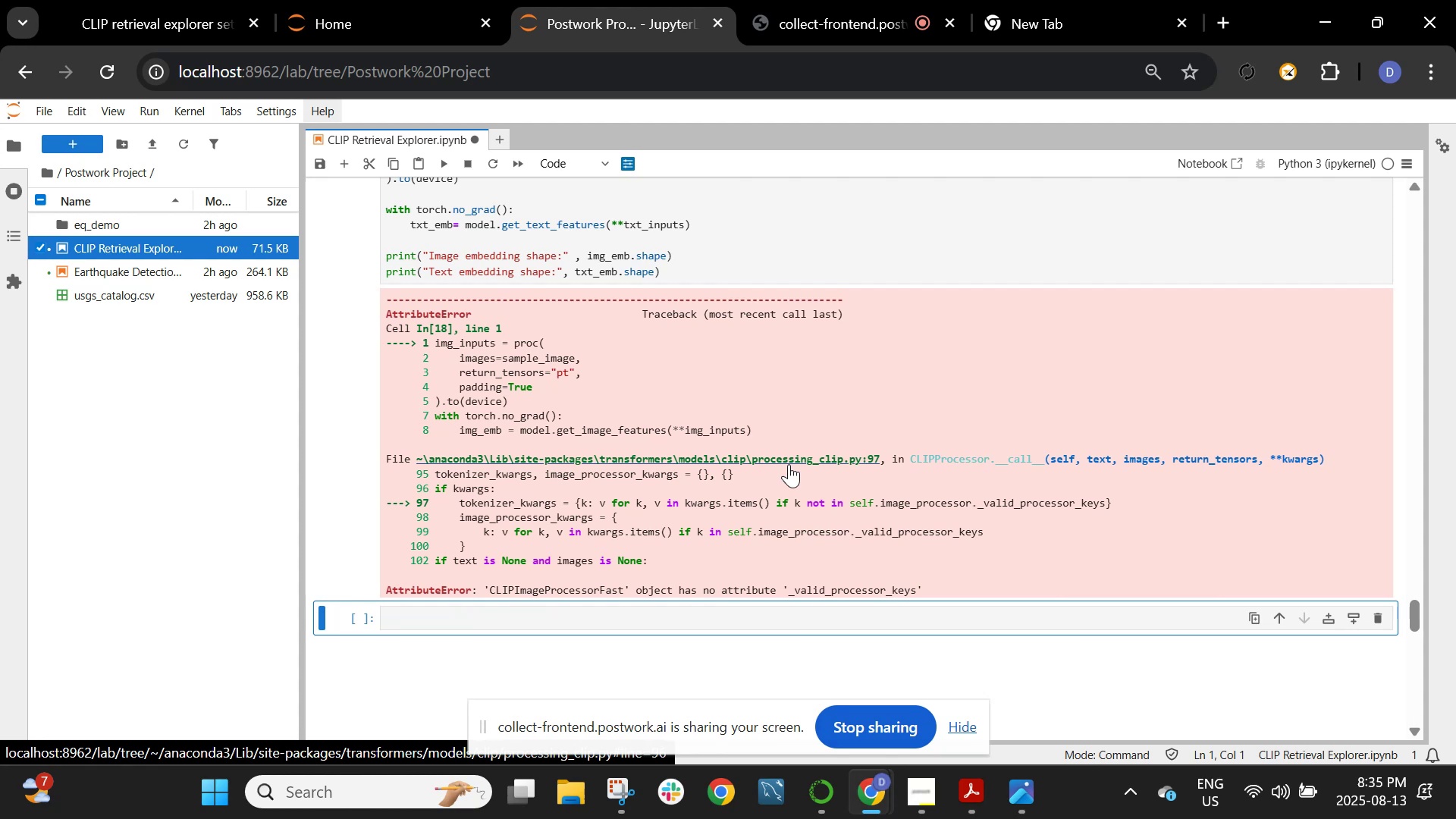 
scroll: coordinate [845, 491], scroll_direction: up, amount: 2.0
 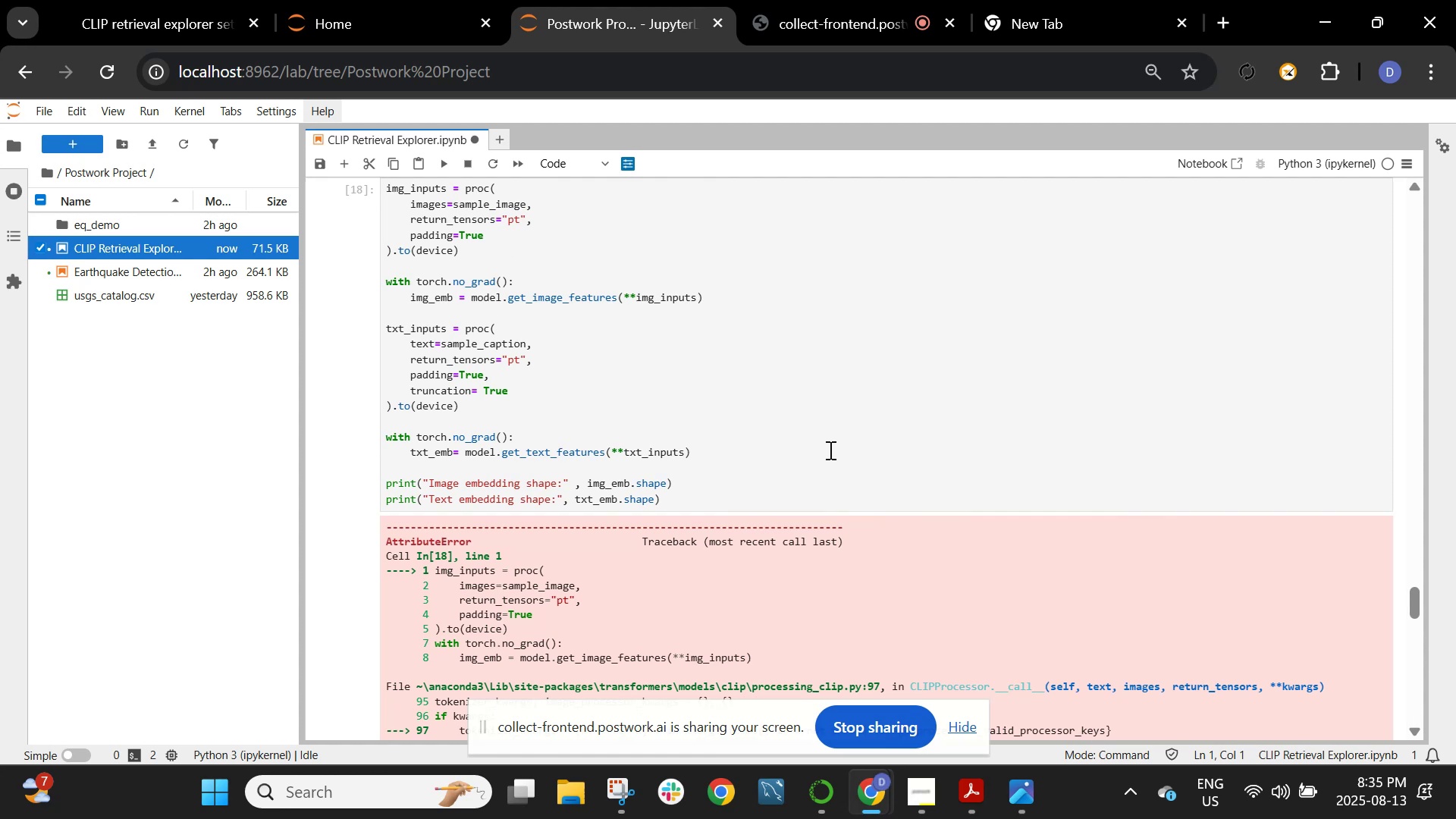 
wait(5.32)
 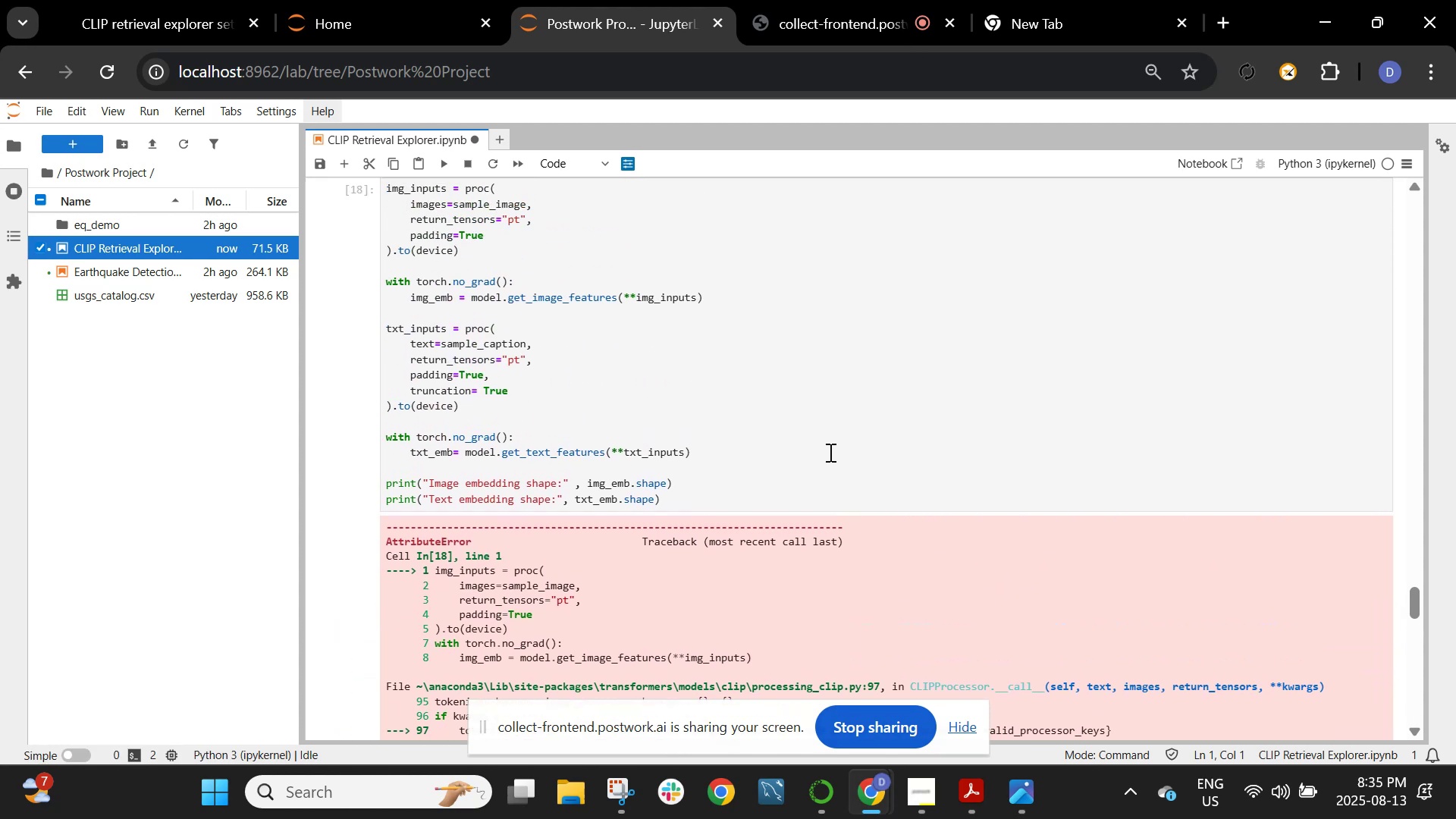 
scroll: coordinate [829, 450], scroll_direction: down, amount: 1.0
 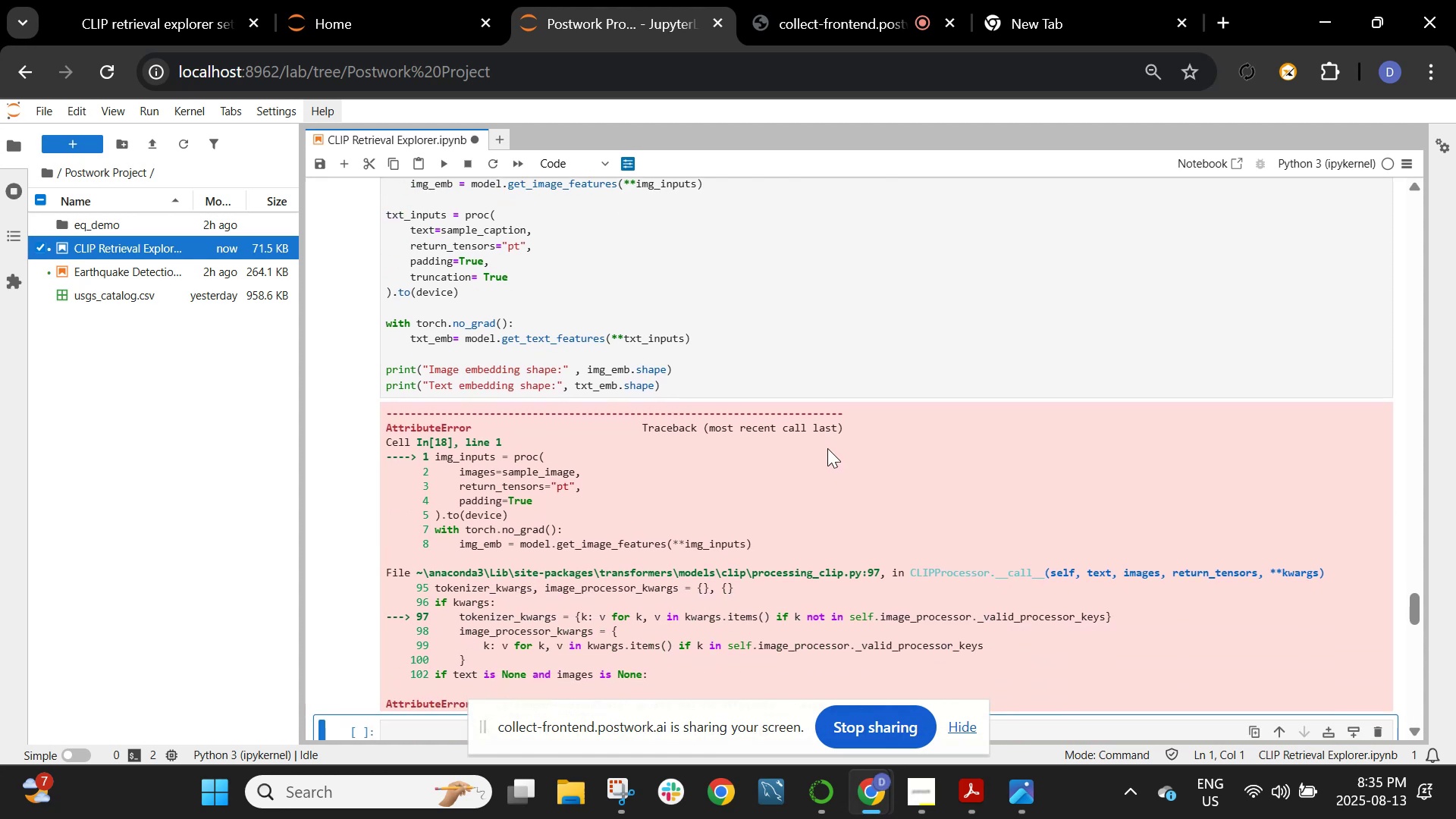 
scroll: coordinate [833, 428], scroll_direction: up, amount: 5.0
 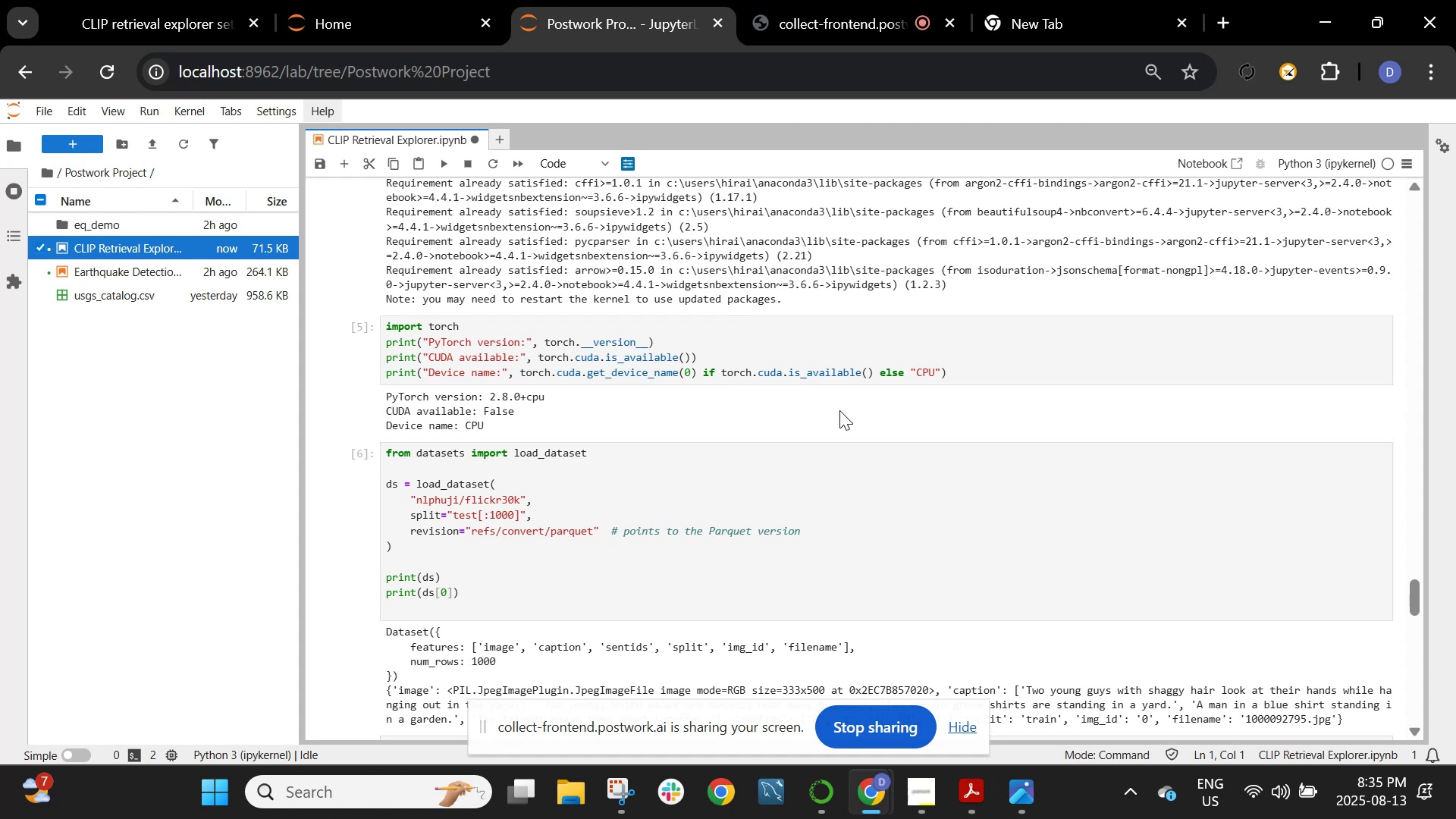 
wait(26.65)
 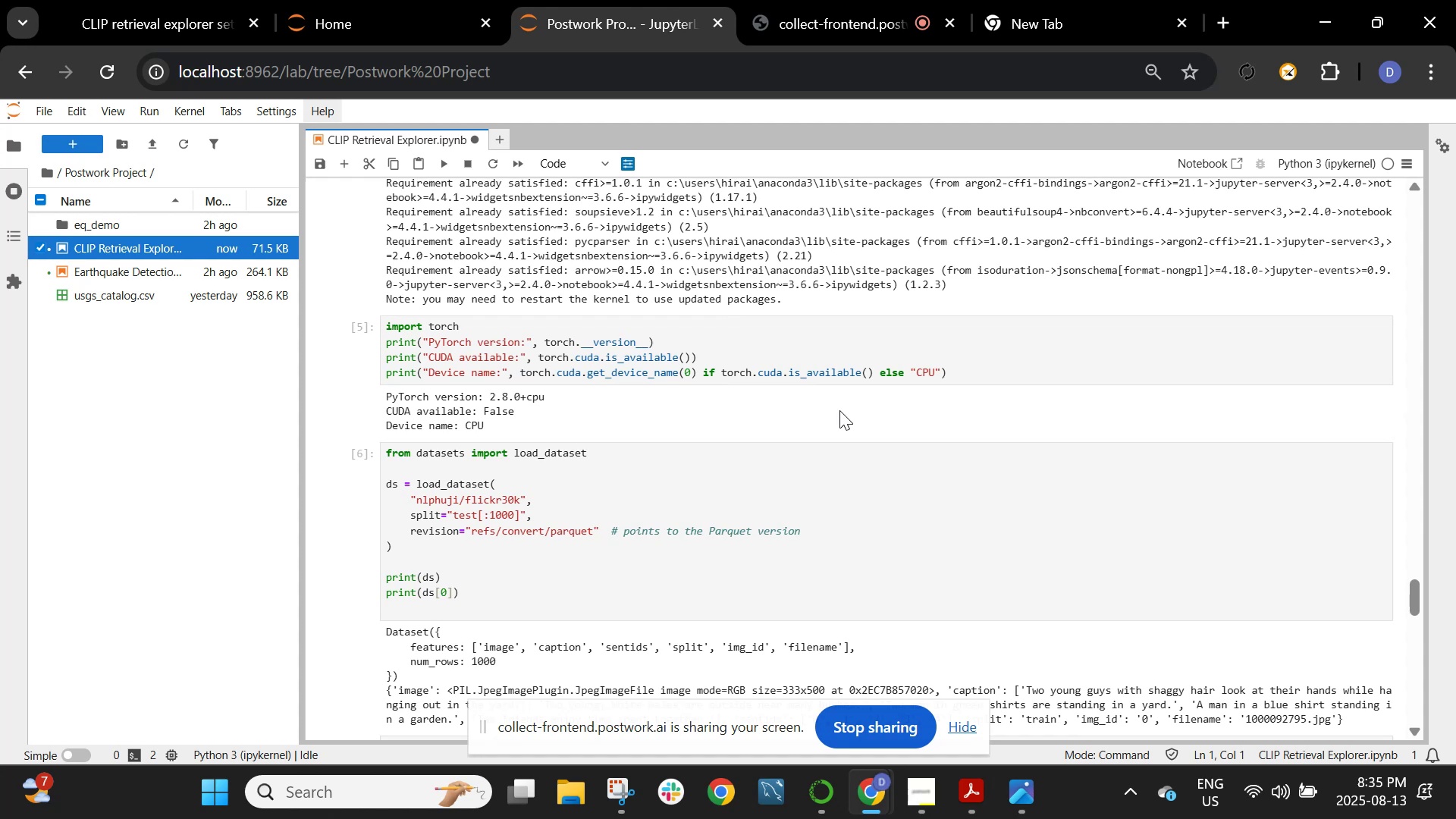 
scroll: coordinate [866, 456], scroll_direction: down, amount: 2.0
 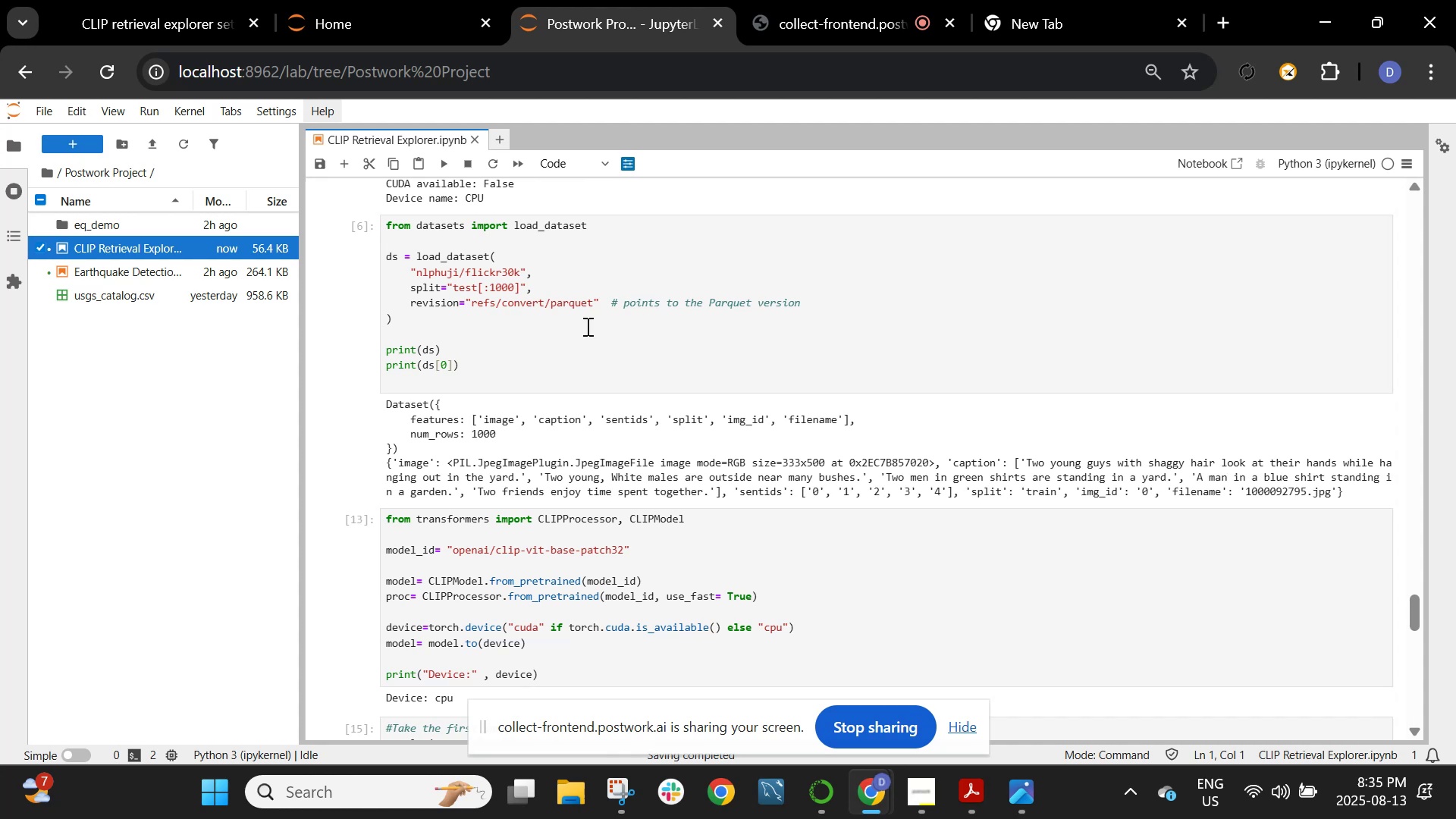 
scroll: coordinate [586, 326], scroll_direction: up, amount: 1.0
 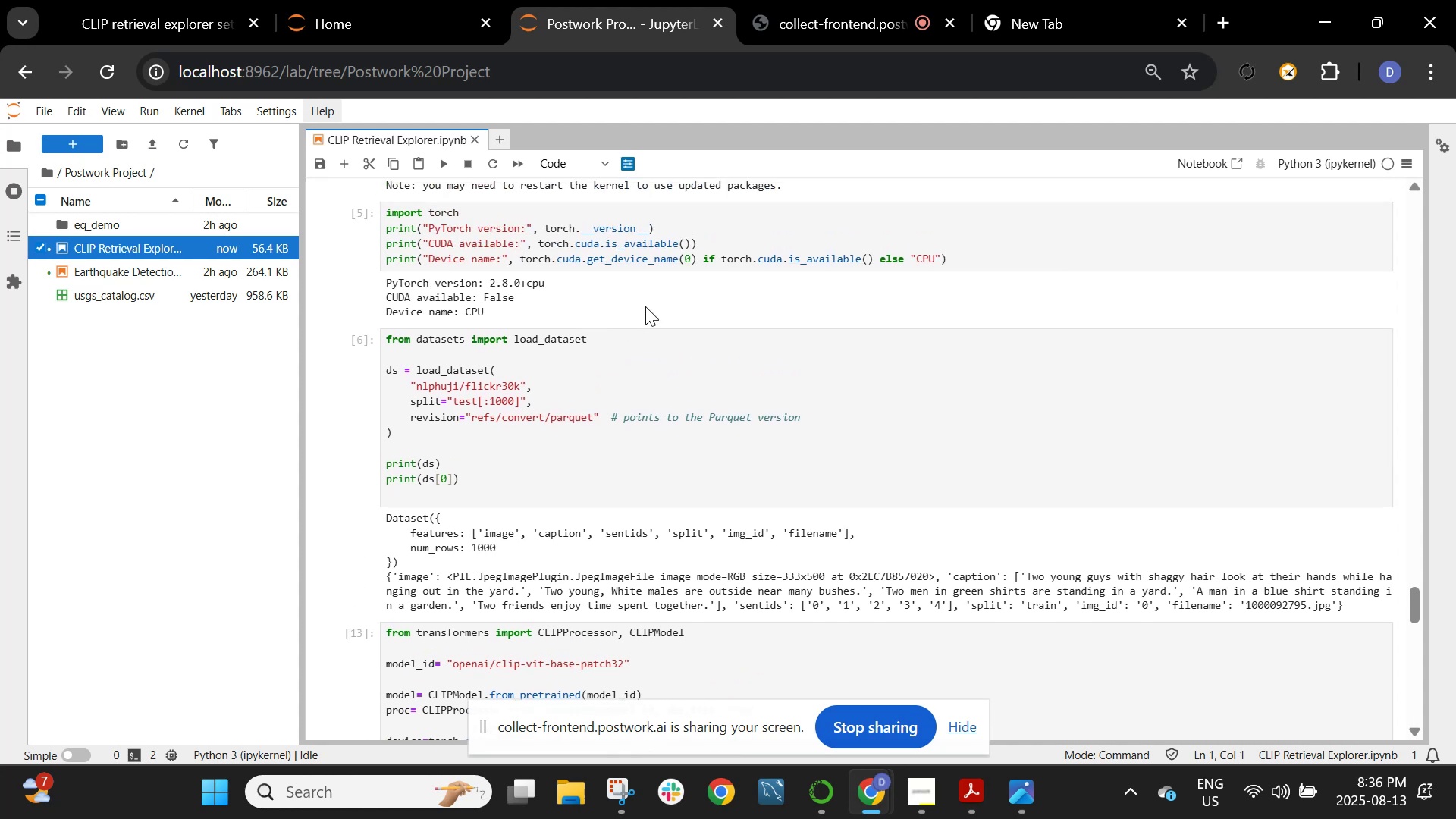 
wait(5.05)
 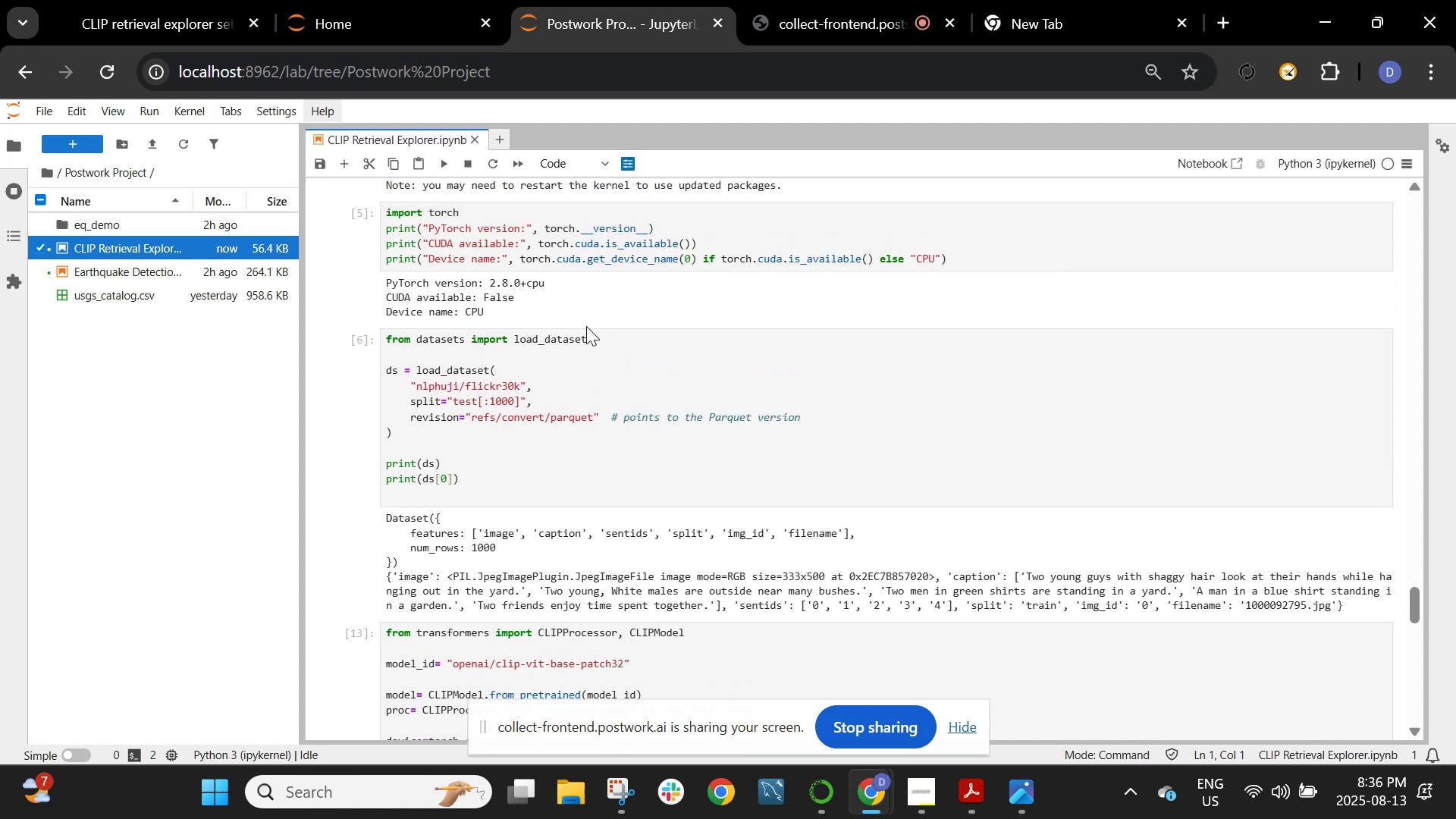 
scroll: coordinate [814, 278], scroll_direction: up, amount: 1.0
 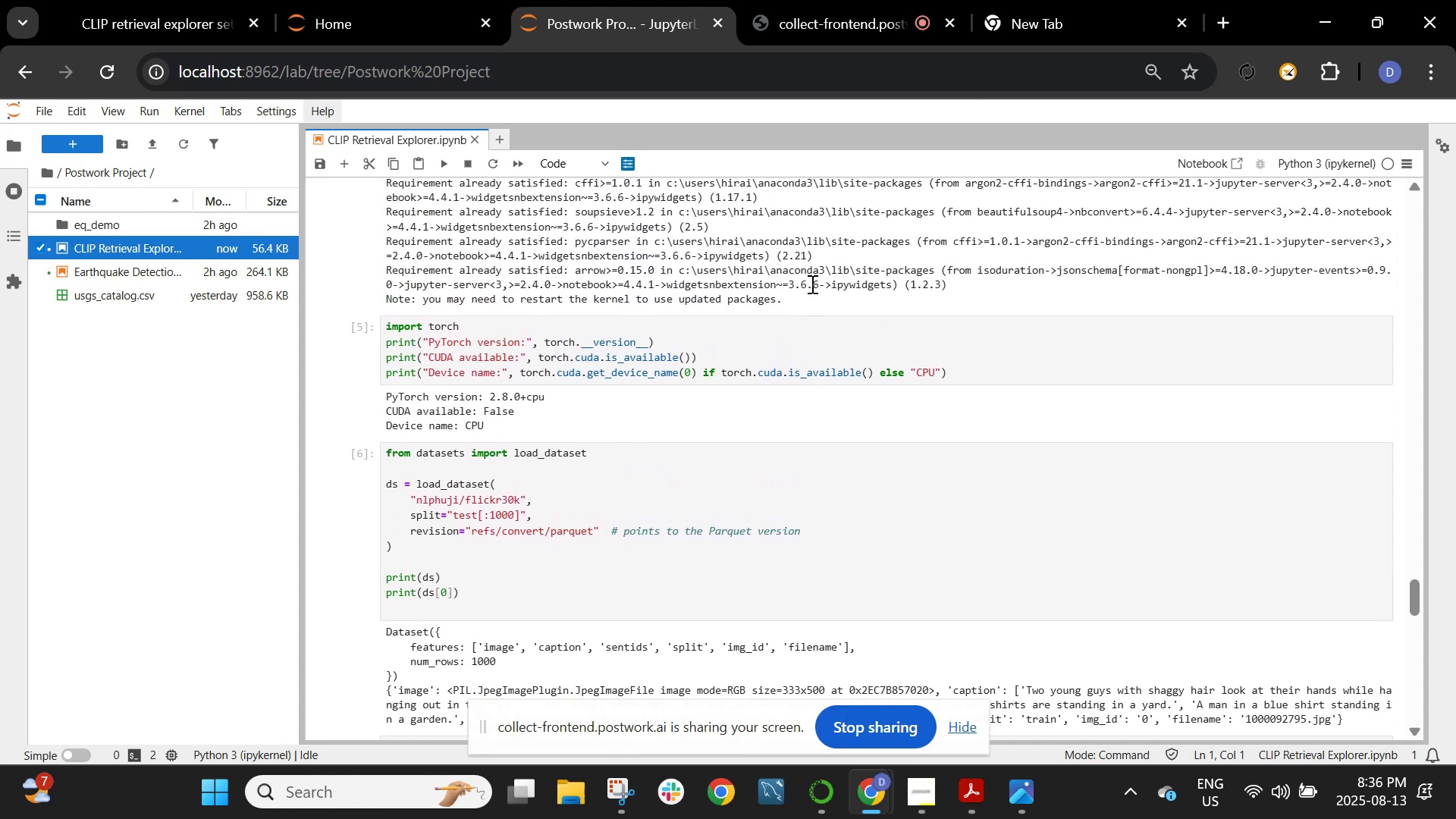 
scroll: coordinate [811, 284], scroll_direction: down, amount: 4.0
 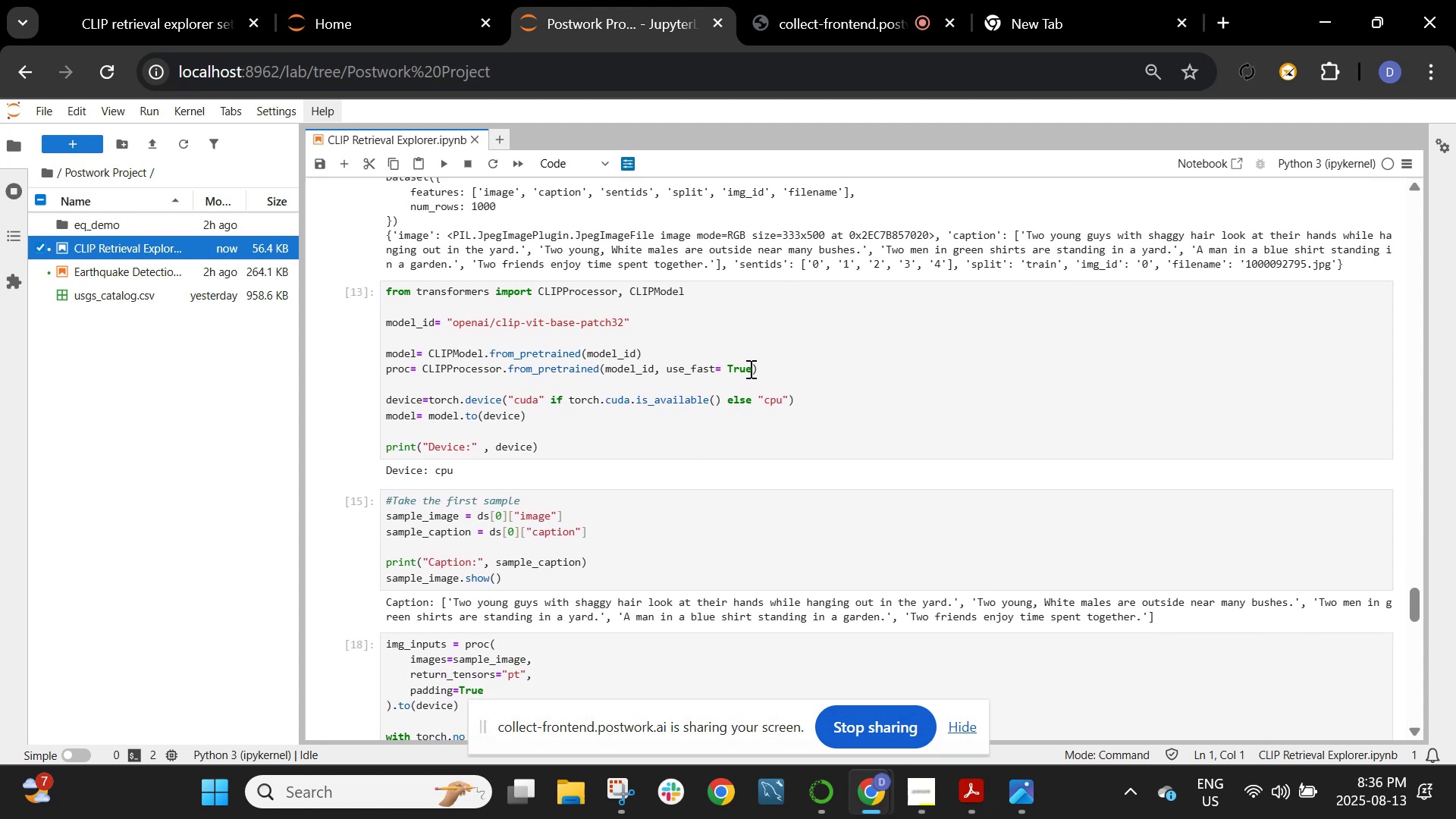 
left_click([749, 369])
 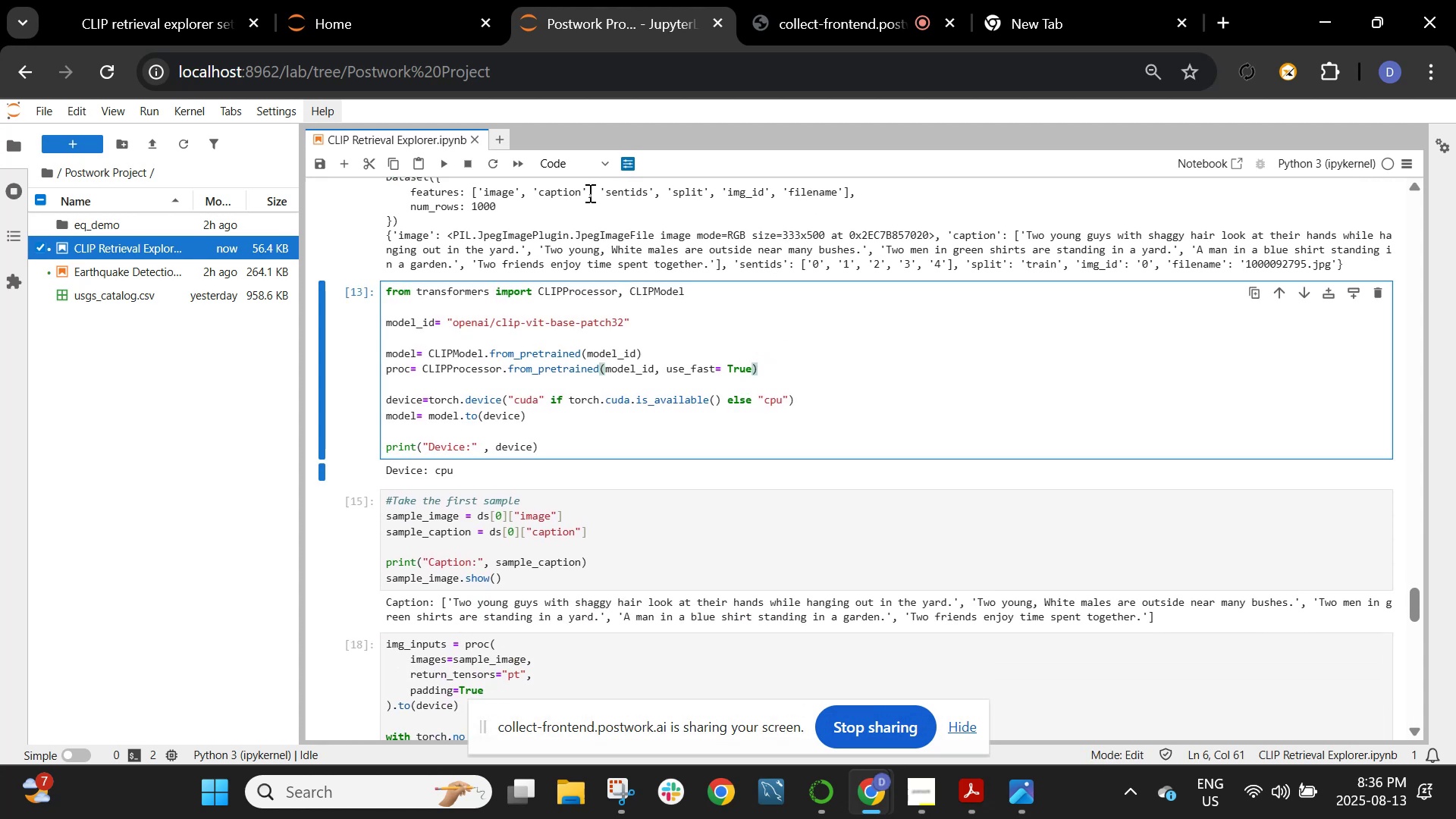 
key(Backspace)
 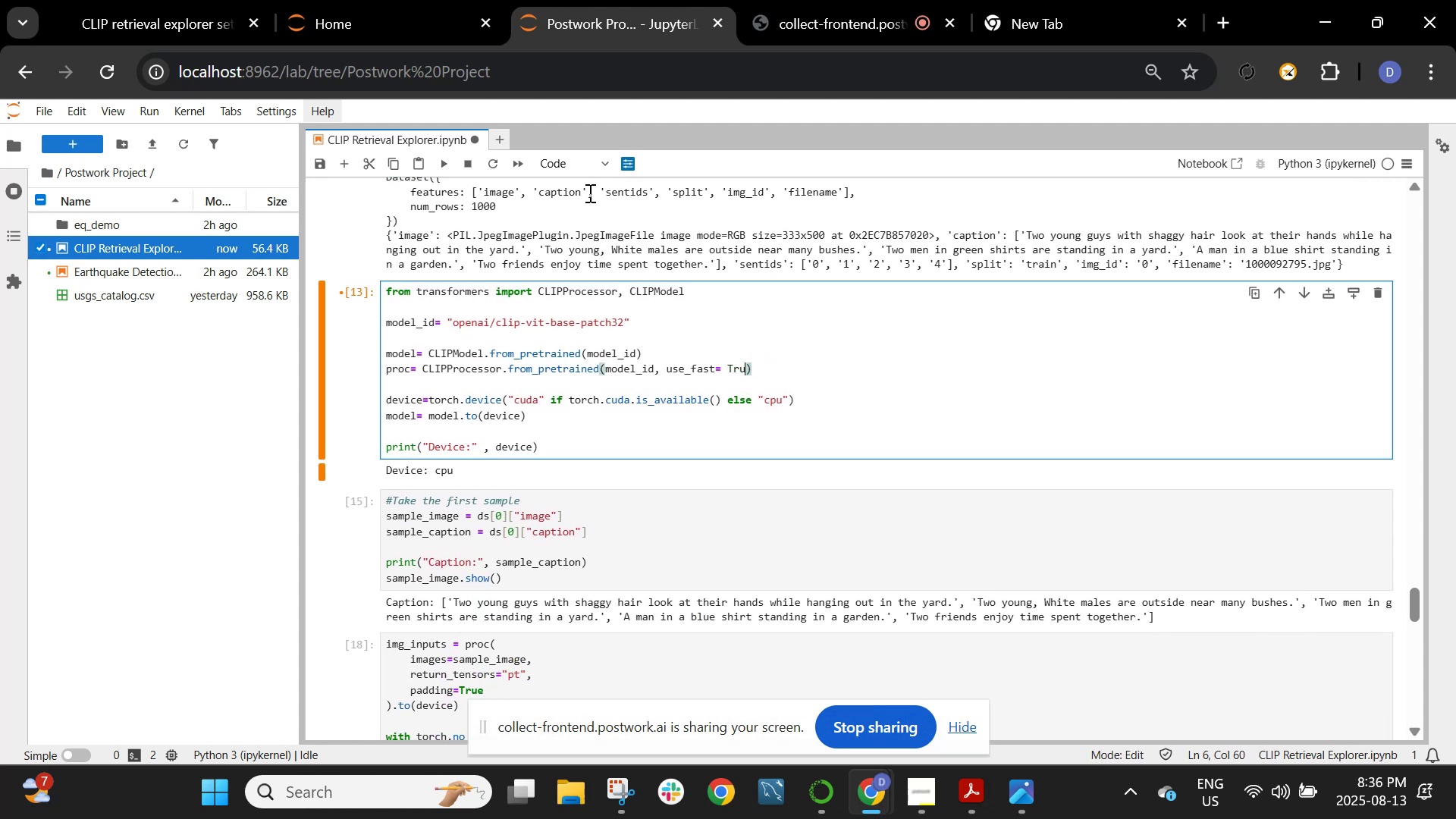 
key(Backspace)
 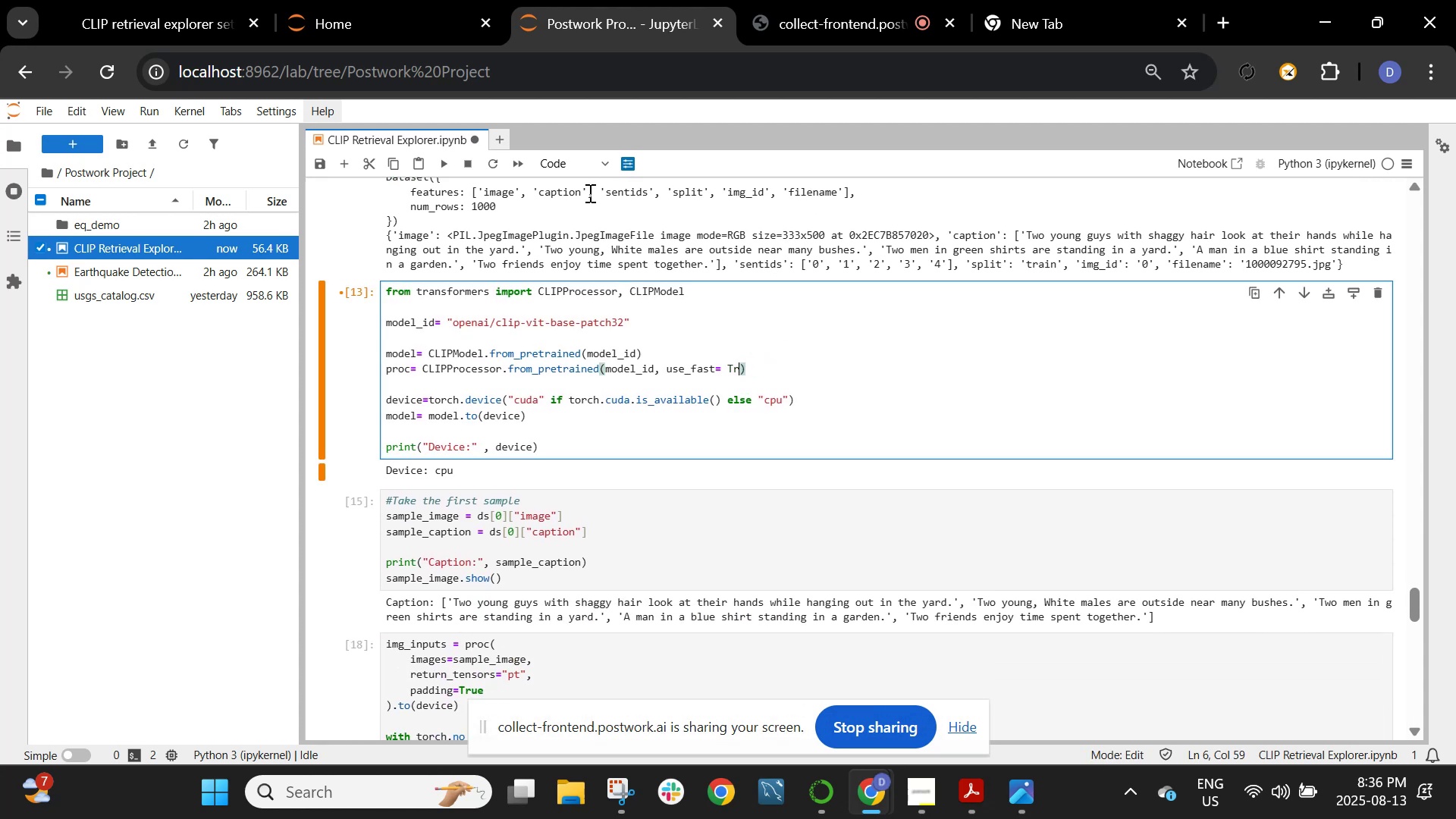 
key(Backspace)
 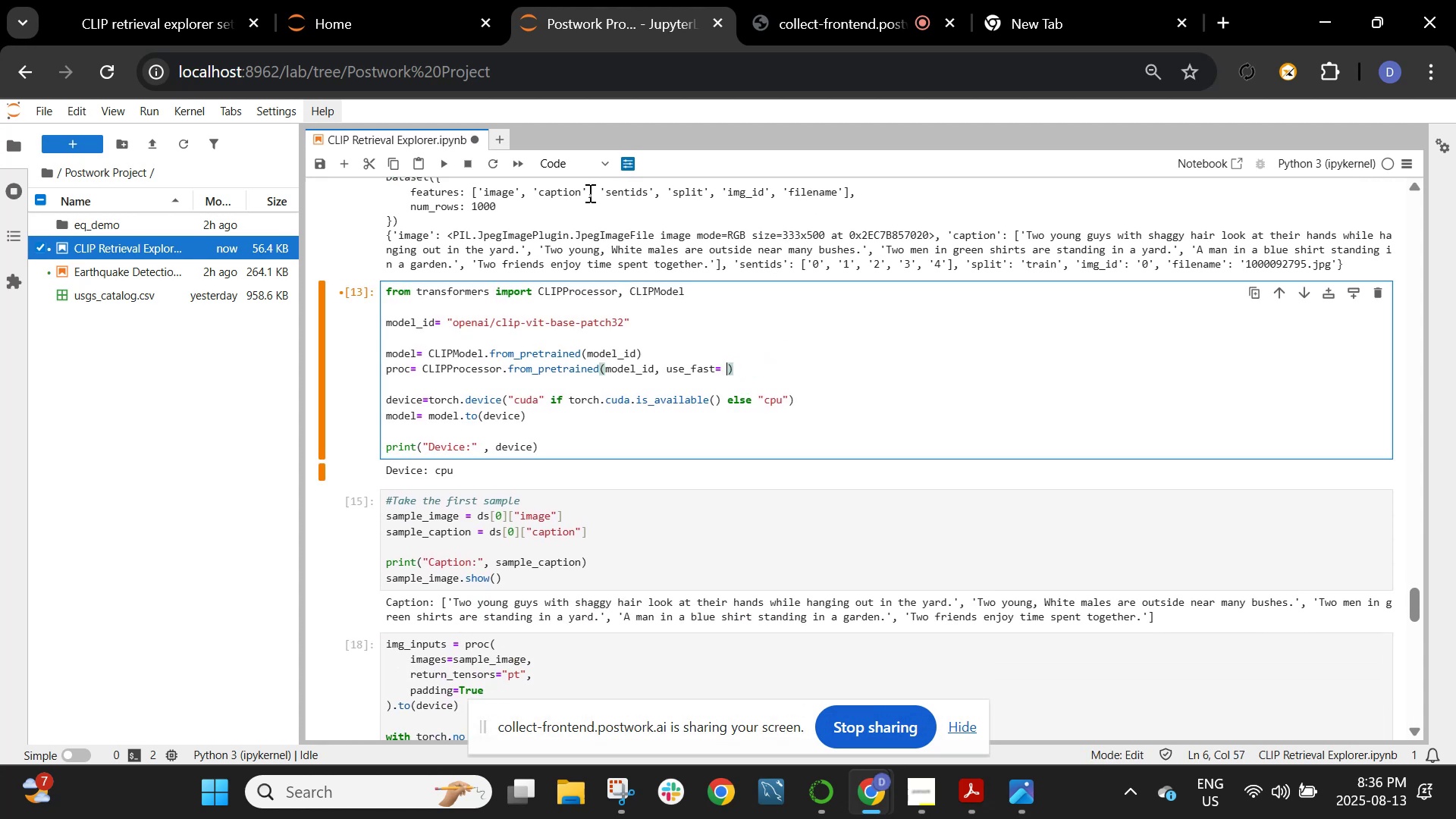 
key(Backspace)
 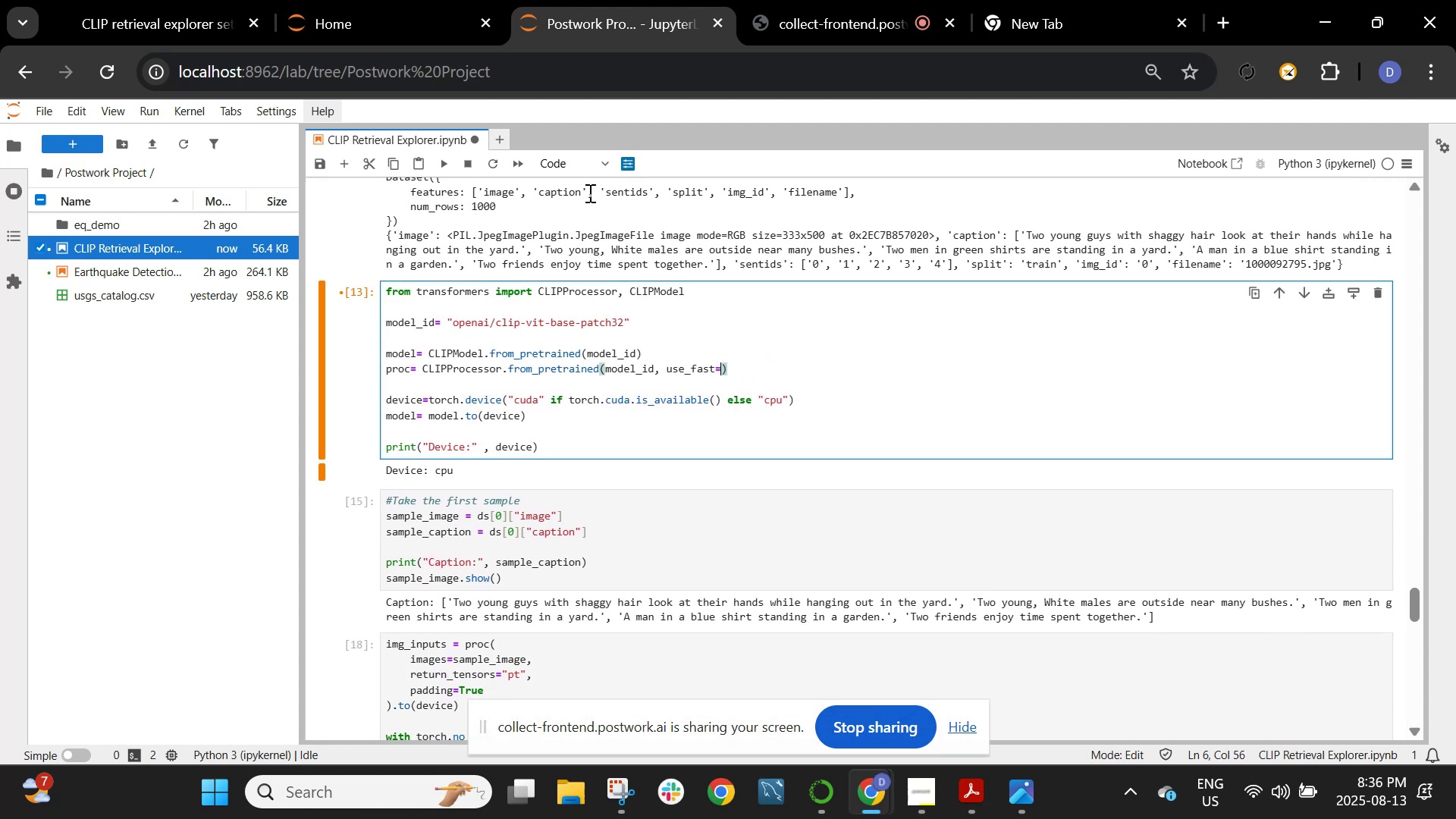 
key(Backspace)
 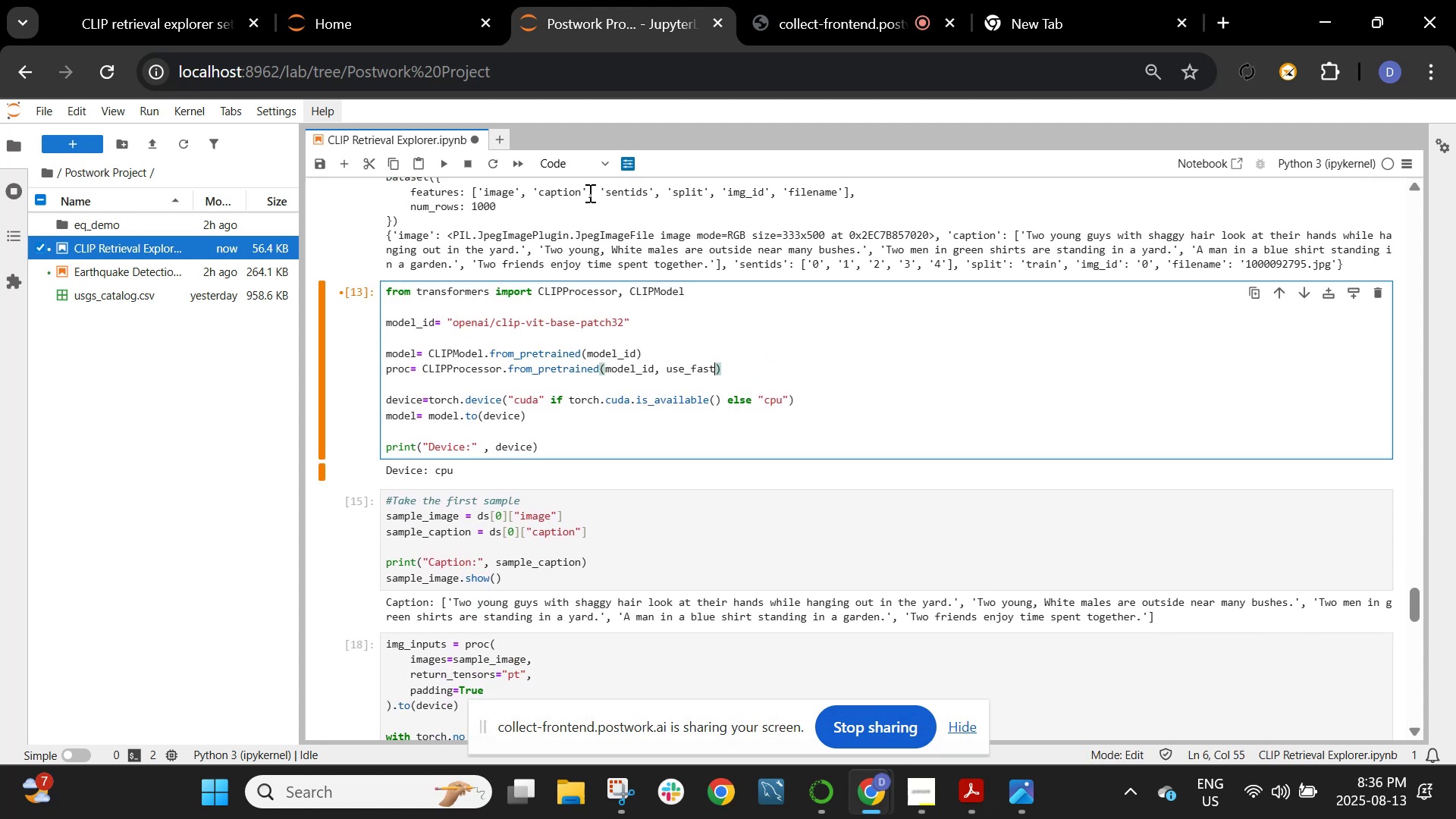 
key(Backspace)
 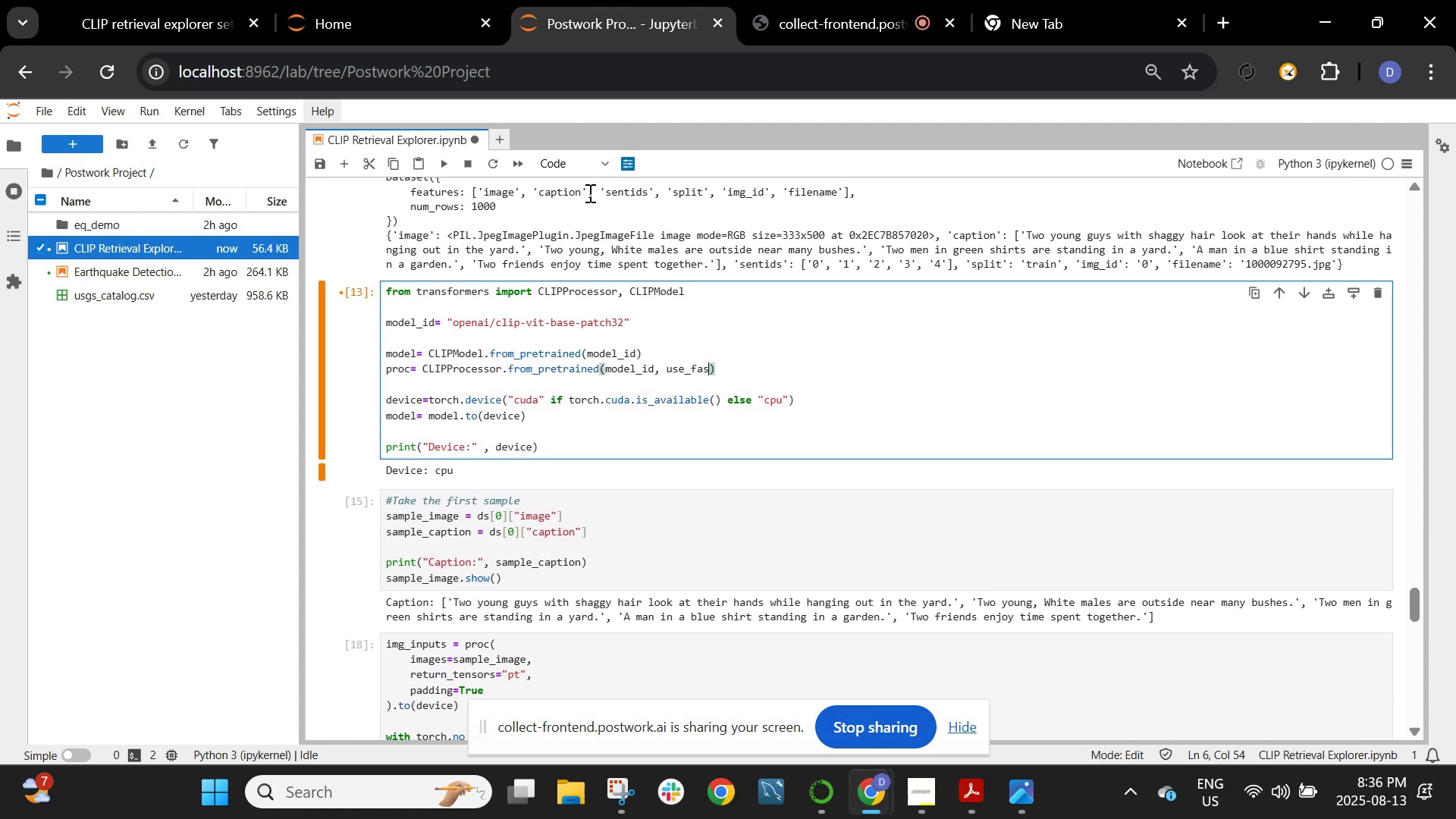 
key(Backspace)
 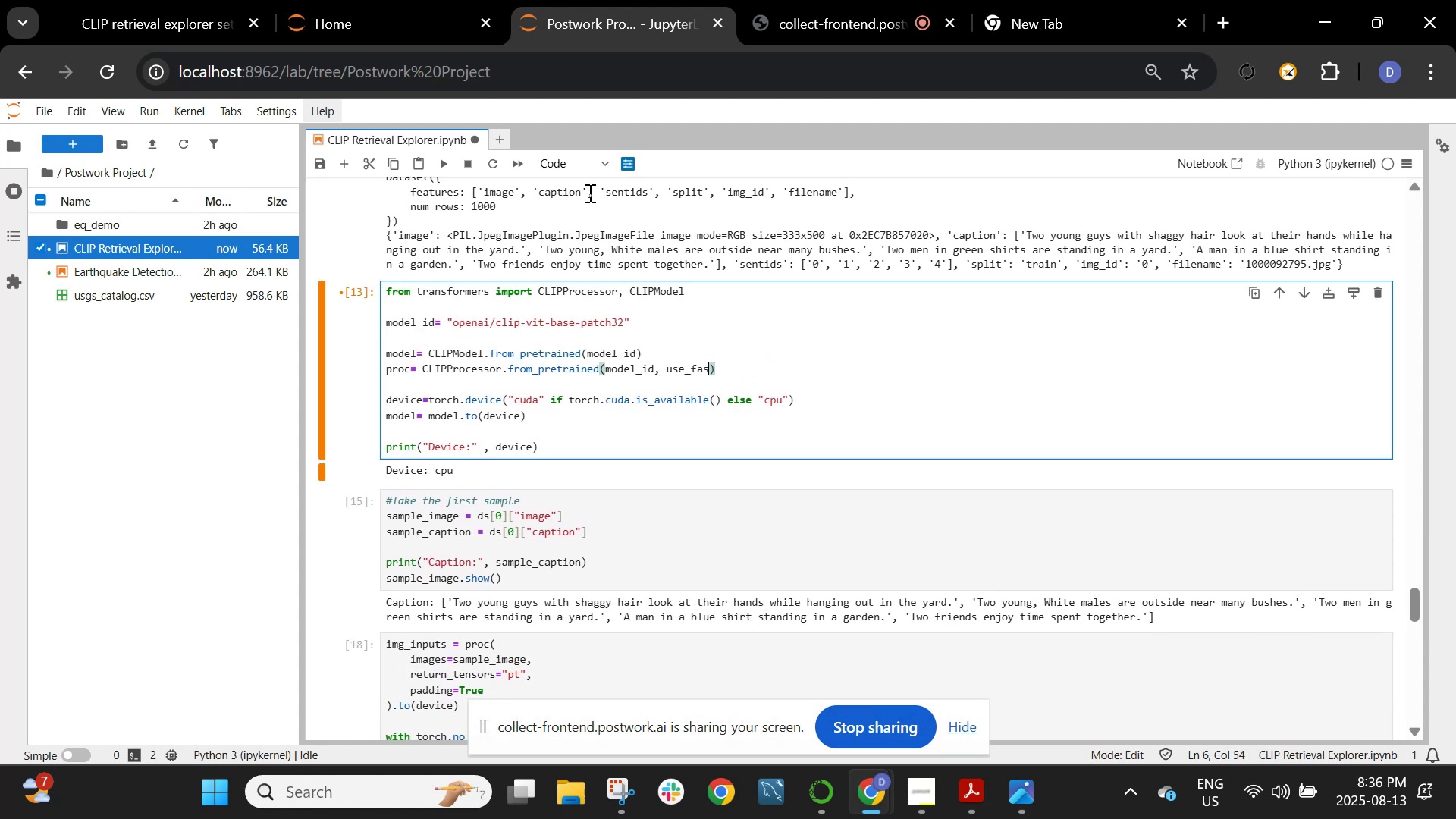 
key(Backspace)
 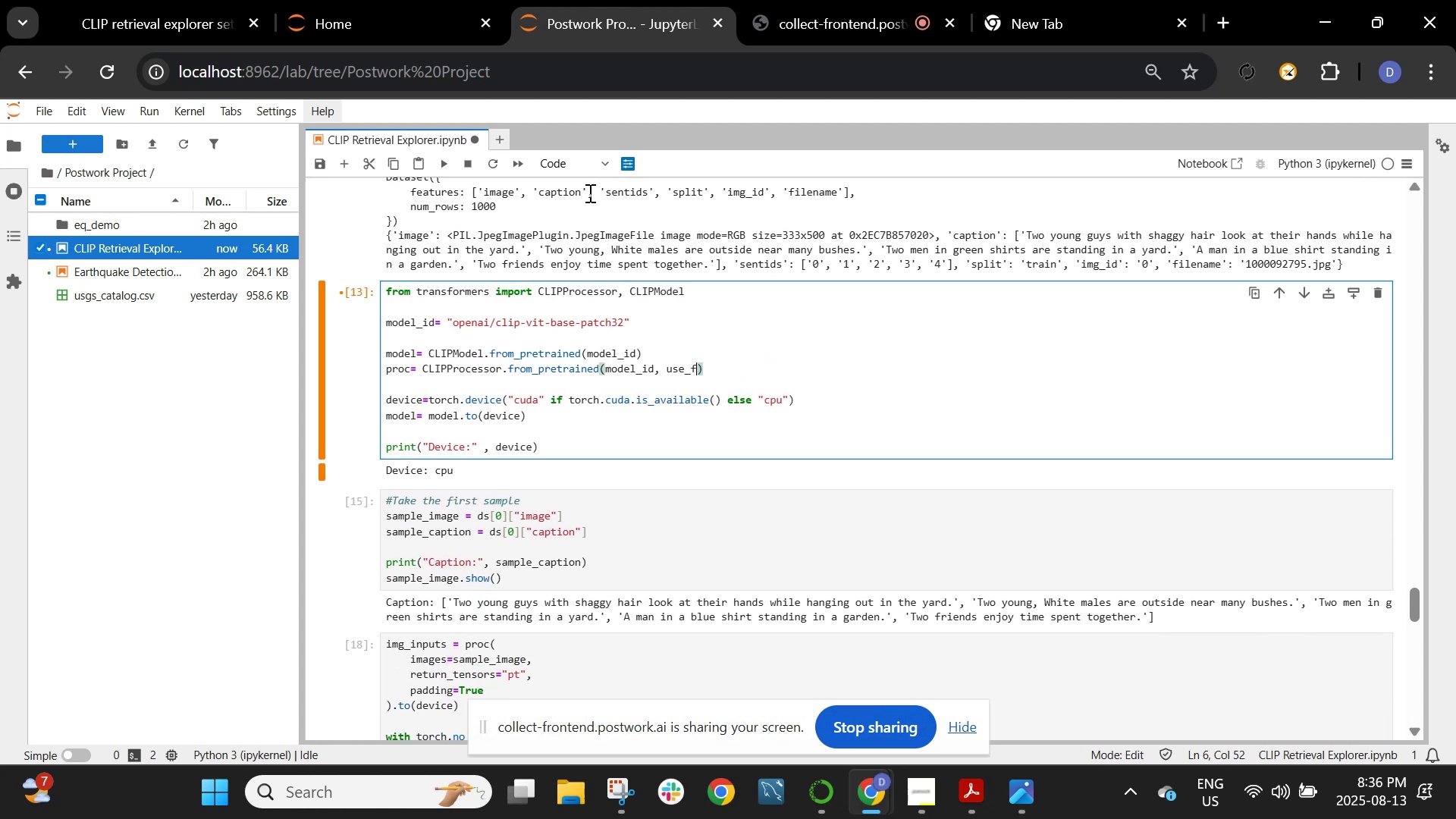 
key(Backspace)
 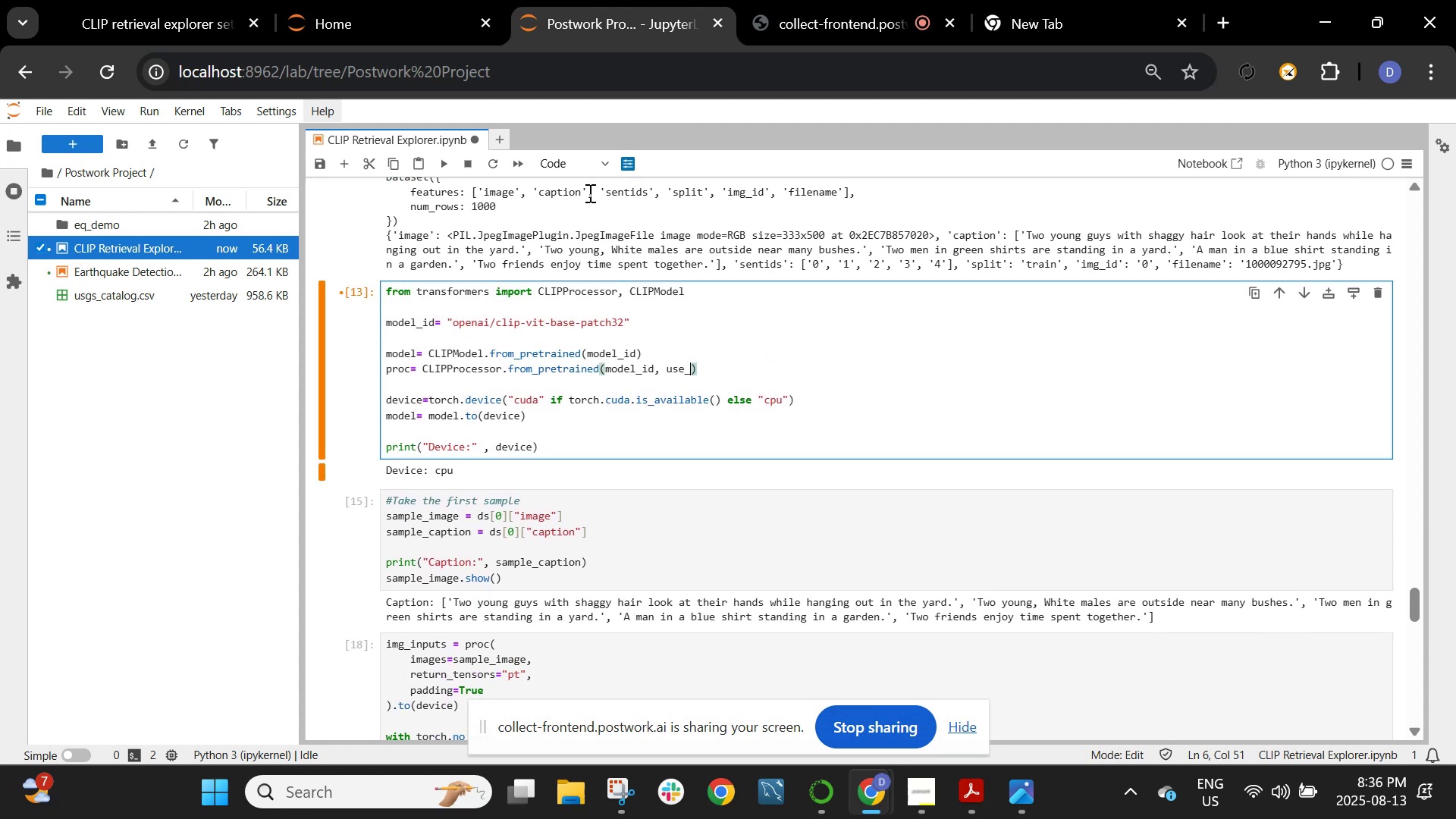 
key(Backspace)
 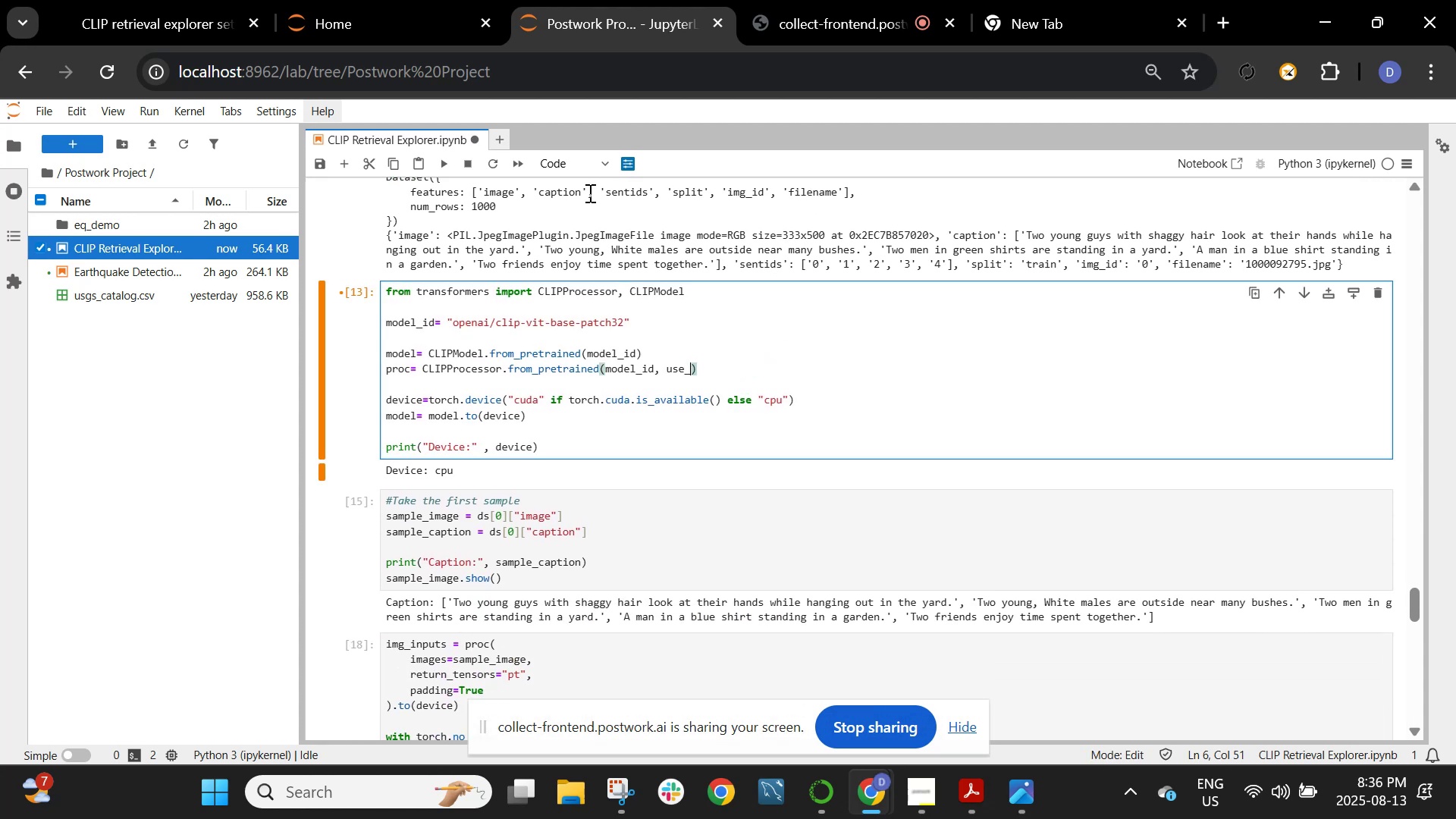 
key(Backspace)
 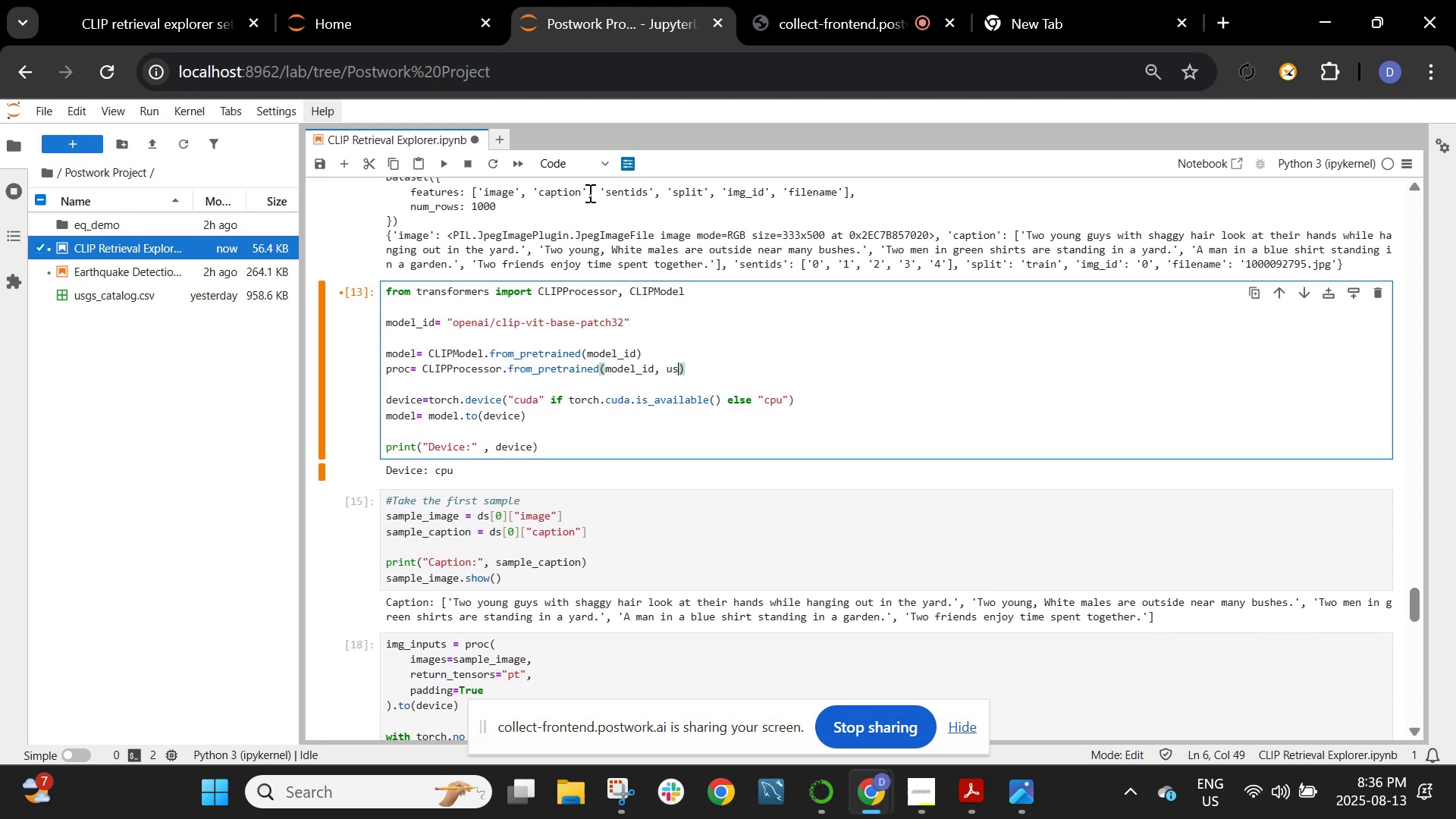 
key(Backspace)
 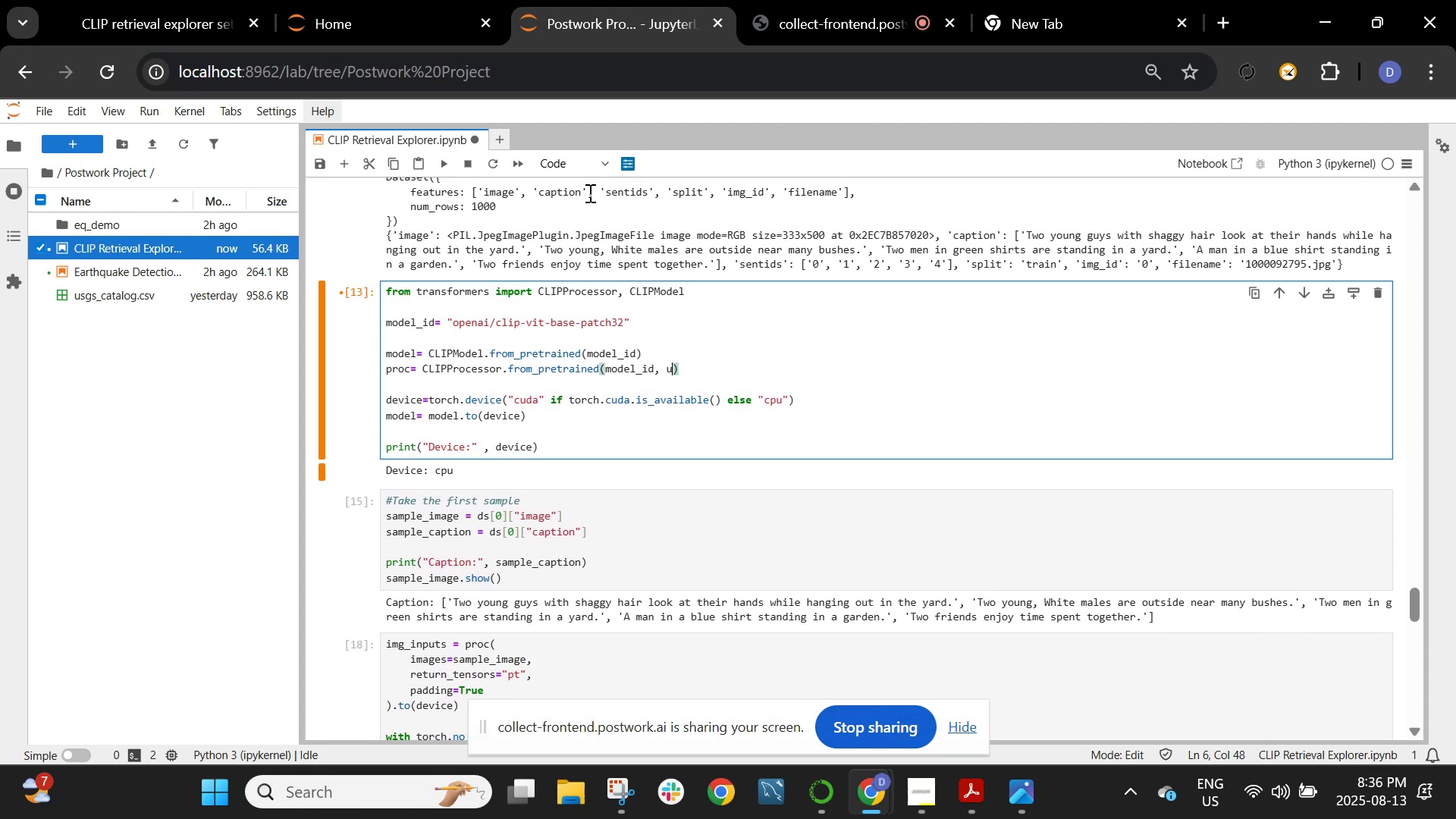 
key(Backspace)
 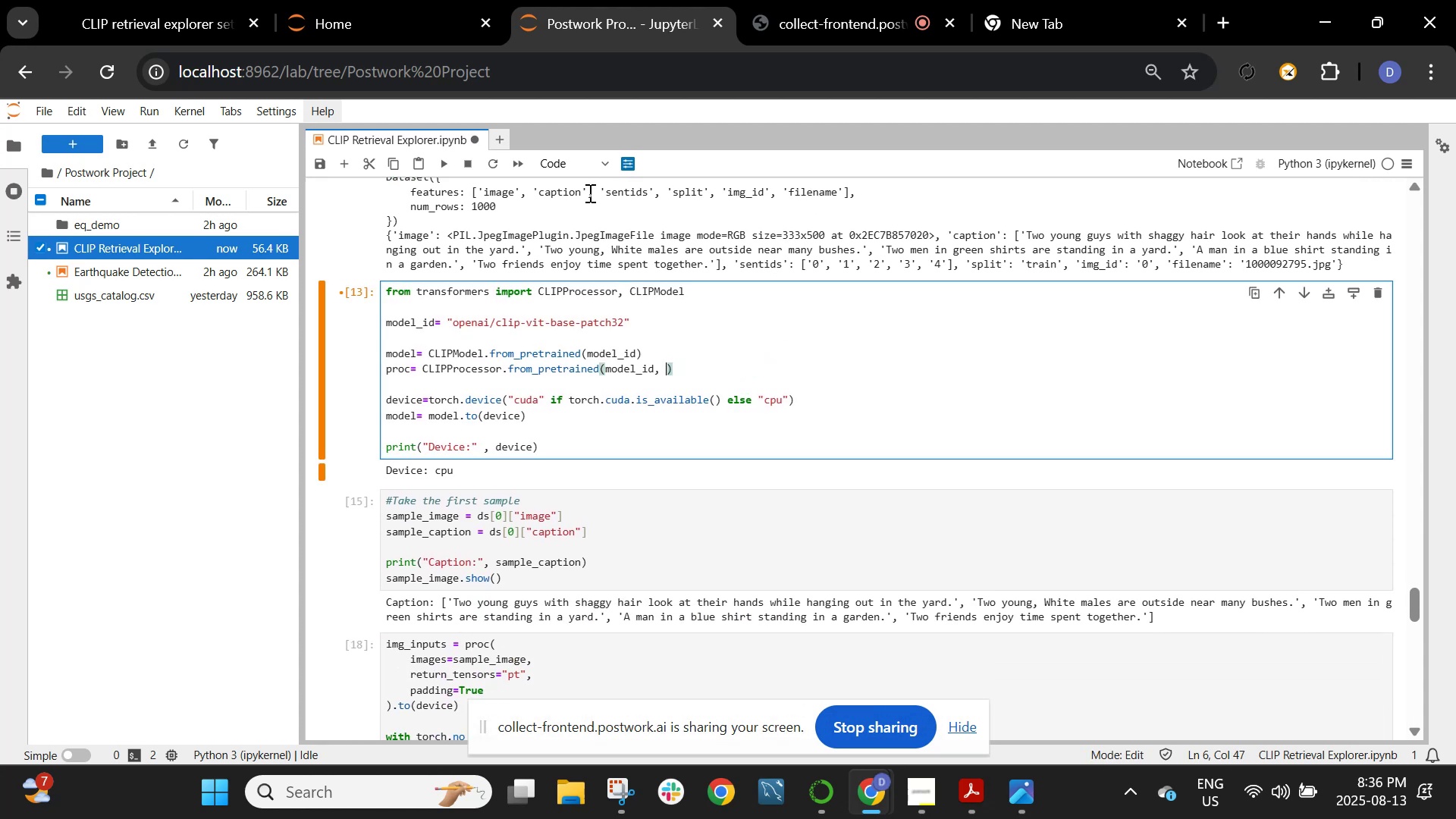 
key(Backspace)
 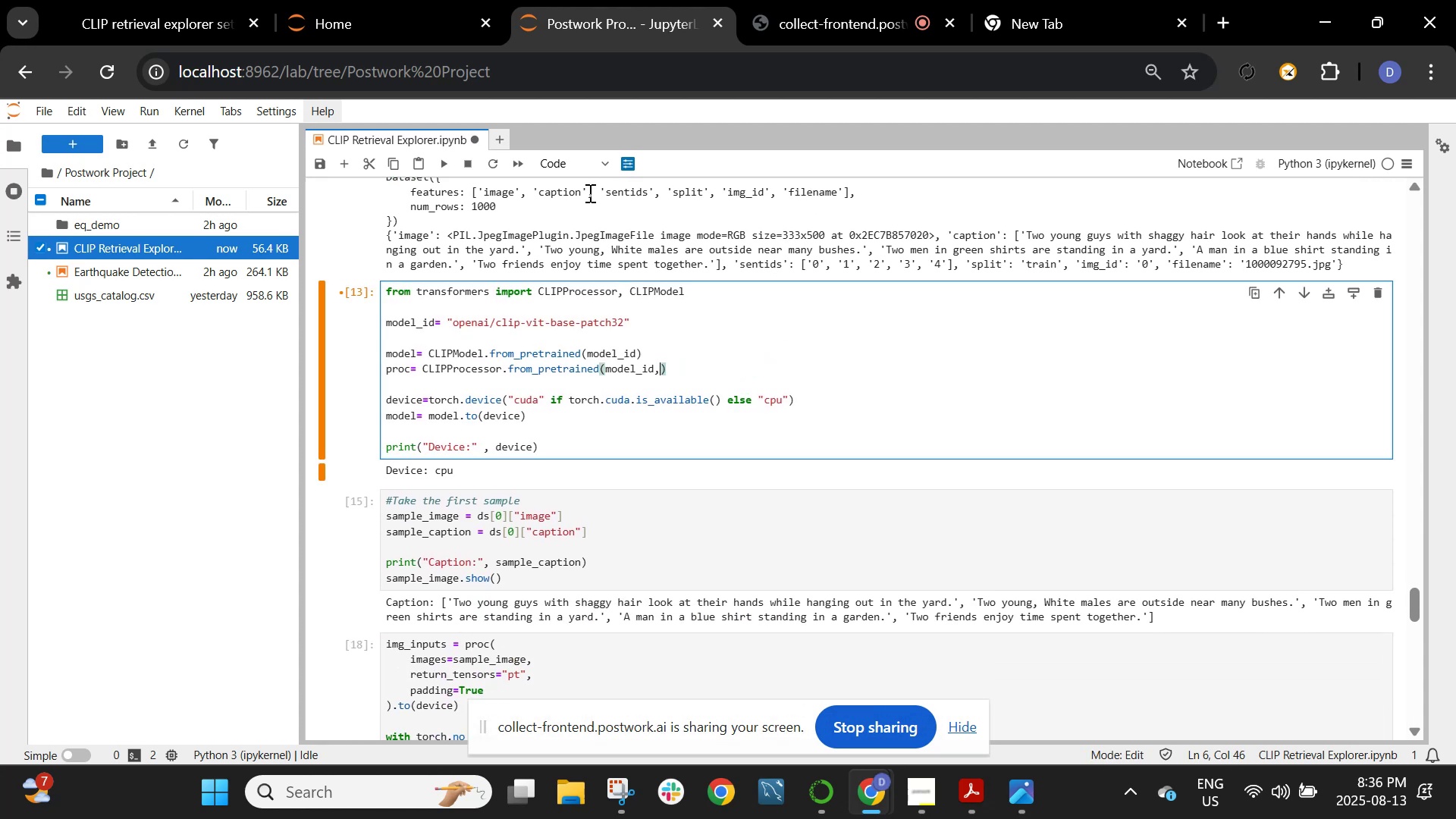 
key(Backspace)
 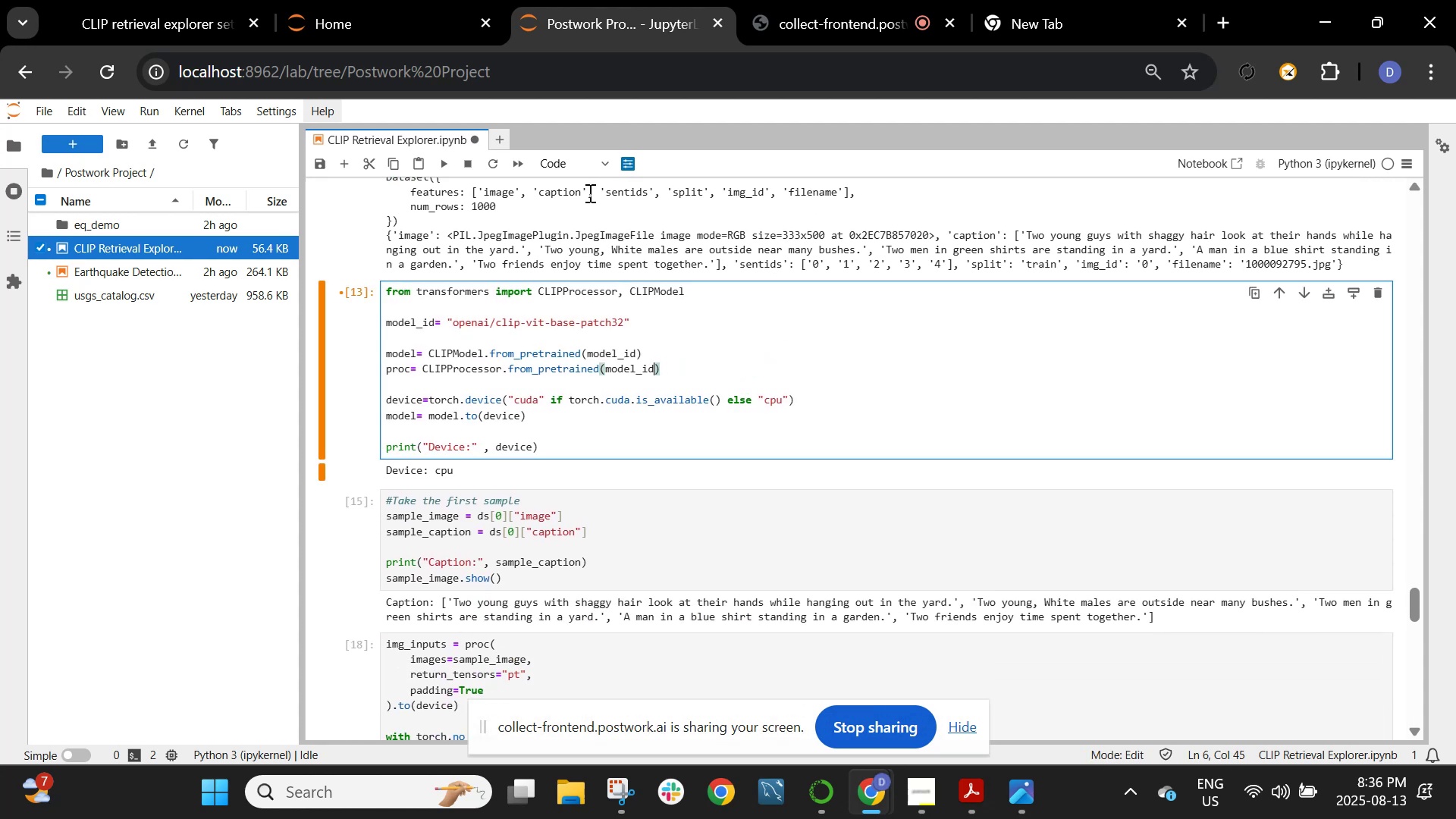 
key(Backspace)
 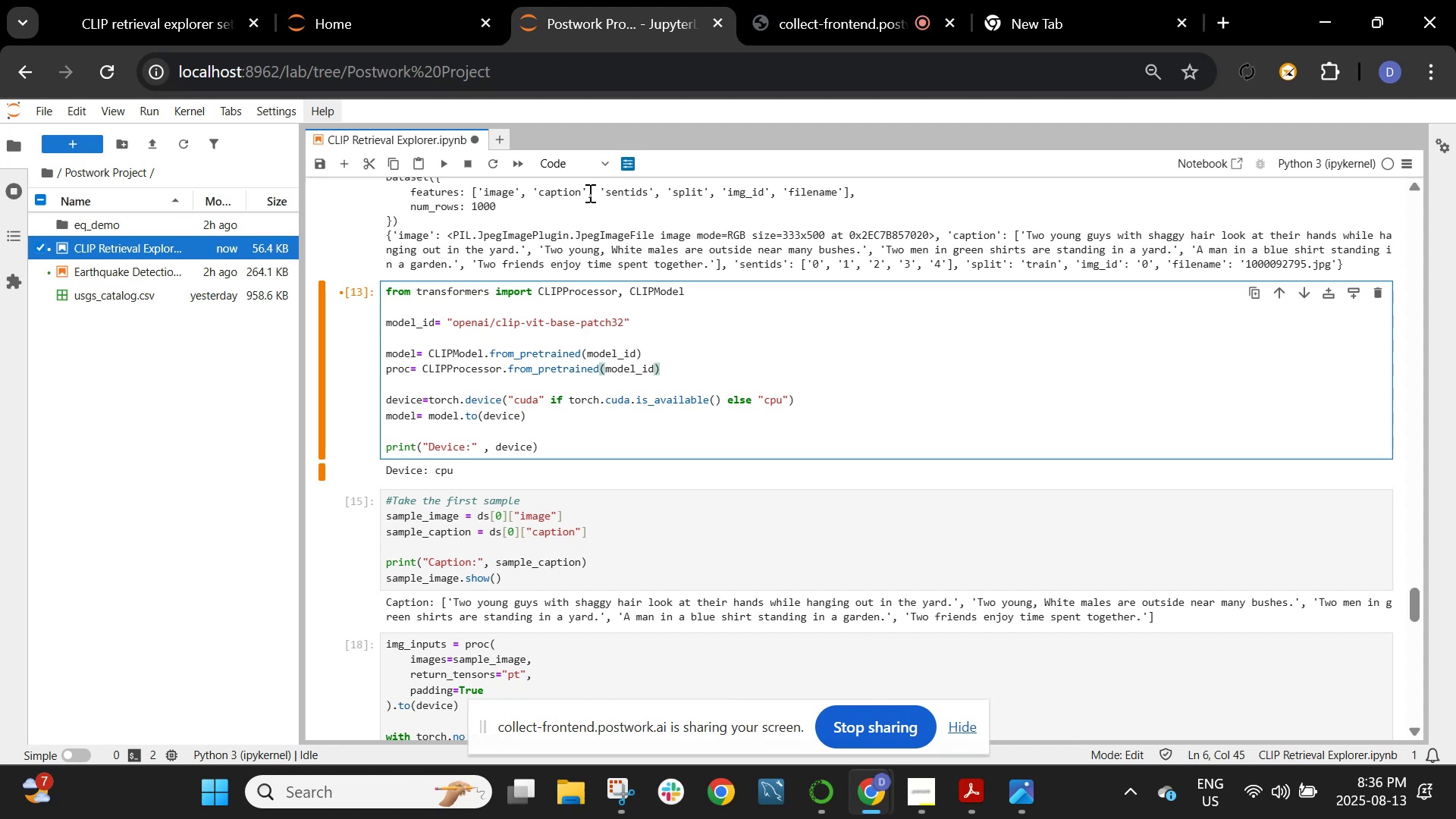 
key(Shift+ShiftRight)
 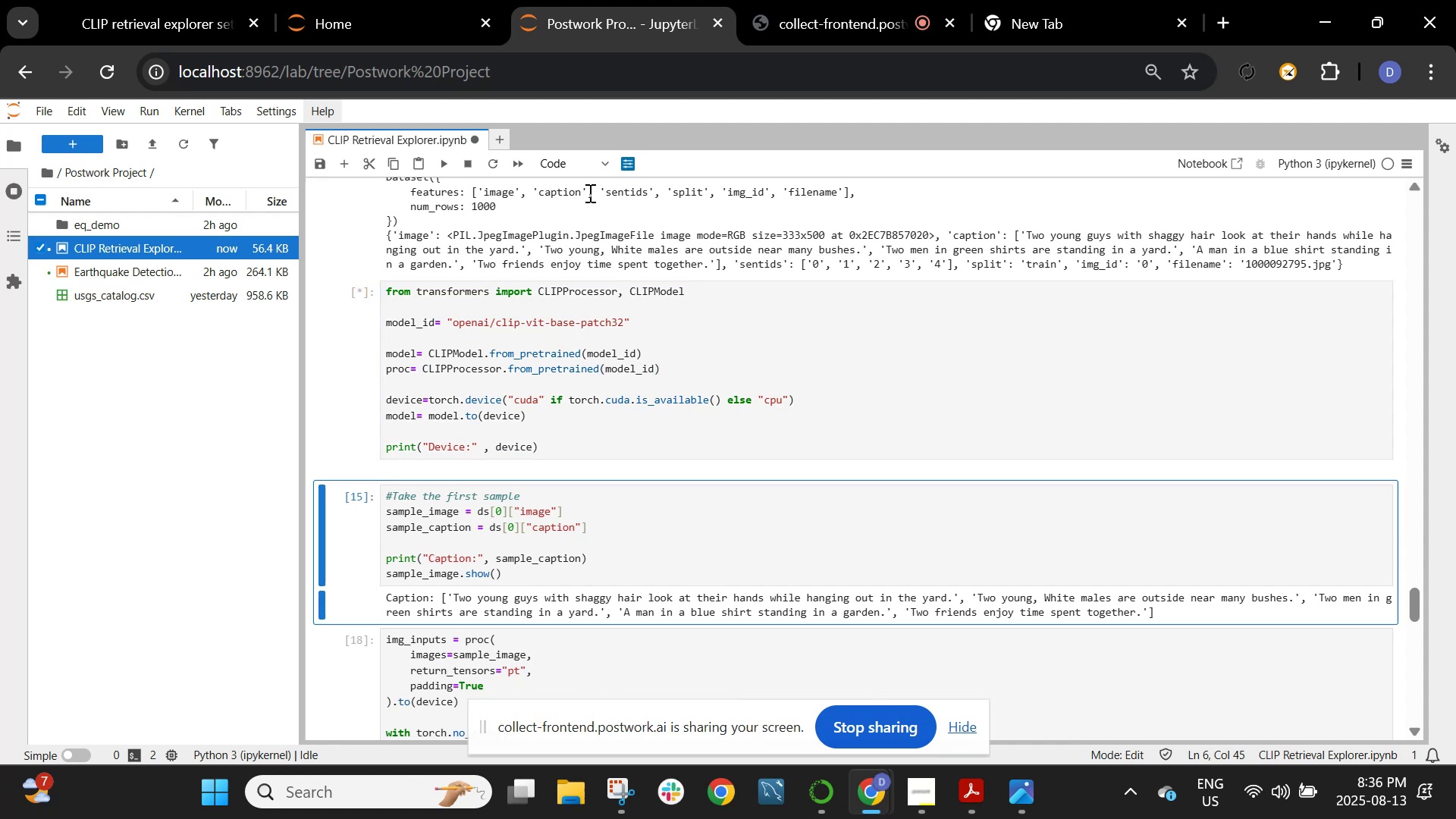 
key(Shift+Enter)
 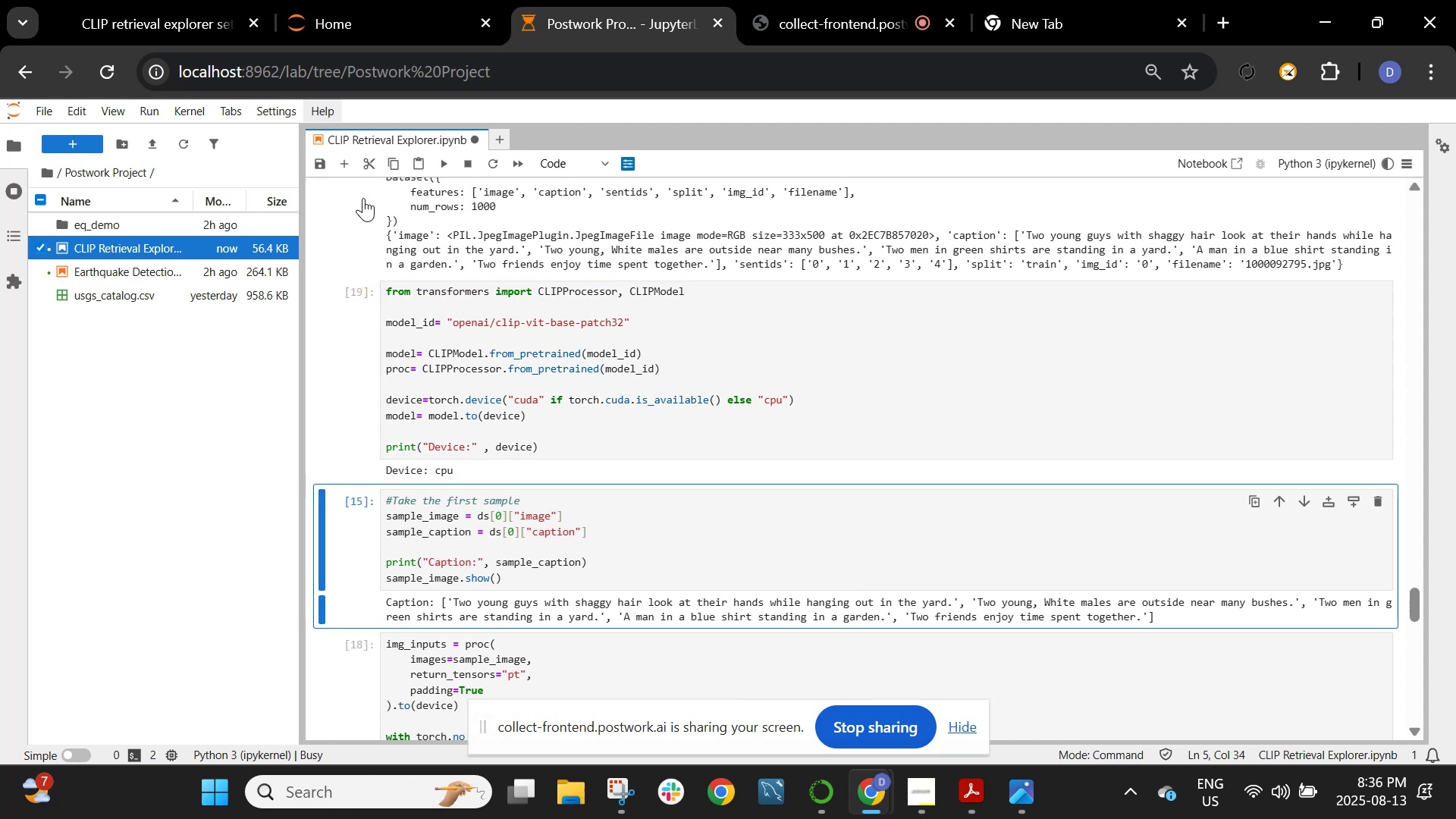 
scroll: coordinate [679, 306], scroll_direction: down, amount: 1.0
 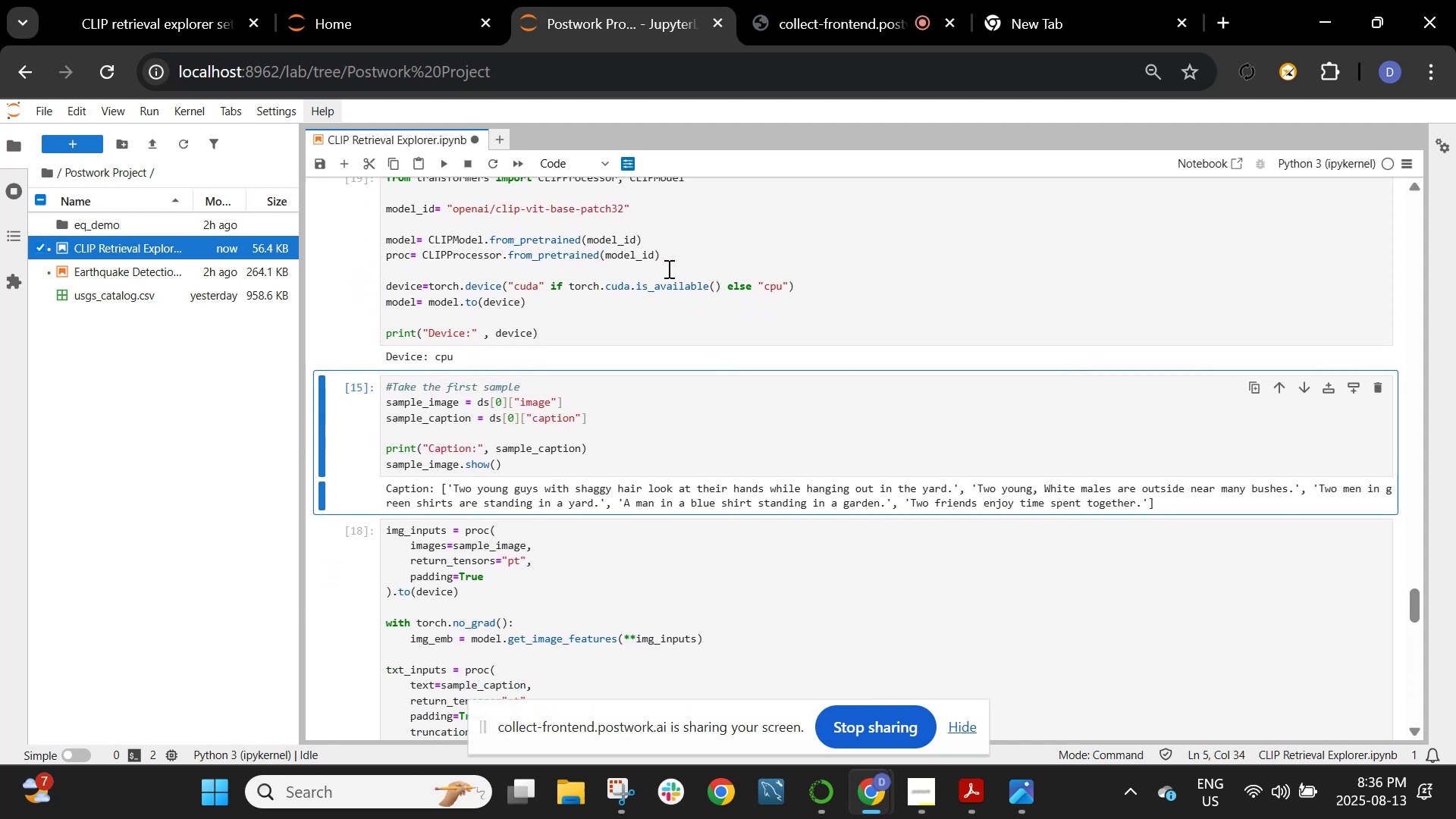 
key(Shift+ShiftRight)
 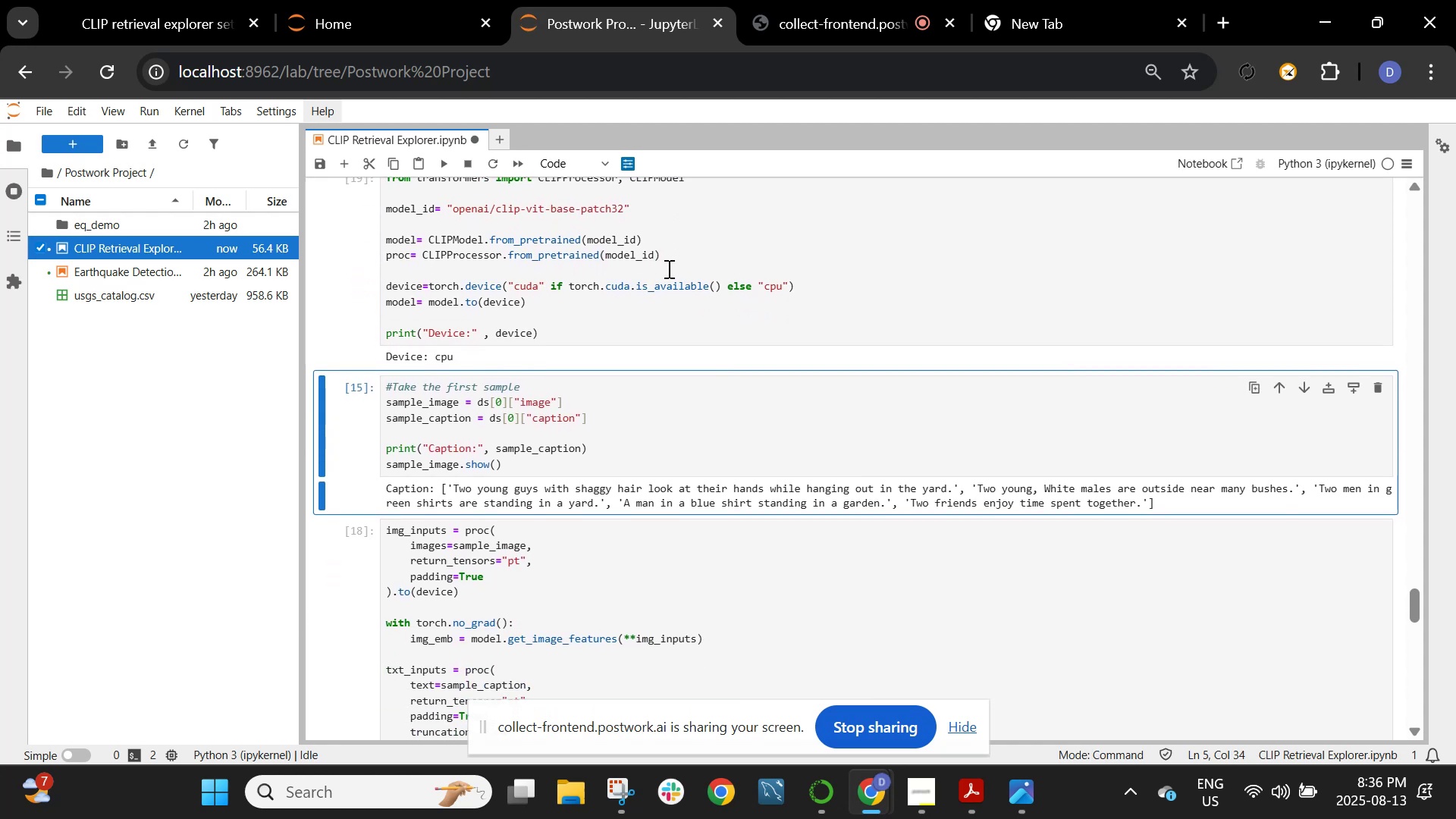 
key(Shift+Enter)
 